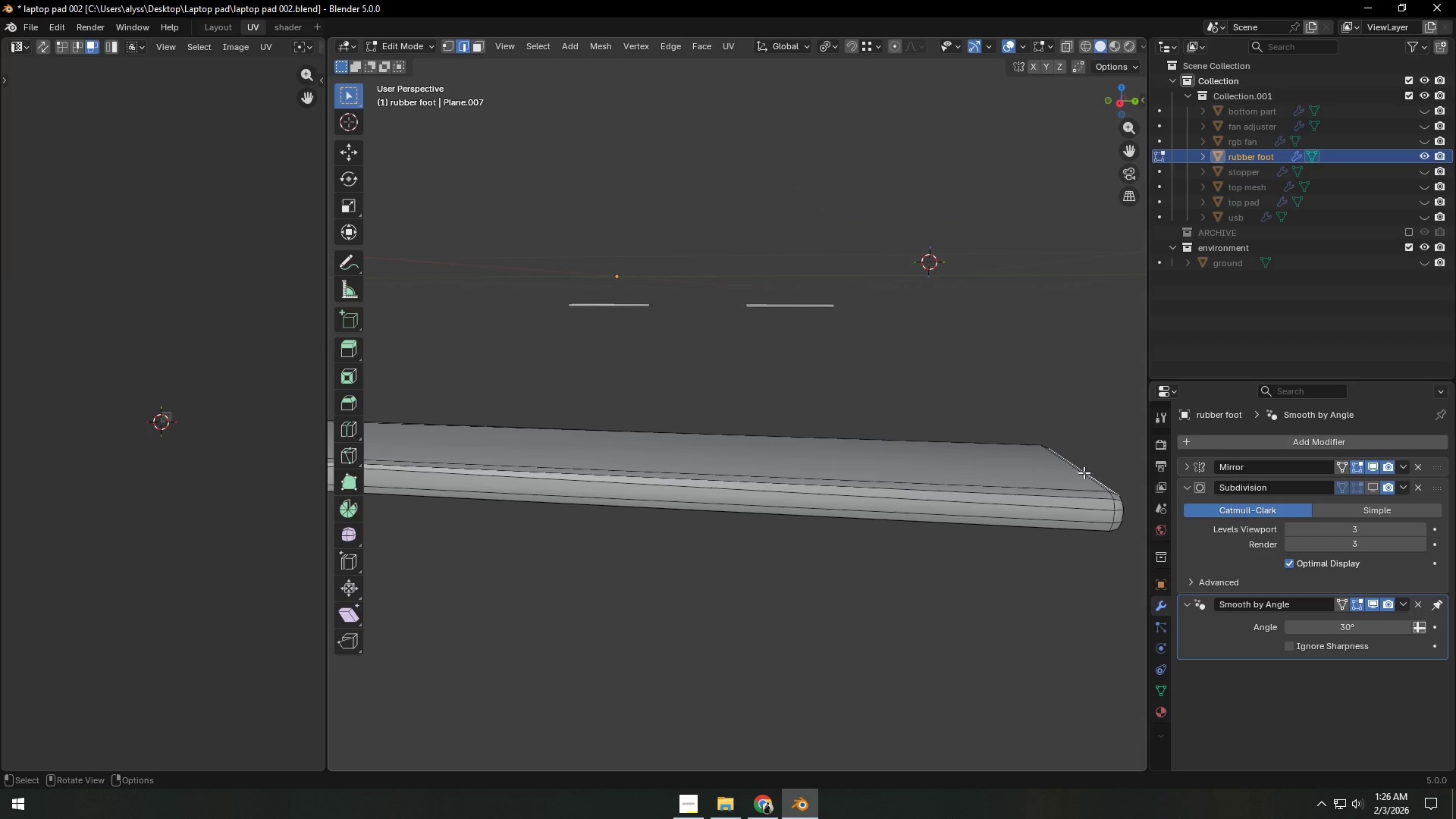 
key(Backquote)
 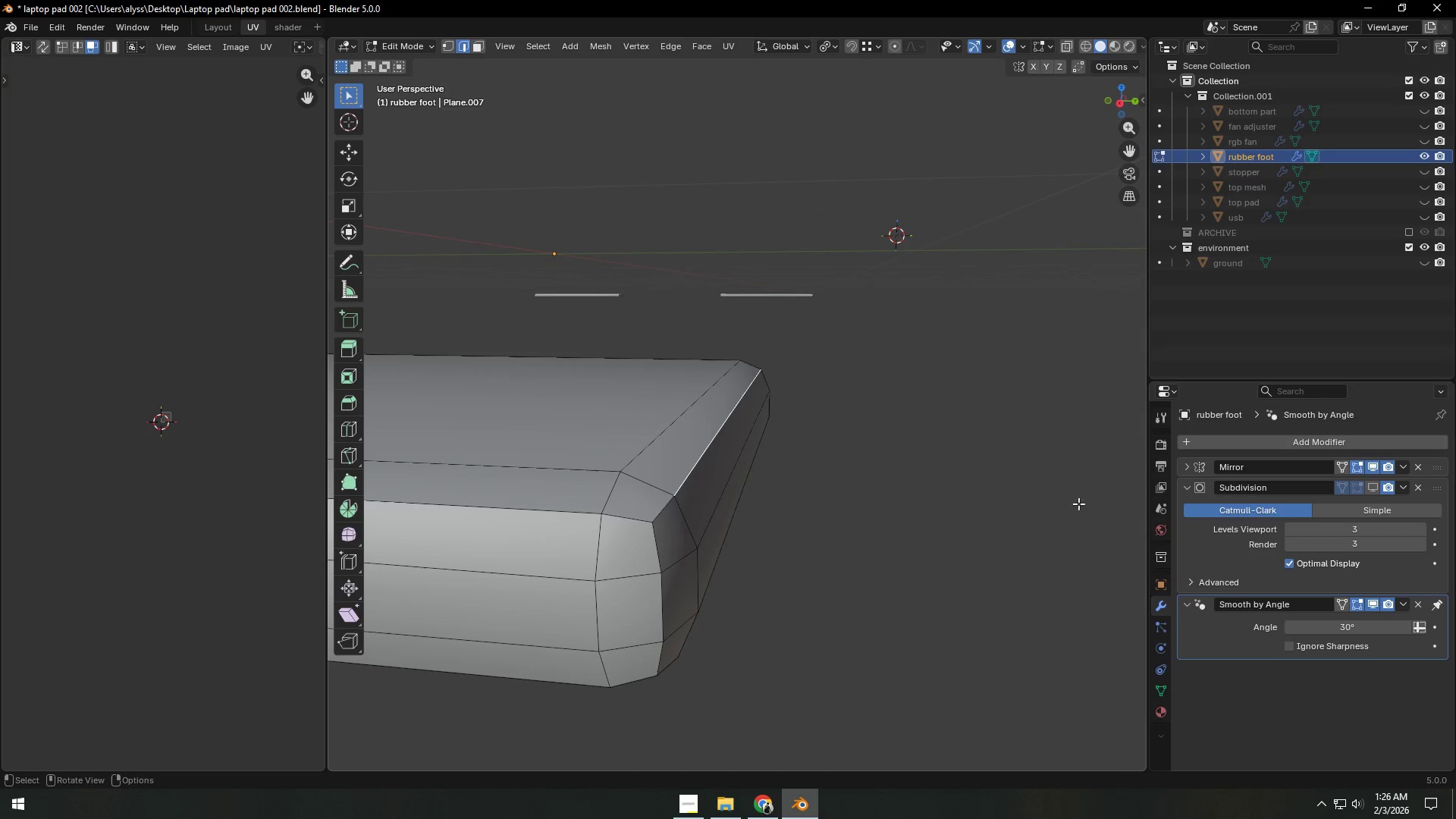 
scroll: coordinate [974, 519], scroll_direction: down, amount: 3.0
 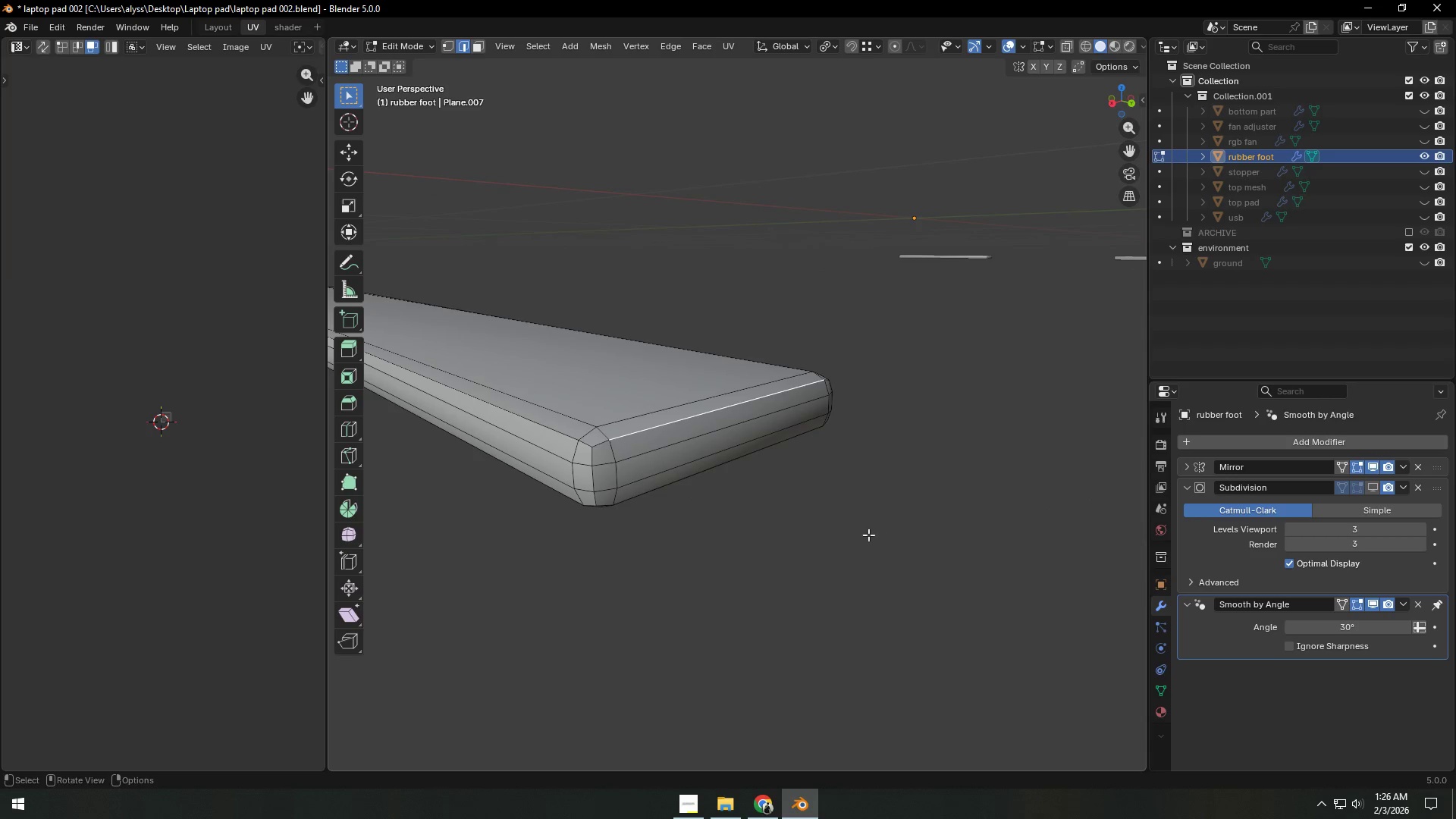 
key(1)
 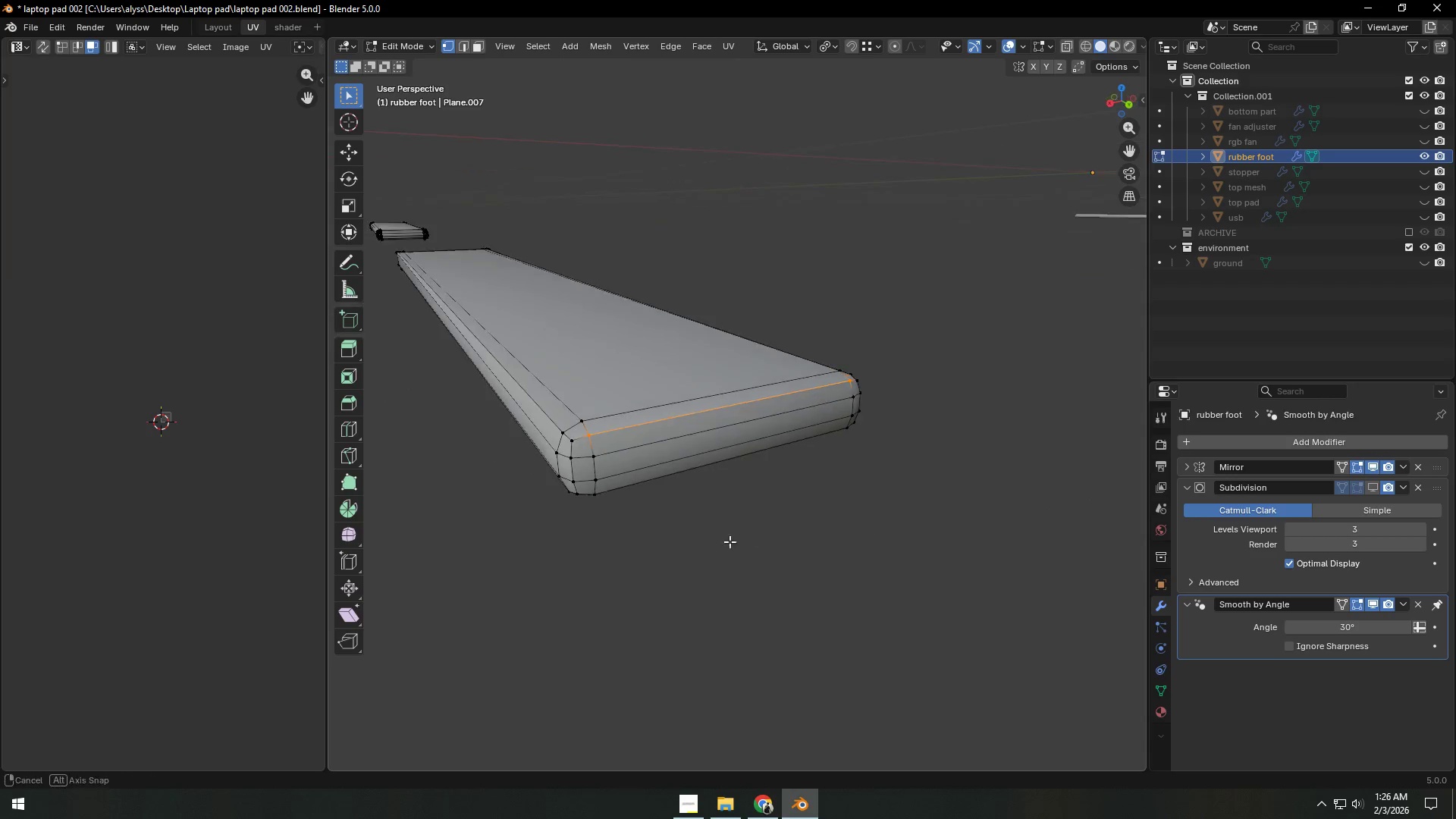 
left_click([777, 557])
 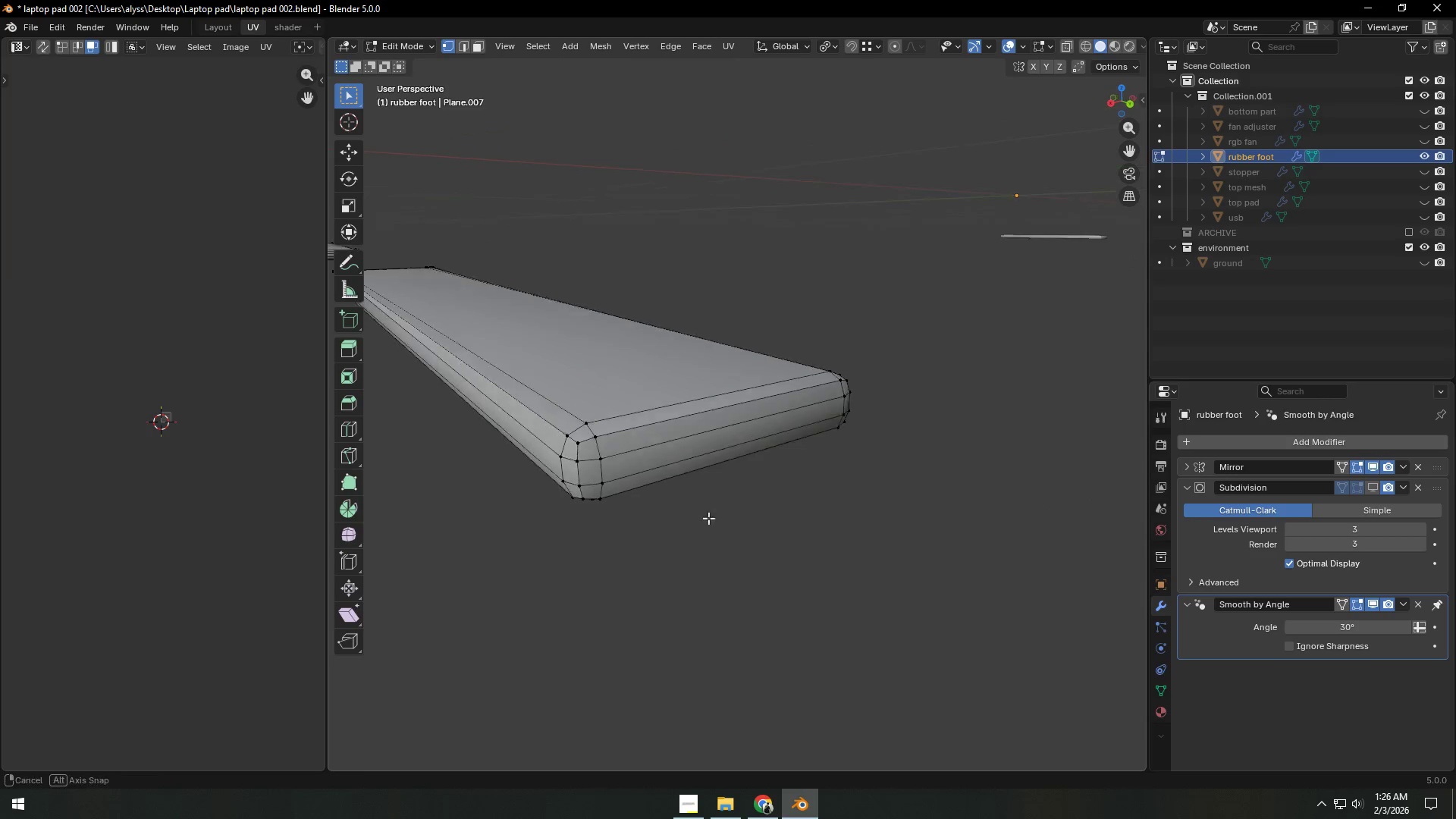 
scroll: coordinate [739, 516], scroll_direction: up, amount: 2.0
 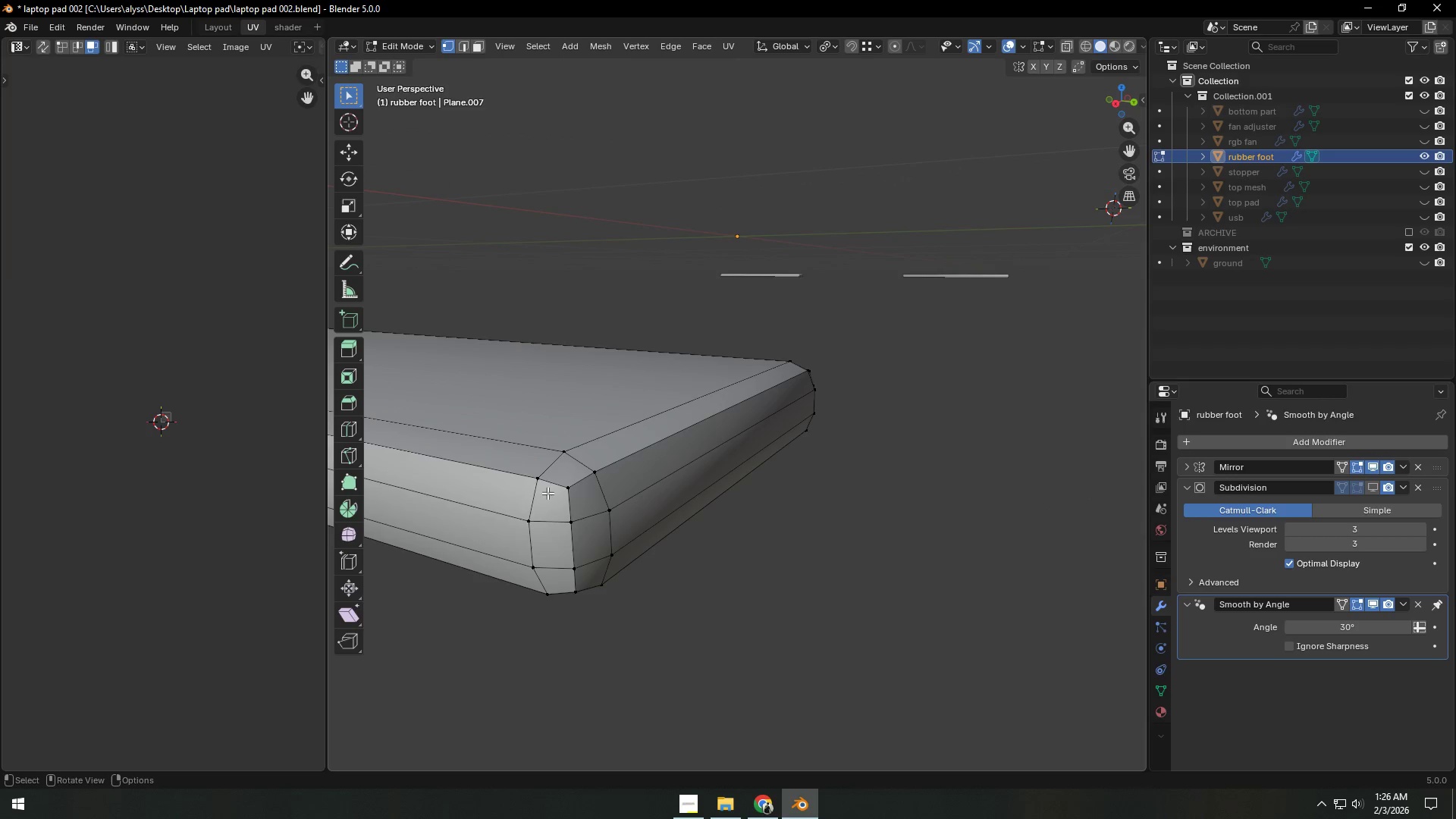 
left_click([541, 482])
 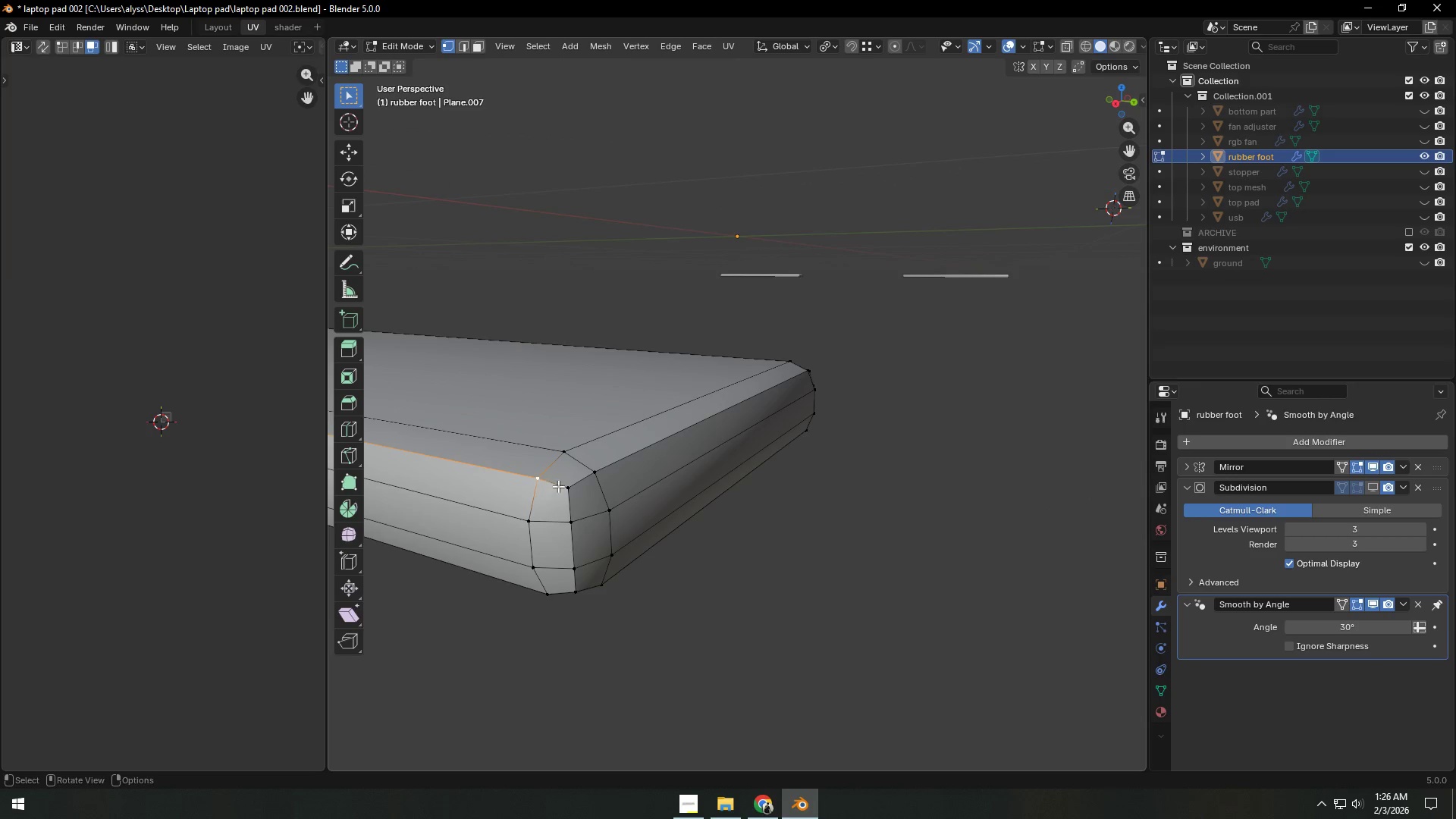 
hold_key(key=ShiftLeft, duration=1.38)
triple_click([597, 472])
 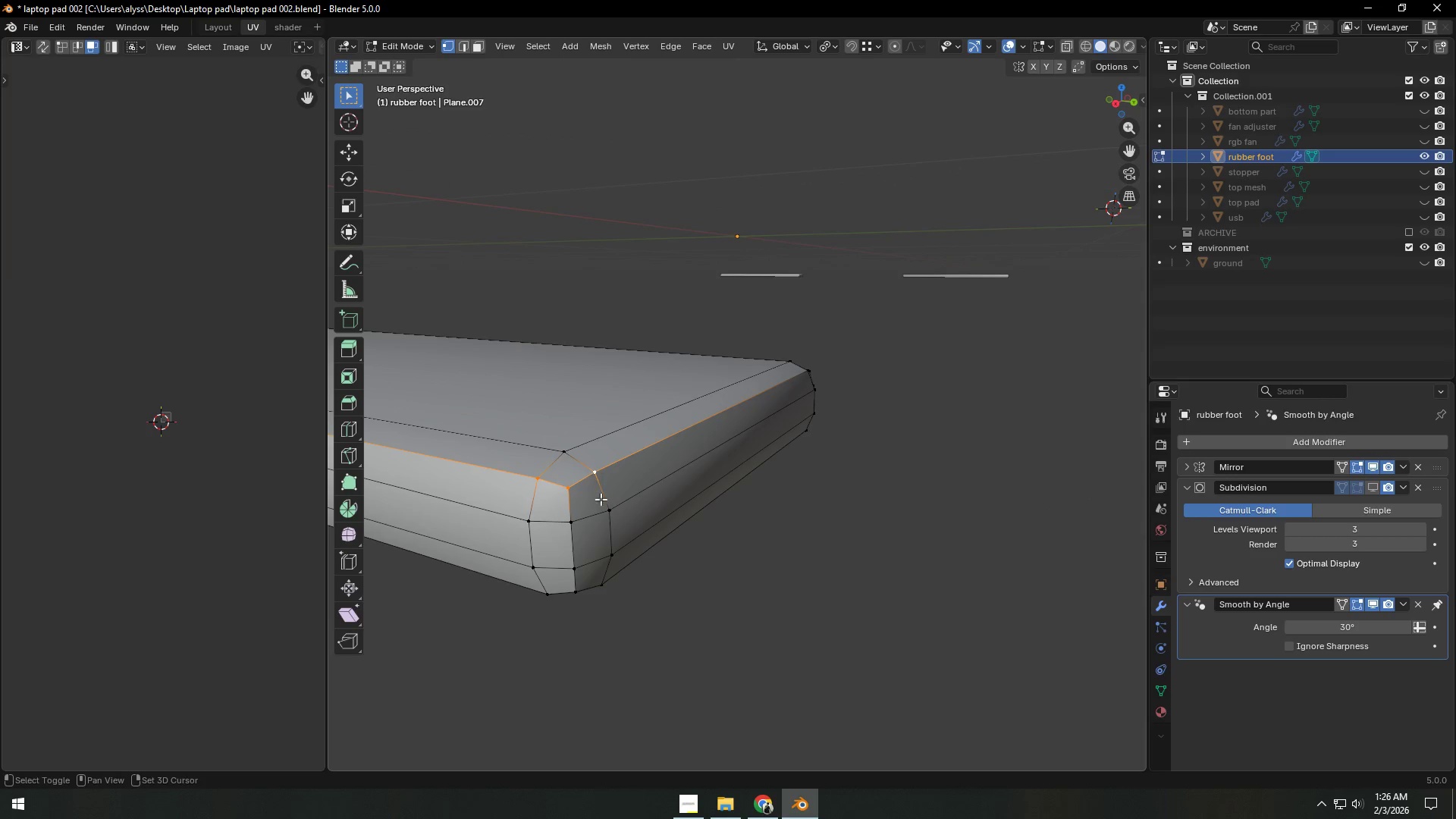 
triple_click([601, 503])
 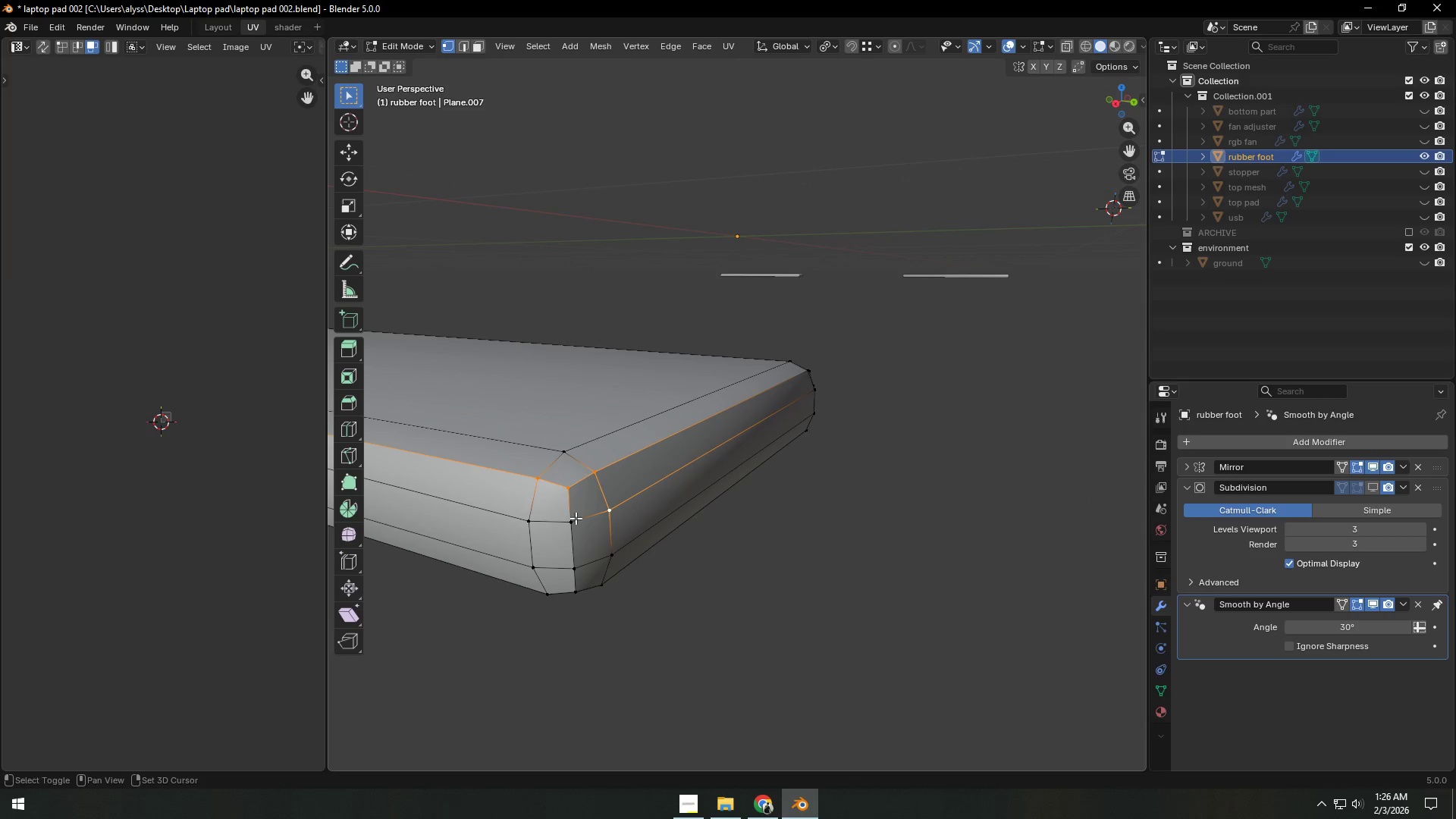 
triple_click([575, 518])
 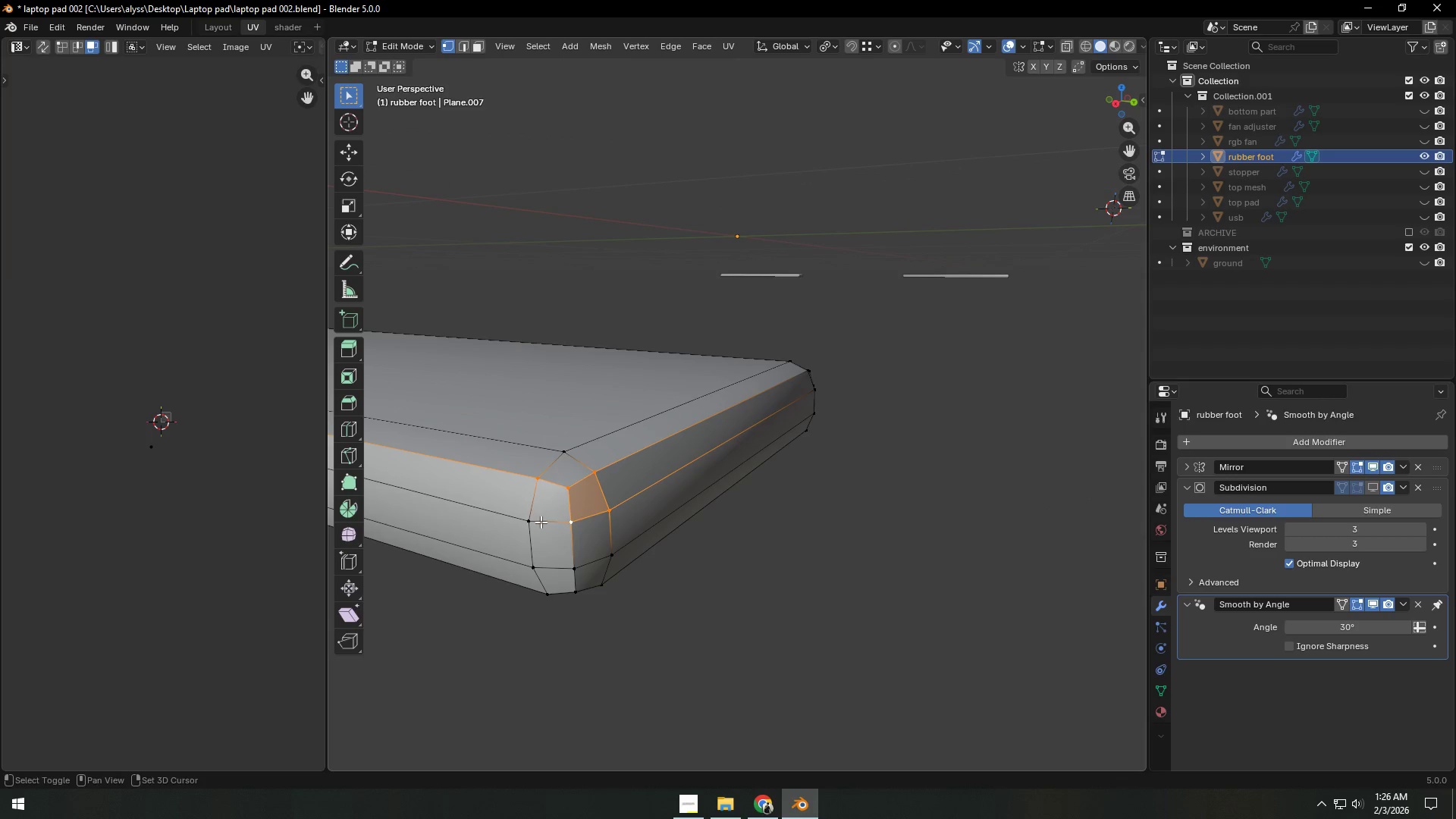 
triple_click([536, 522])
 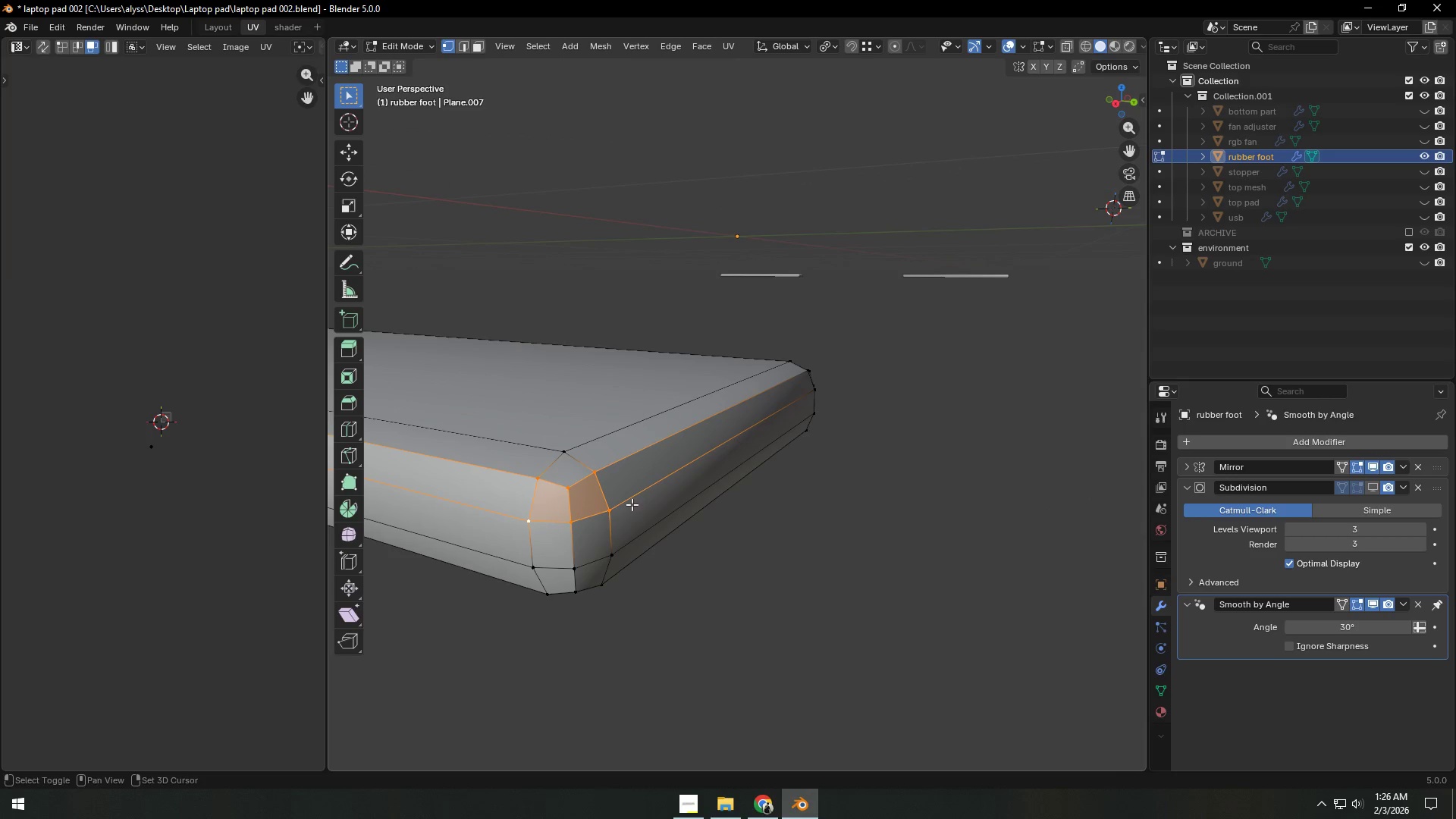 
hold_key(key=ShiftLeft, duration=1.5)
 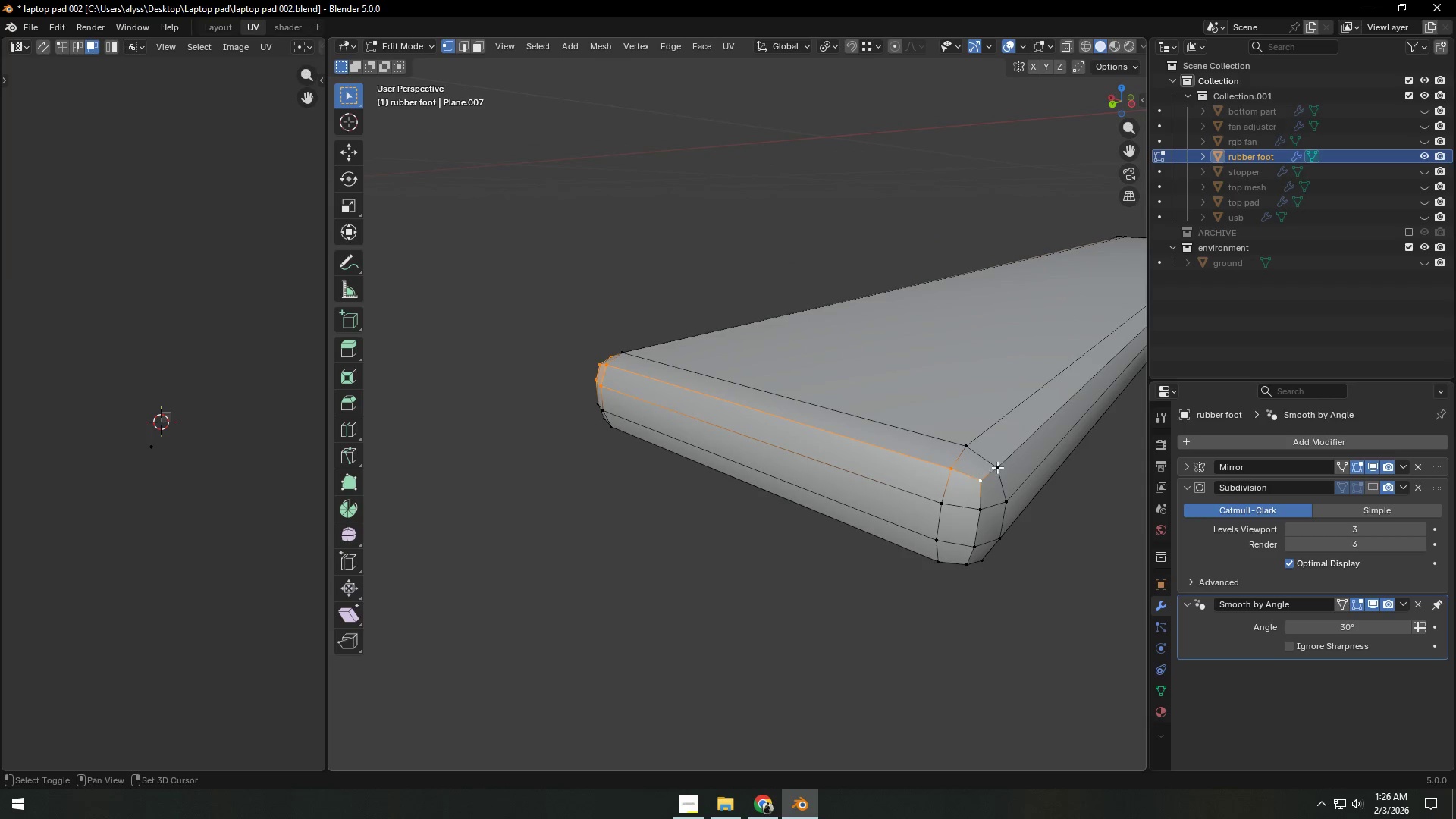 
hold_key(key=ShiftLeft, duration=1.52)
double_click([984, 476])
 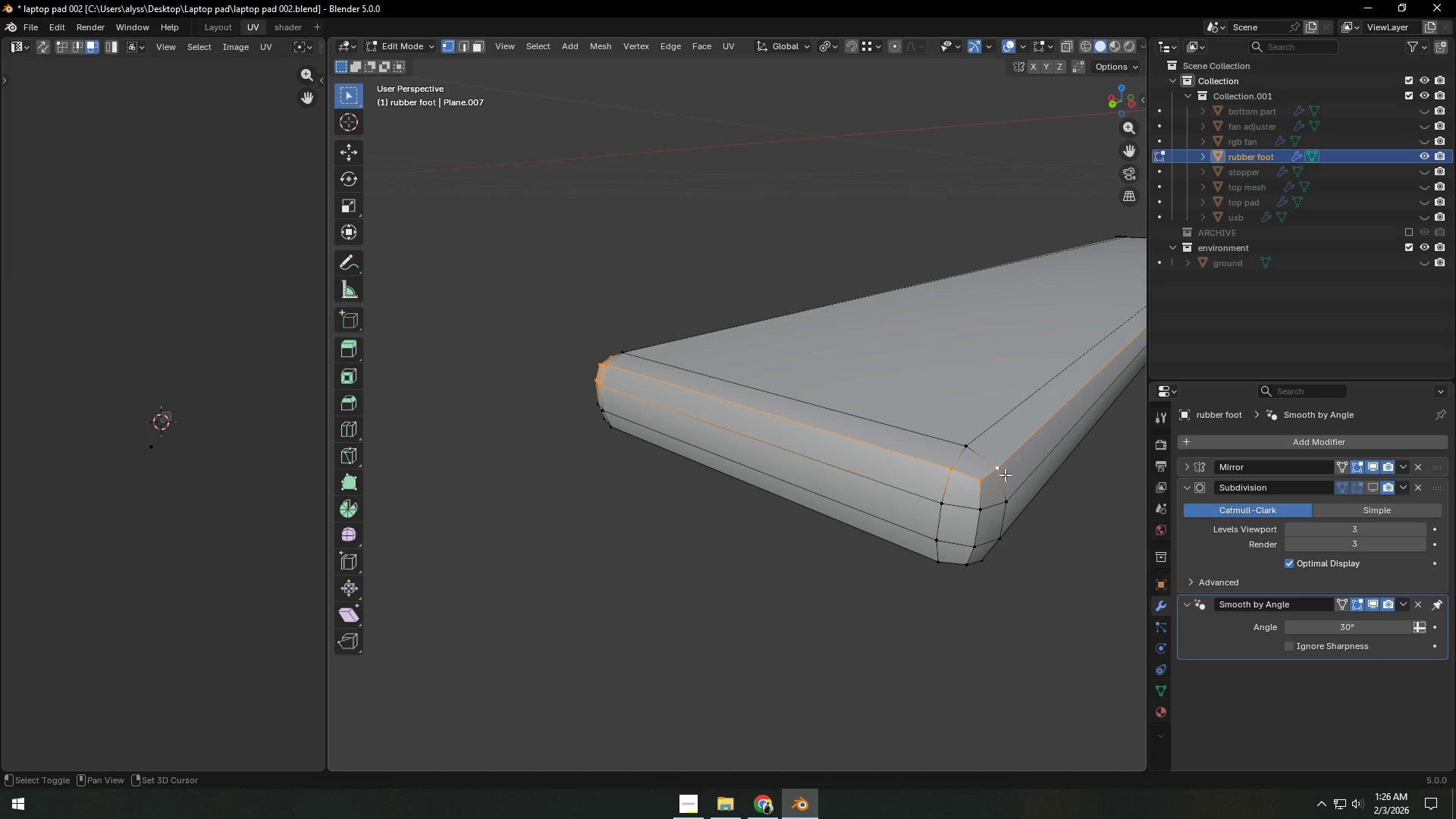 
triple_click([1011, 496])
 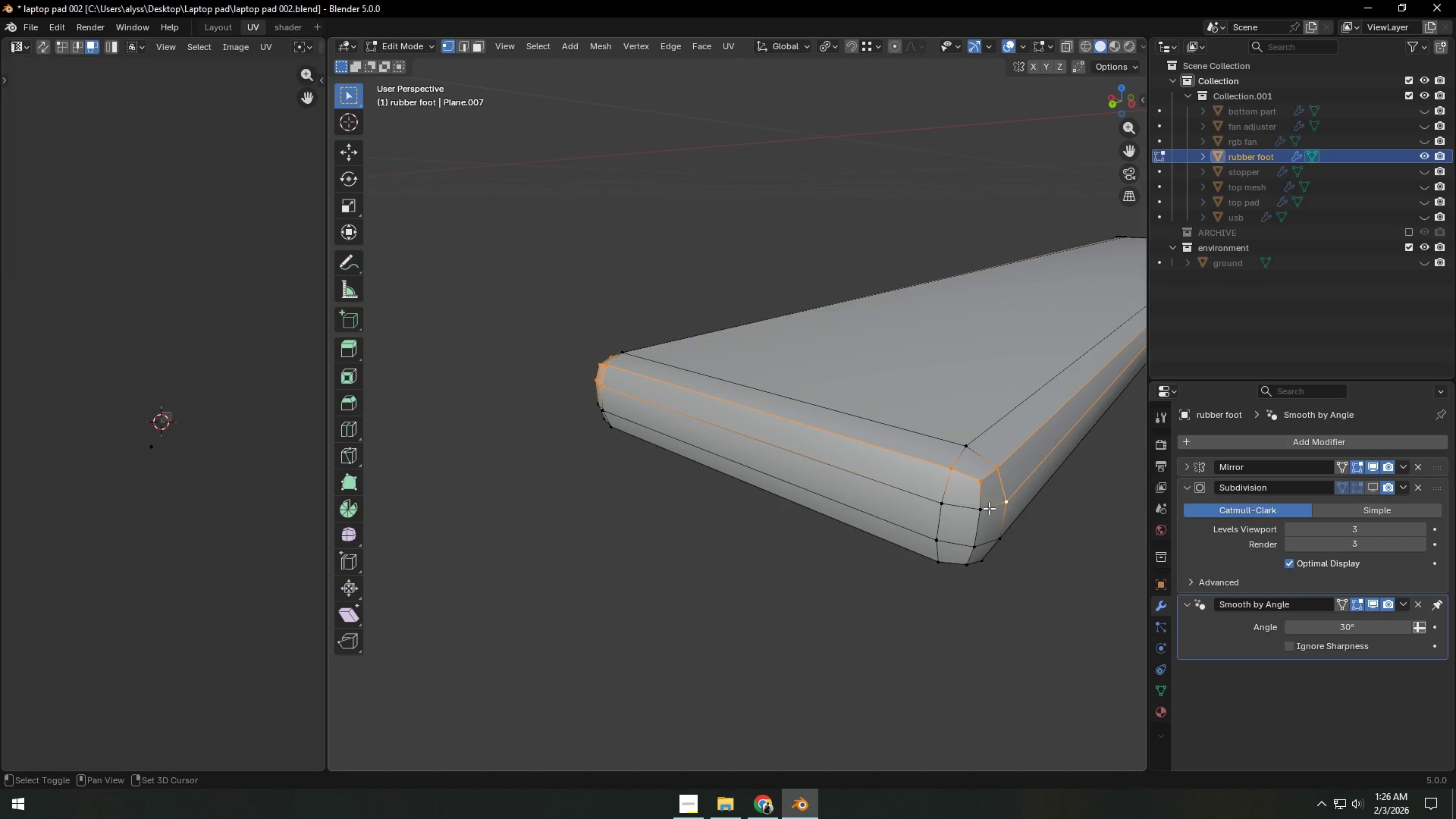 
triple_click([986, 509])
 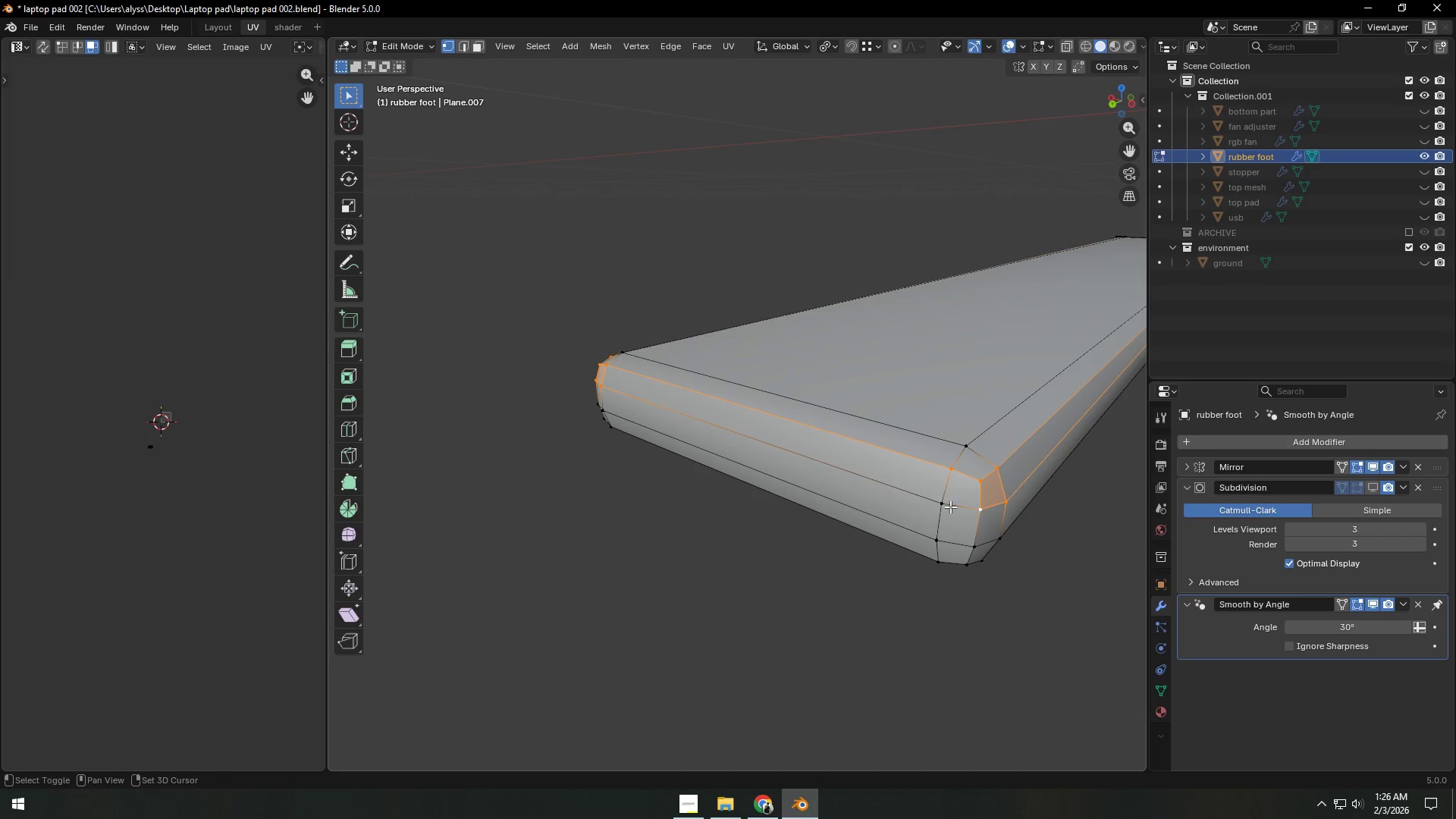 
triple_click([949, 506])
 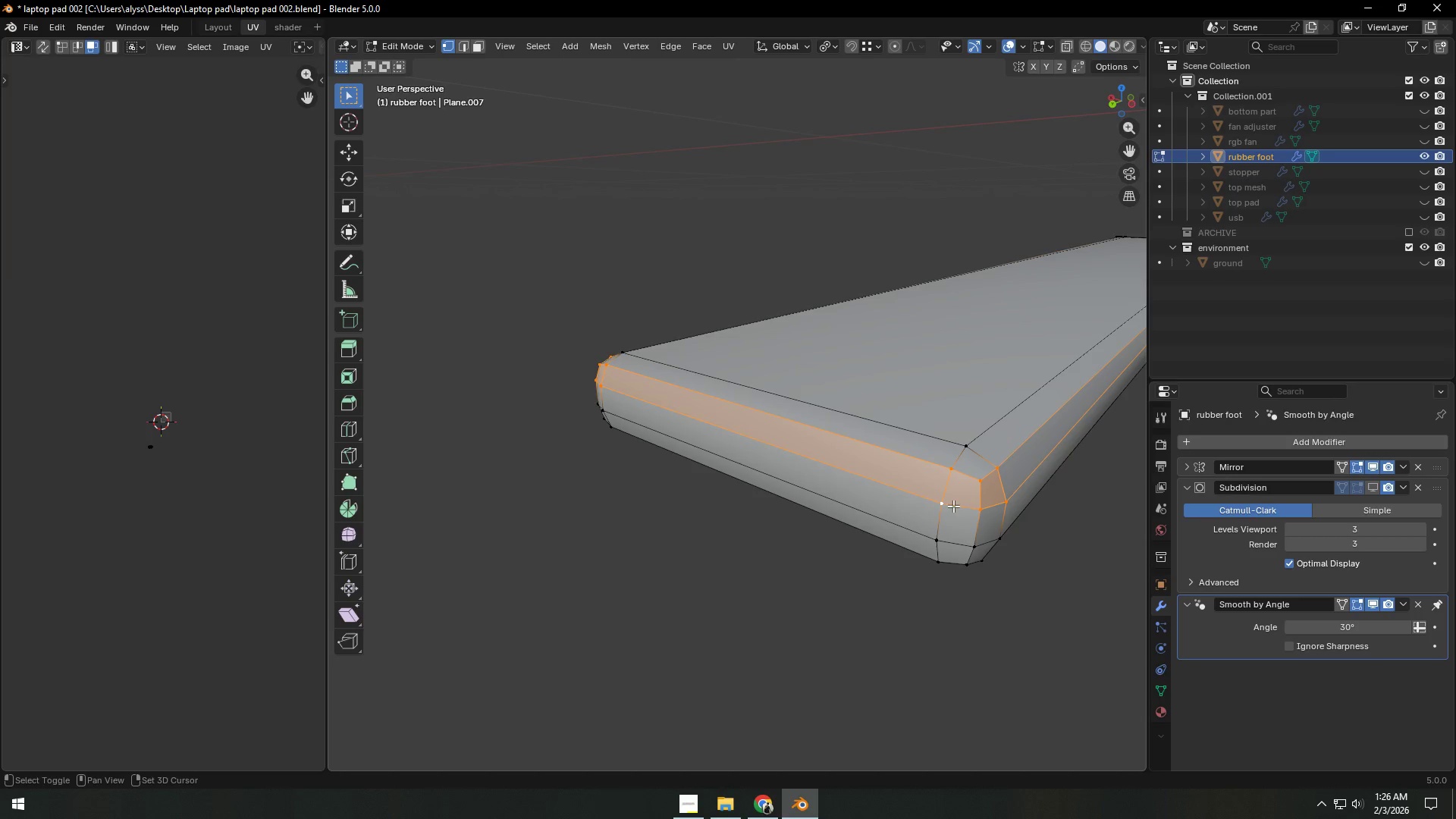 
type(sz0)
key(NumpadEnter)
 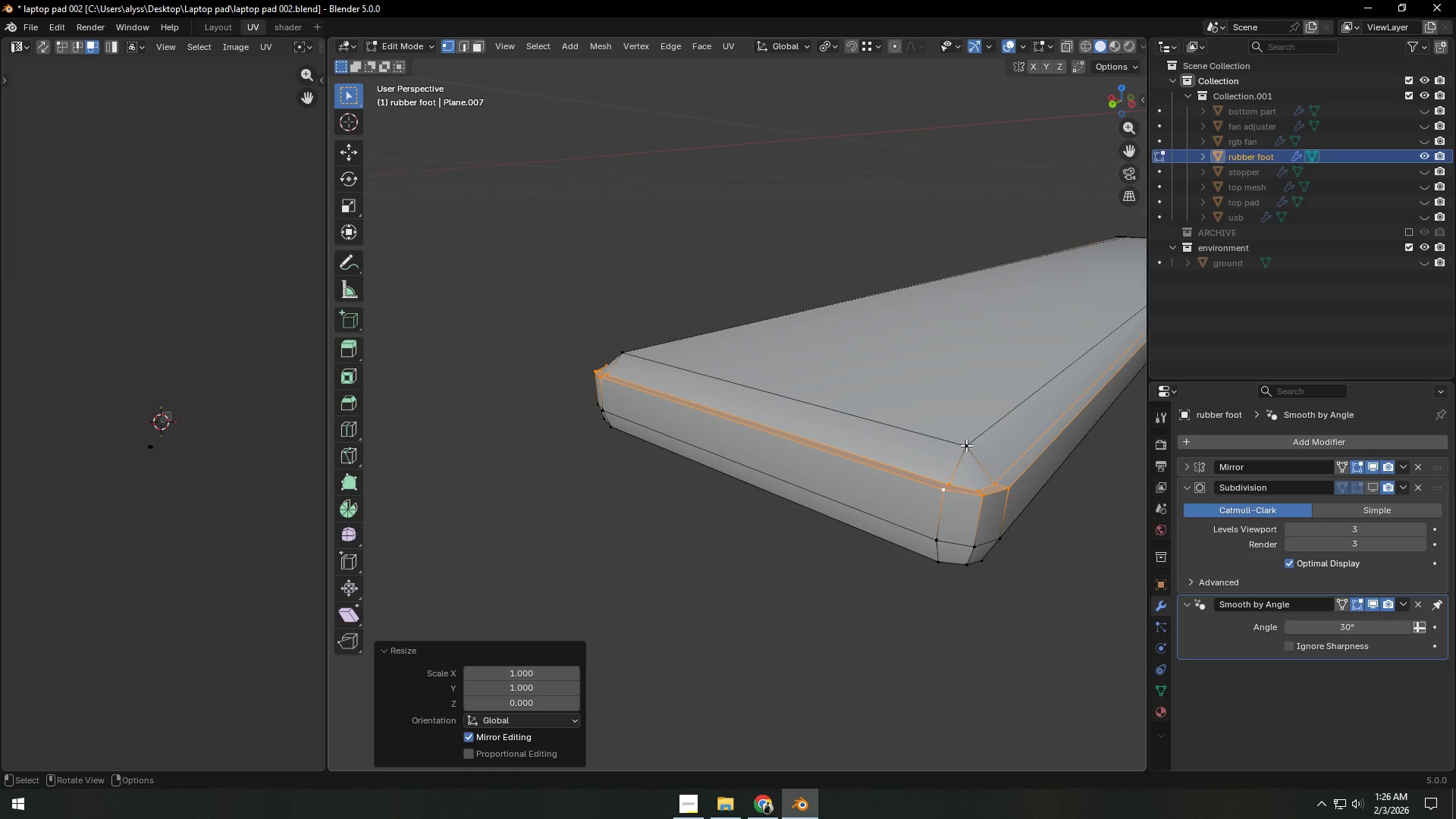 
type(gz)
 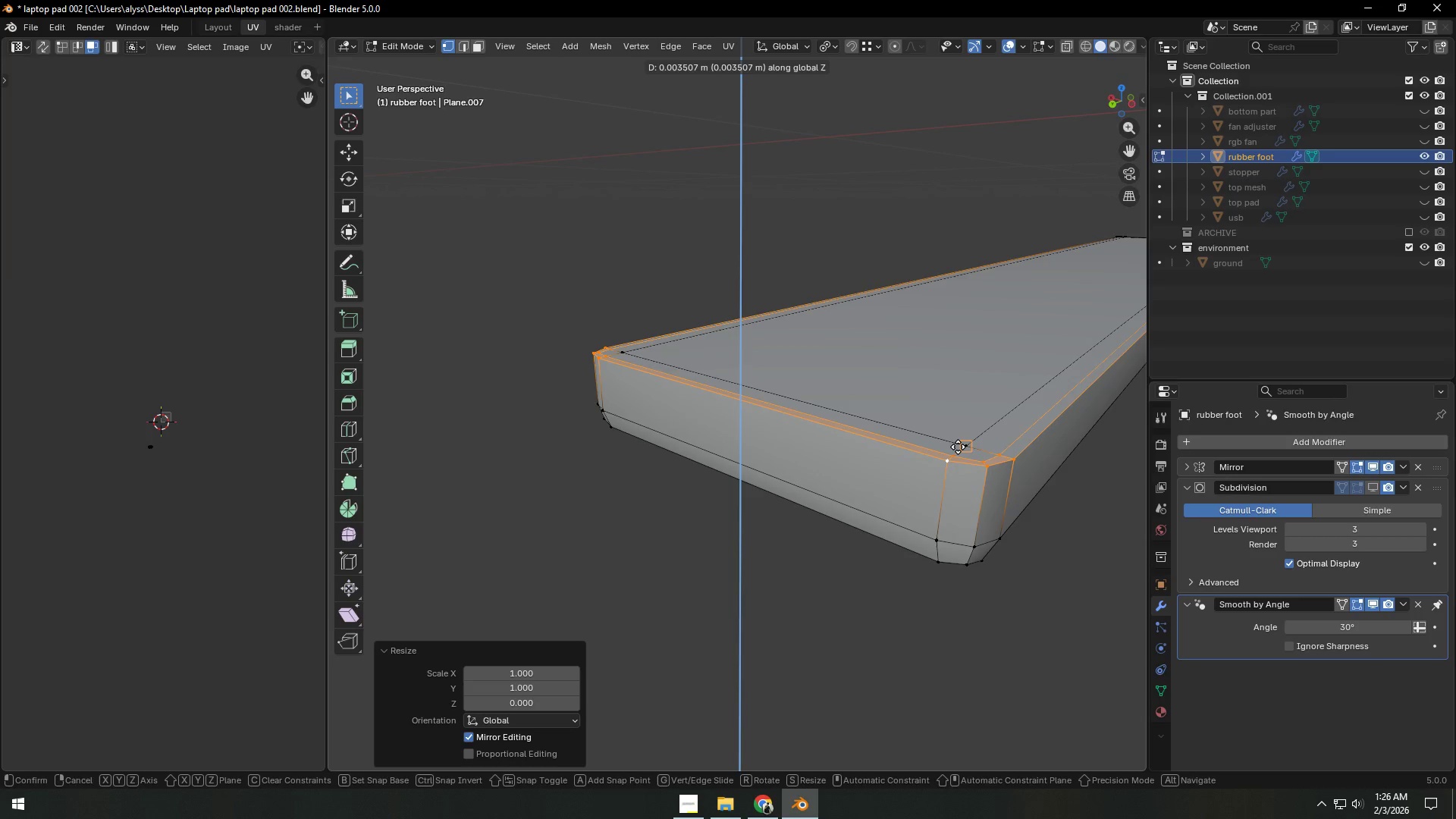 
hold_key(key=ControlLeft, duration=0.5)
left_click([958, 447])
 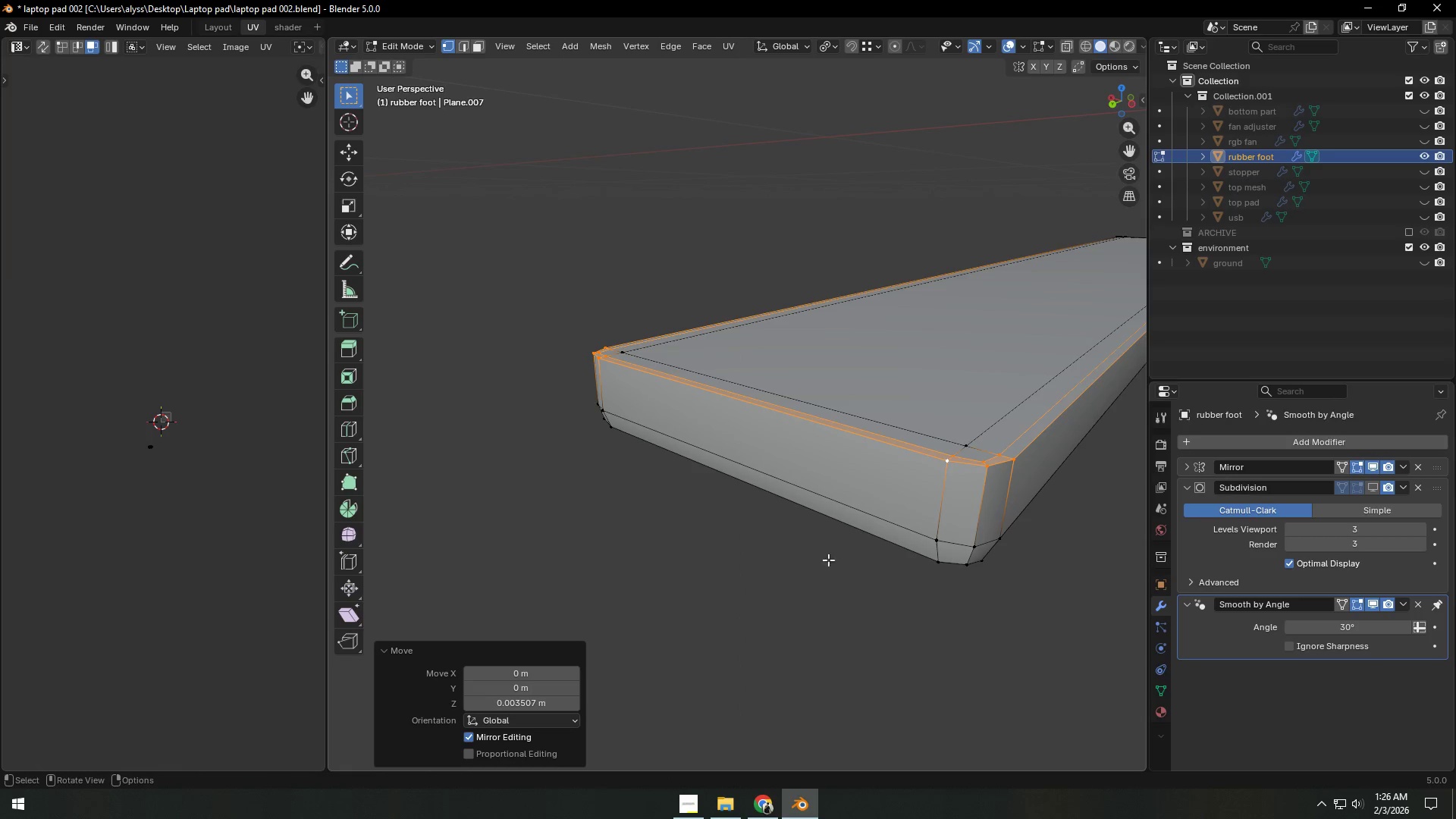 
left_click([763, 598])
 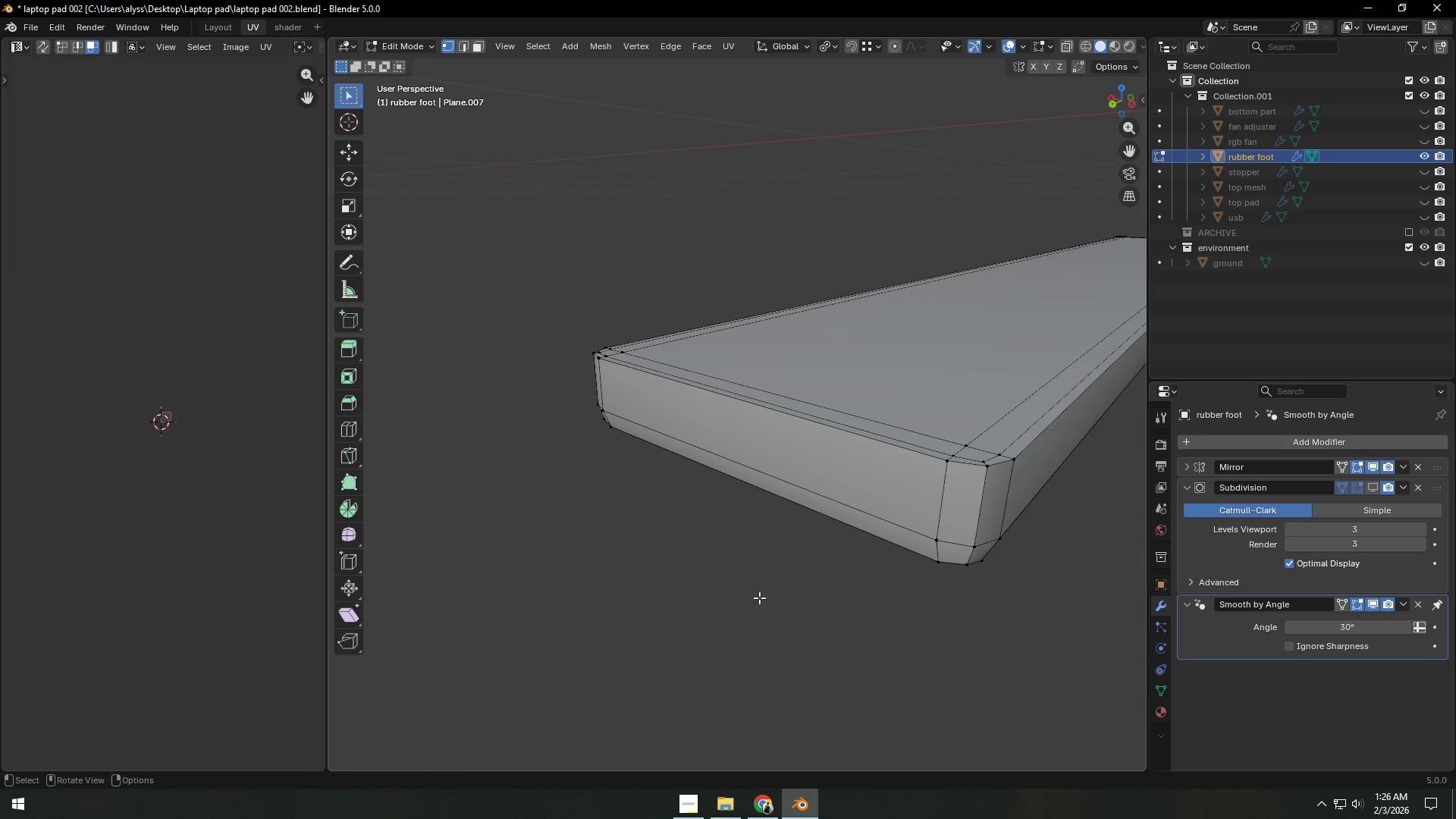 
key(Control+S)
 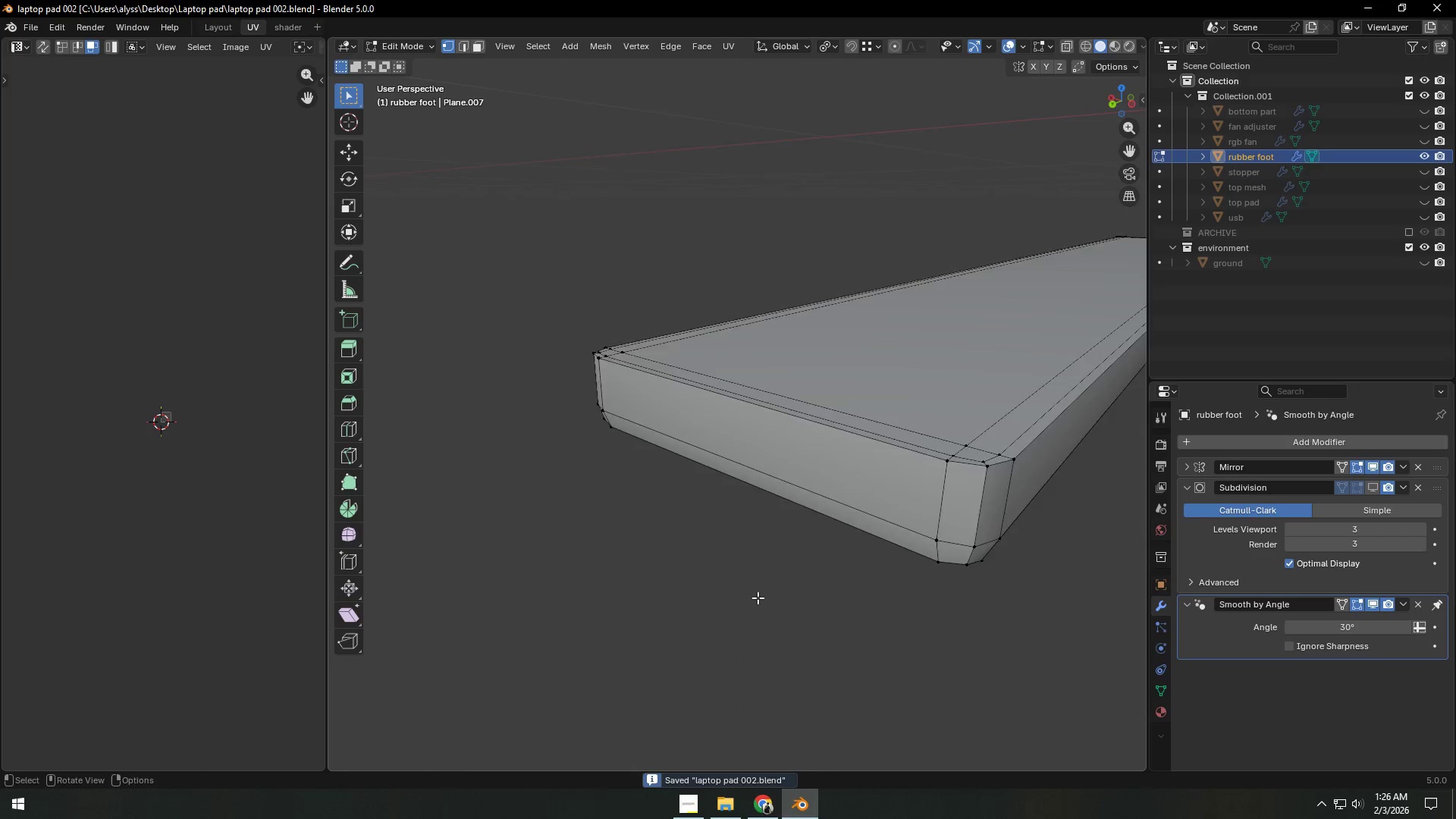 
scroll: coordinate [863, 593], scroll_direction: down, amount: 6.0
 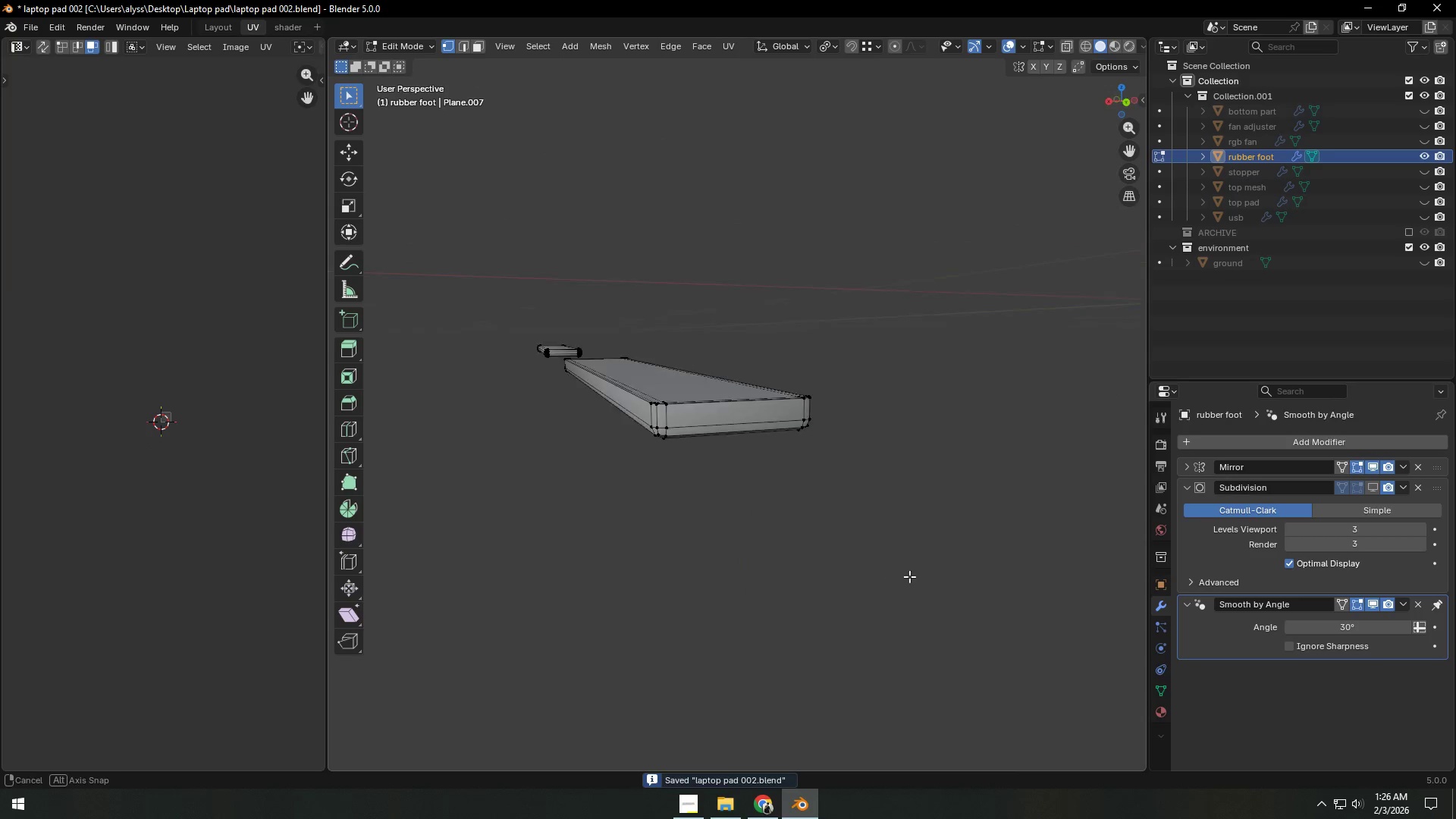 
key(Tab)
 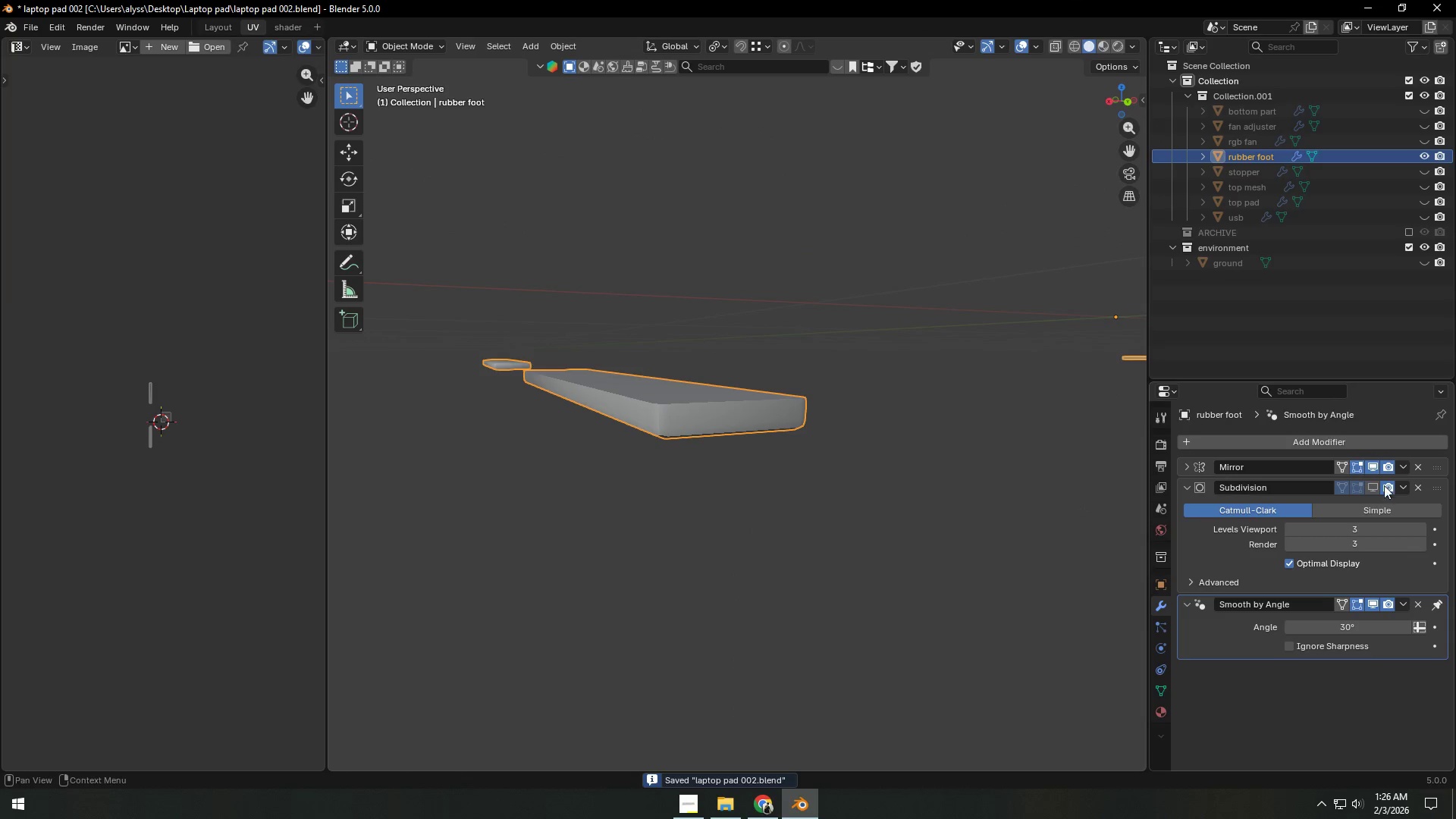 
left_click([1375, 483])
 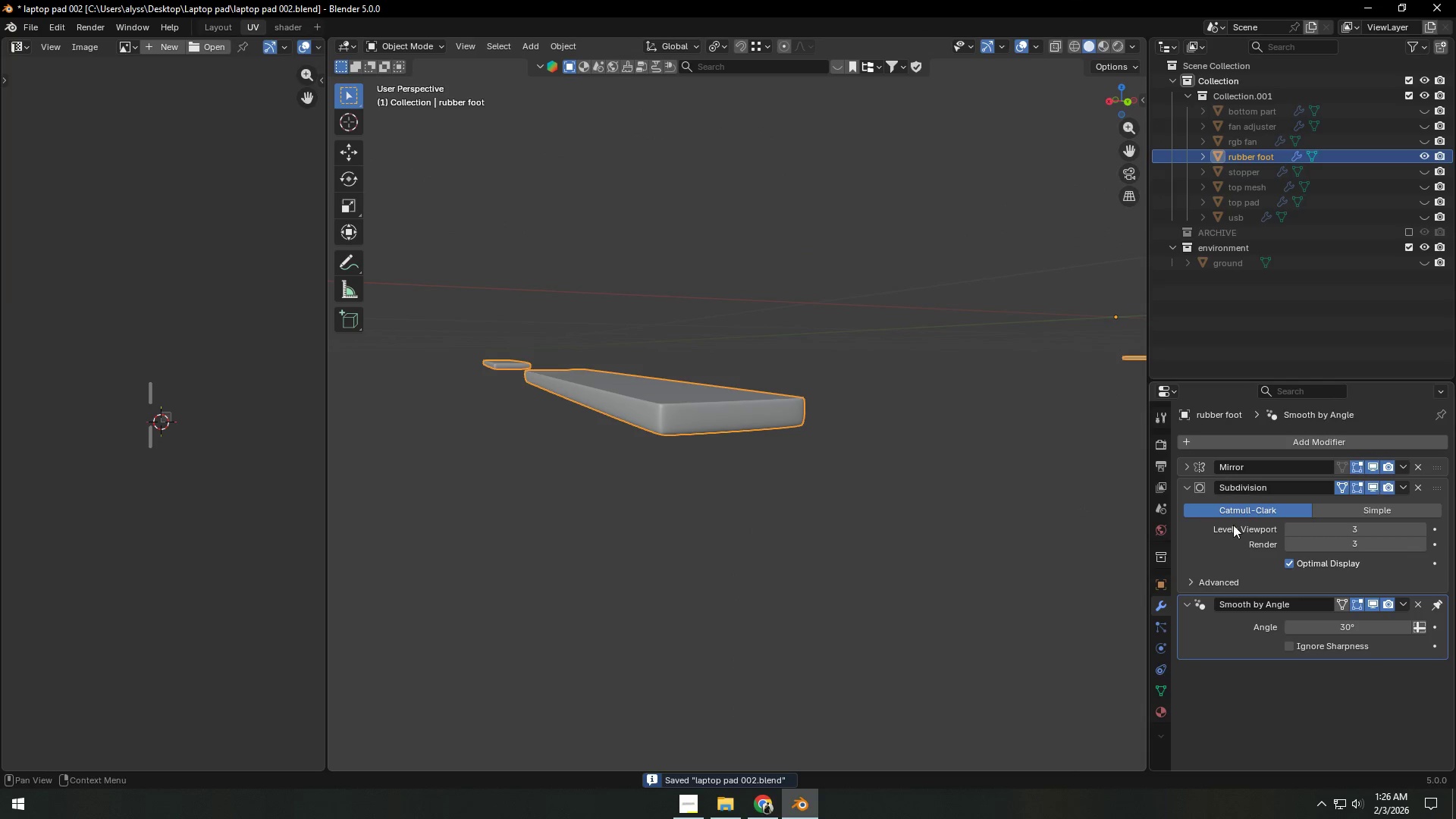 
scroll: coordinate [789, 592], scroll_direction: down, amount: 3.0
 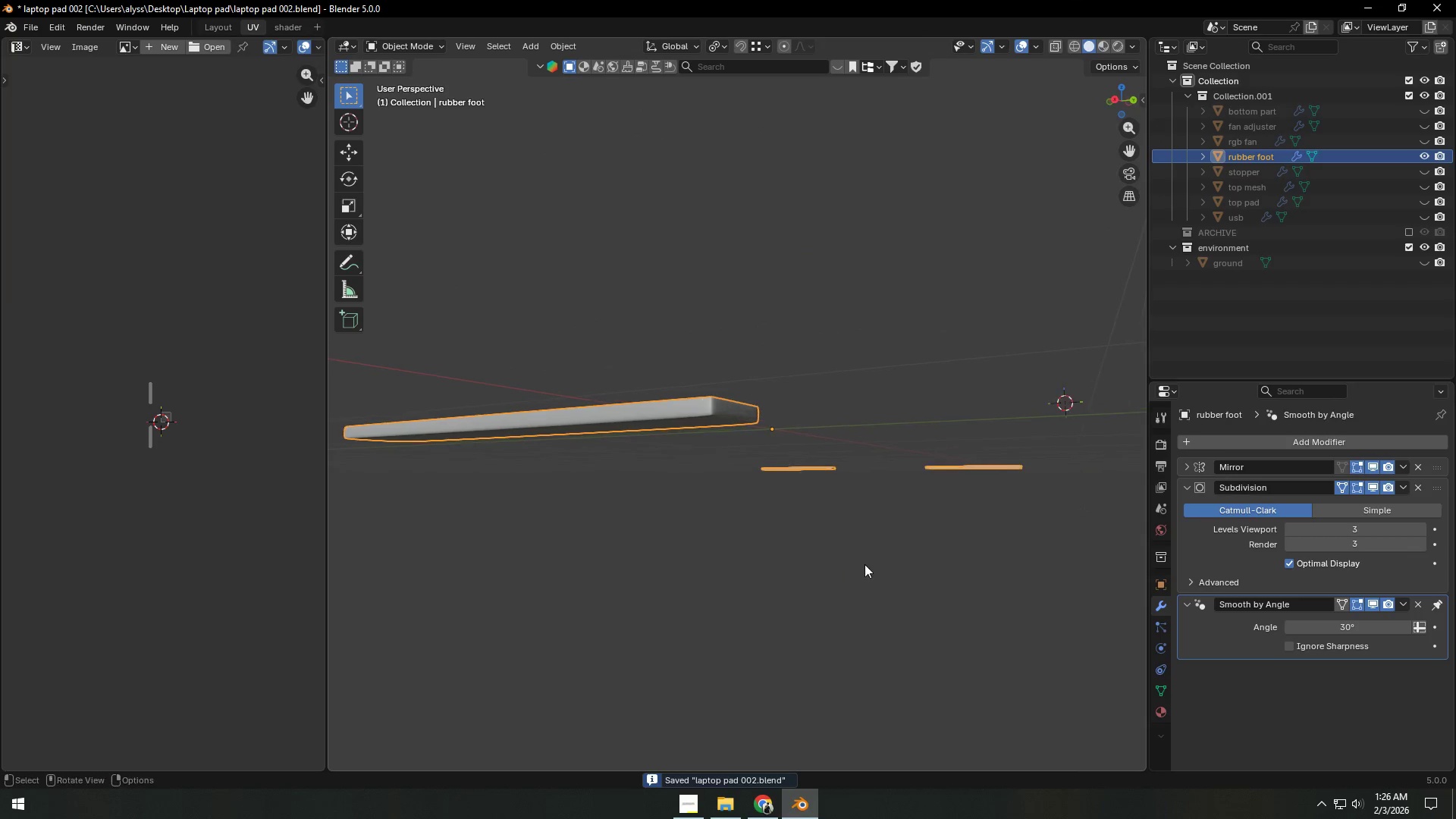 
left_click([866, 563])
 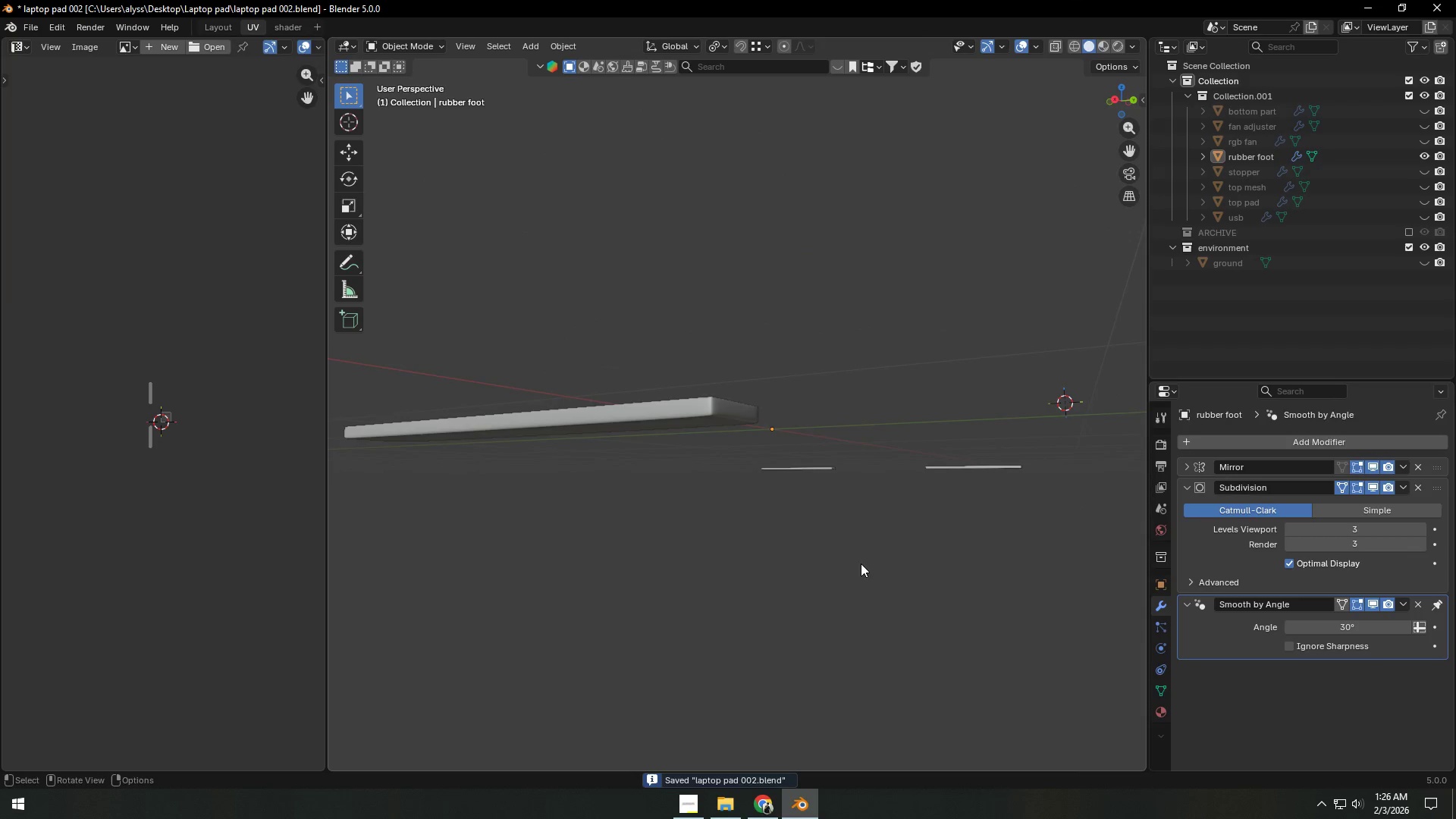 
scroll: coordinate [830, 563], scroll_direction: down, amount: 3.0
 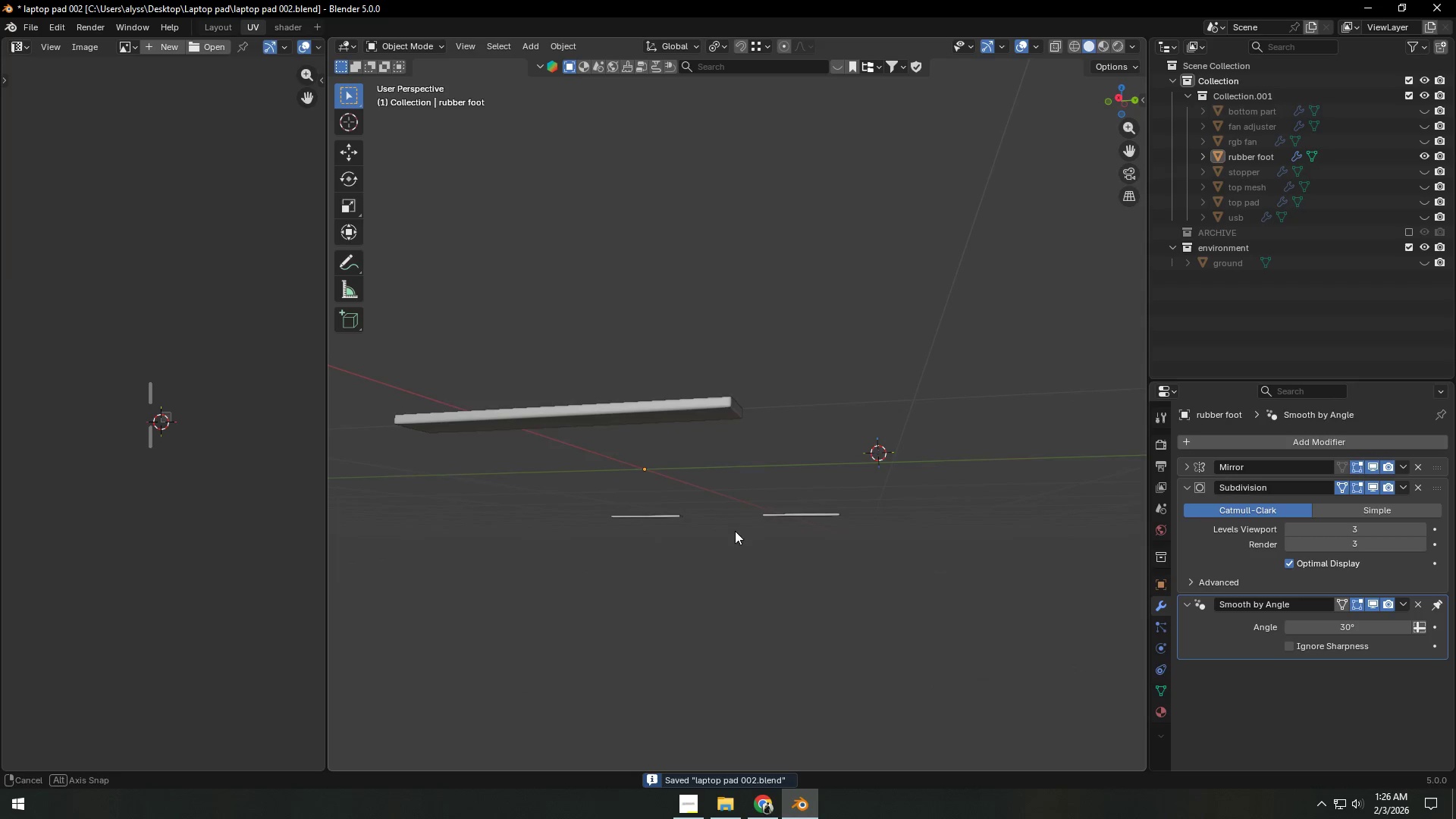 
hold_key(key=ShiftLeft, duration=0.44)
 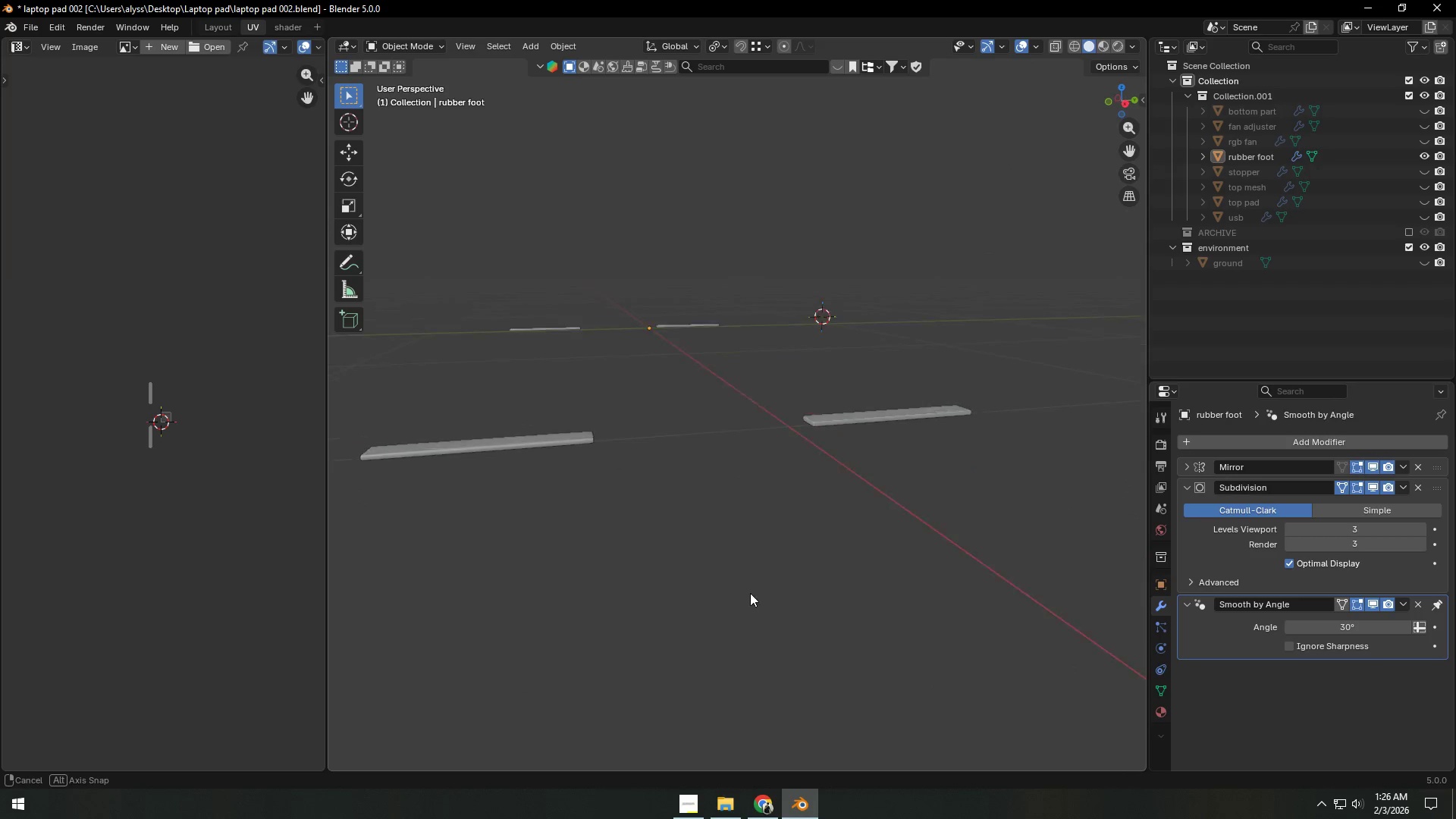 
scroll: coordinate [716, 526], scroll_direction: down, amount: 3.0
 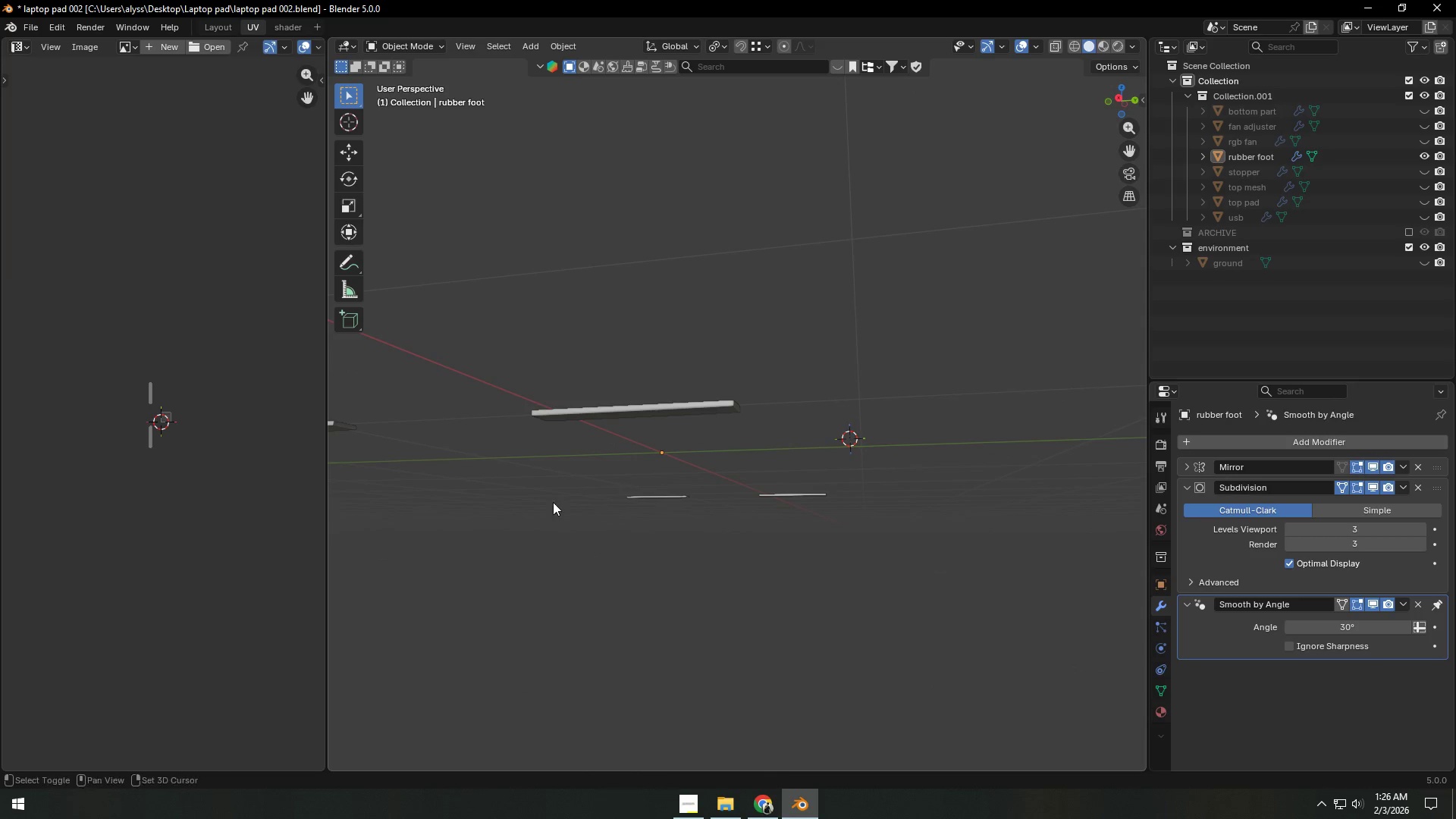 
hold_key(key=ShiftLeft, duration=0.41)
 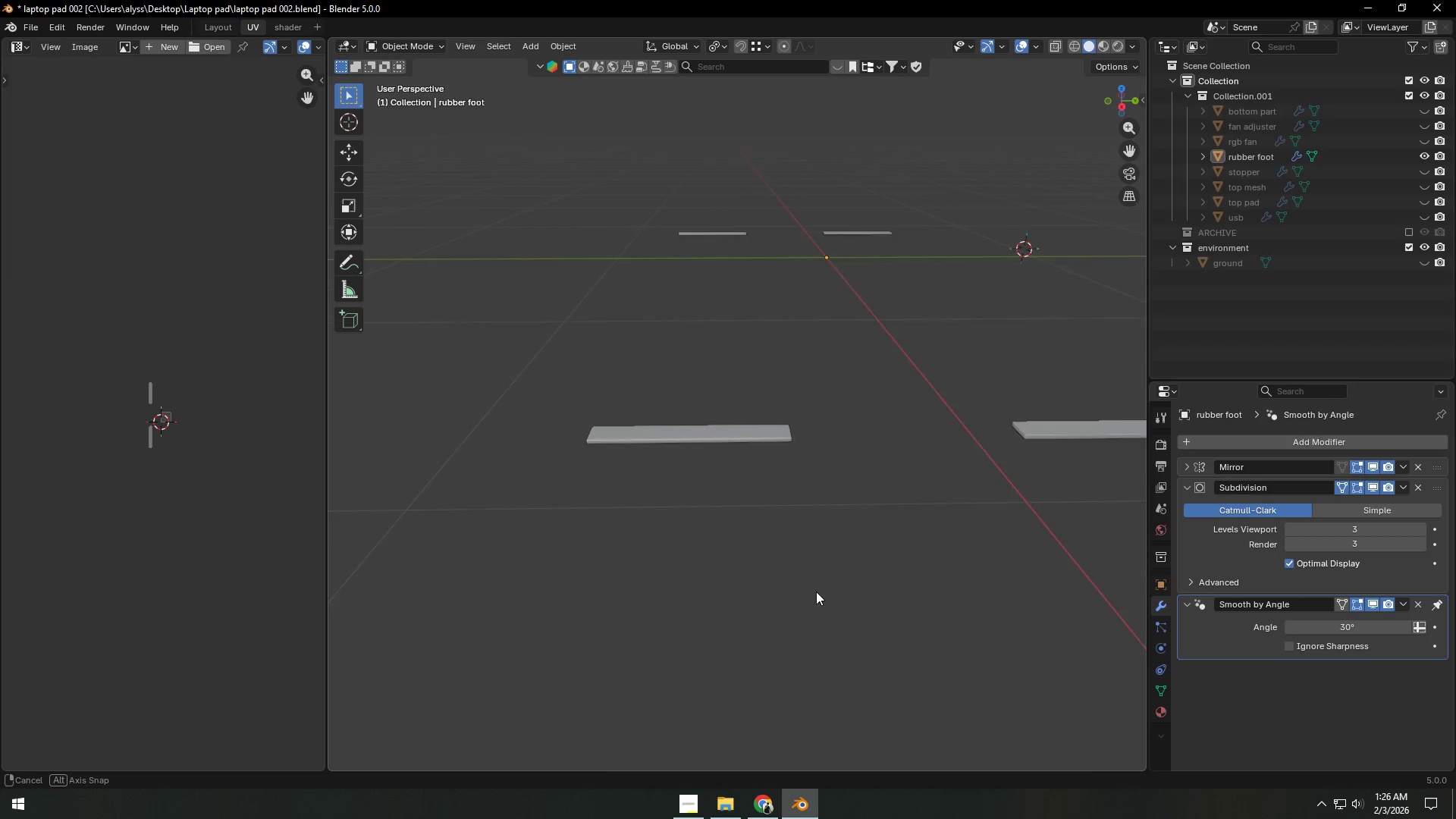 
left_click([839, 536])
 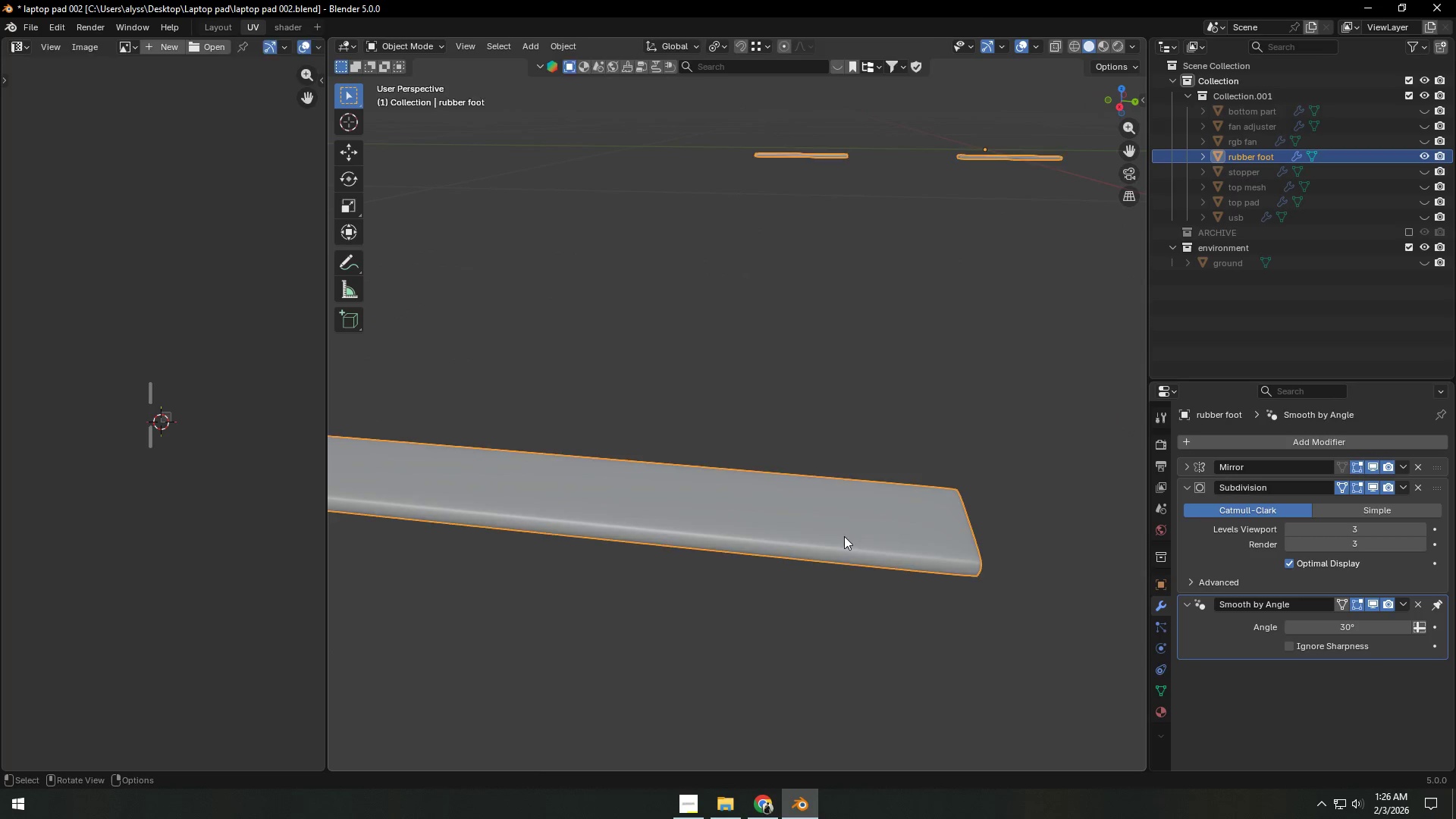 
scroll: coordinate [805, 588], scroll_direction: up, amount: 9.0
 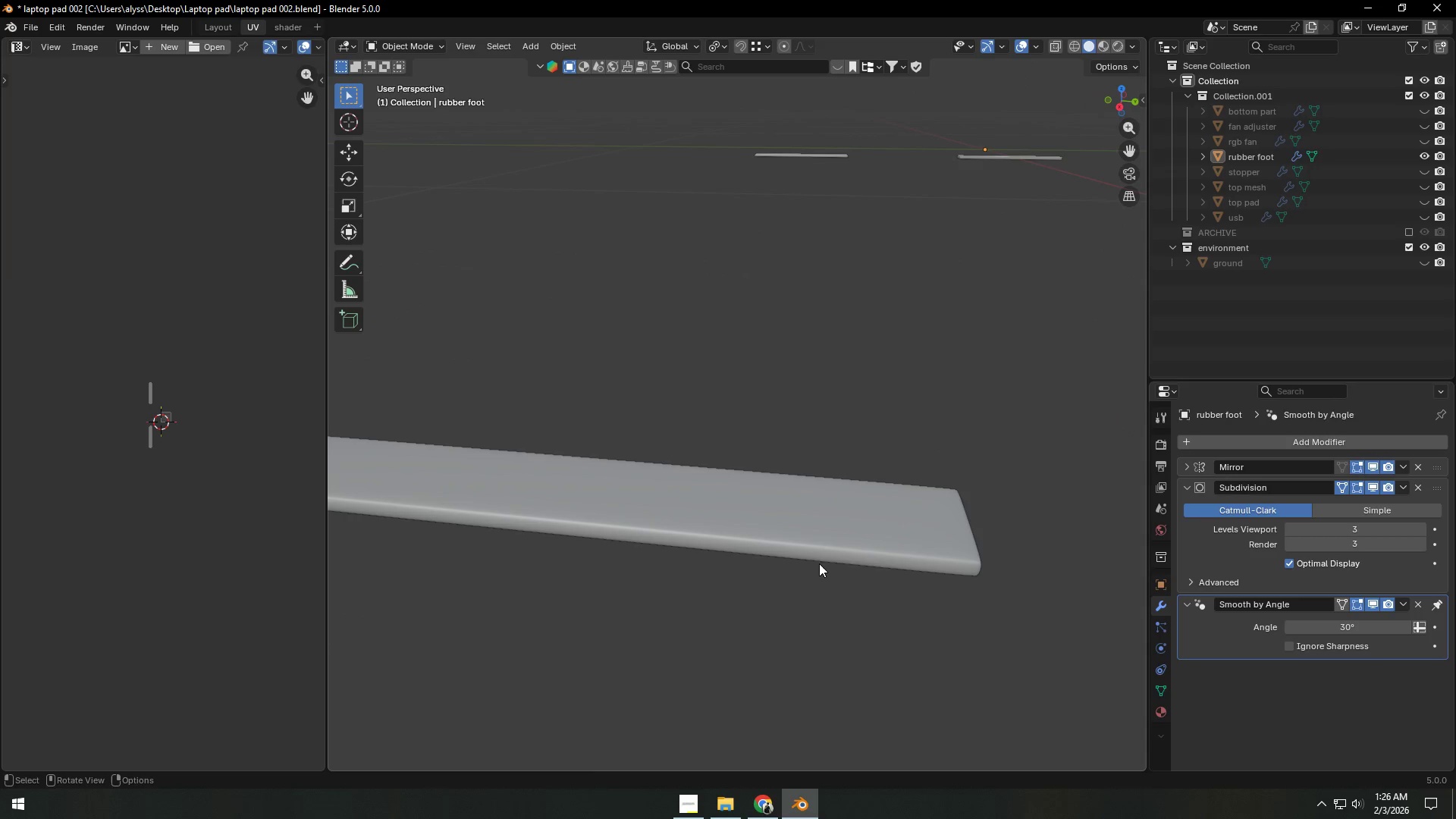 
key(Tab)
 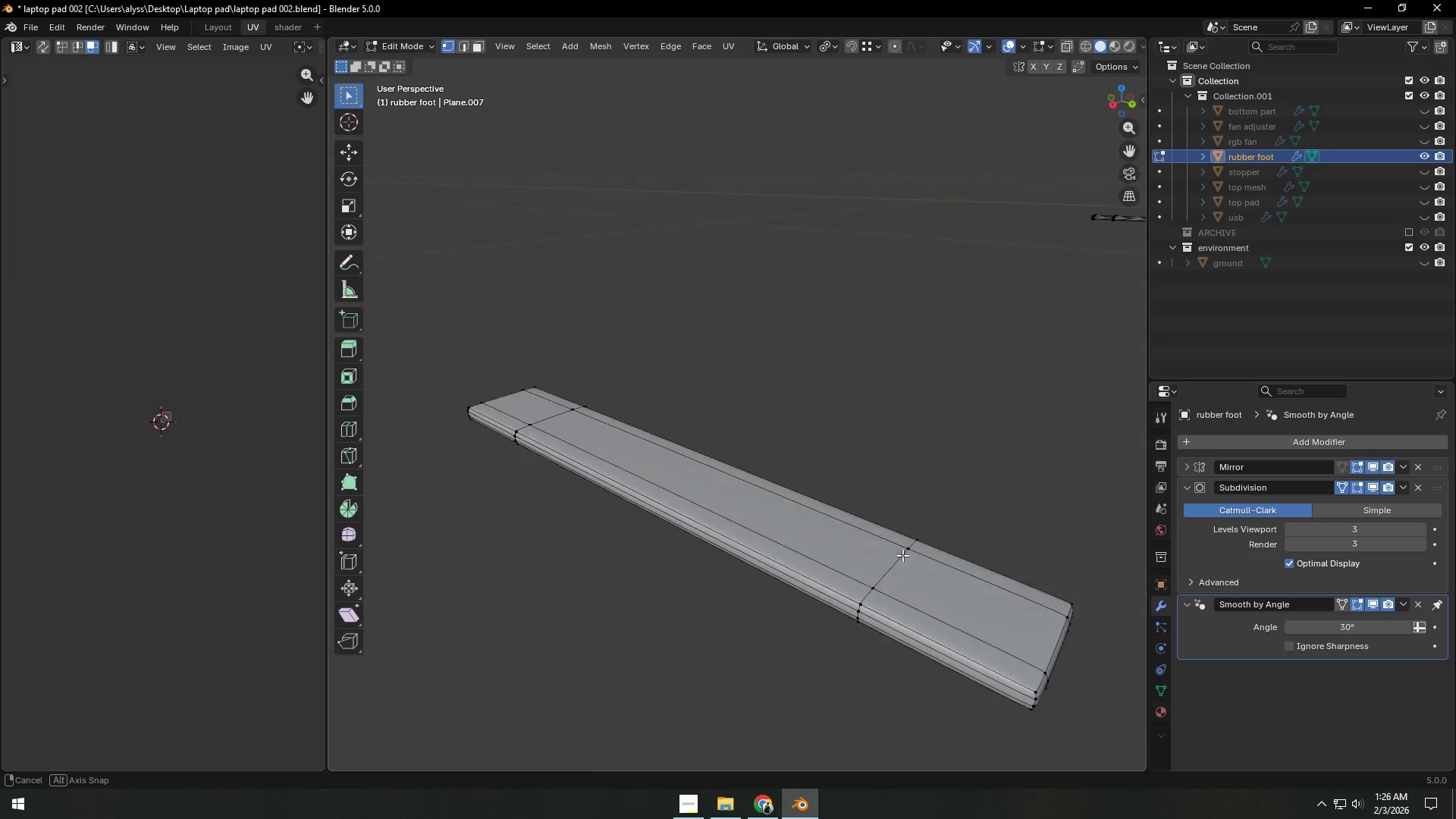 
double_click([912, 573])
 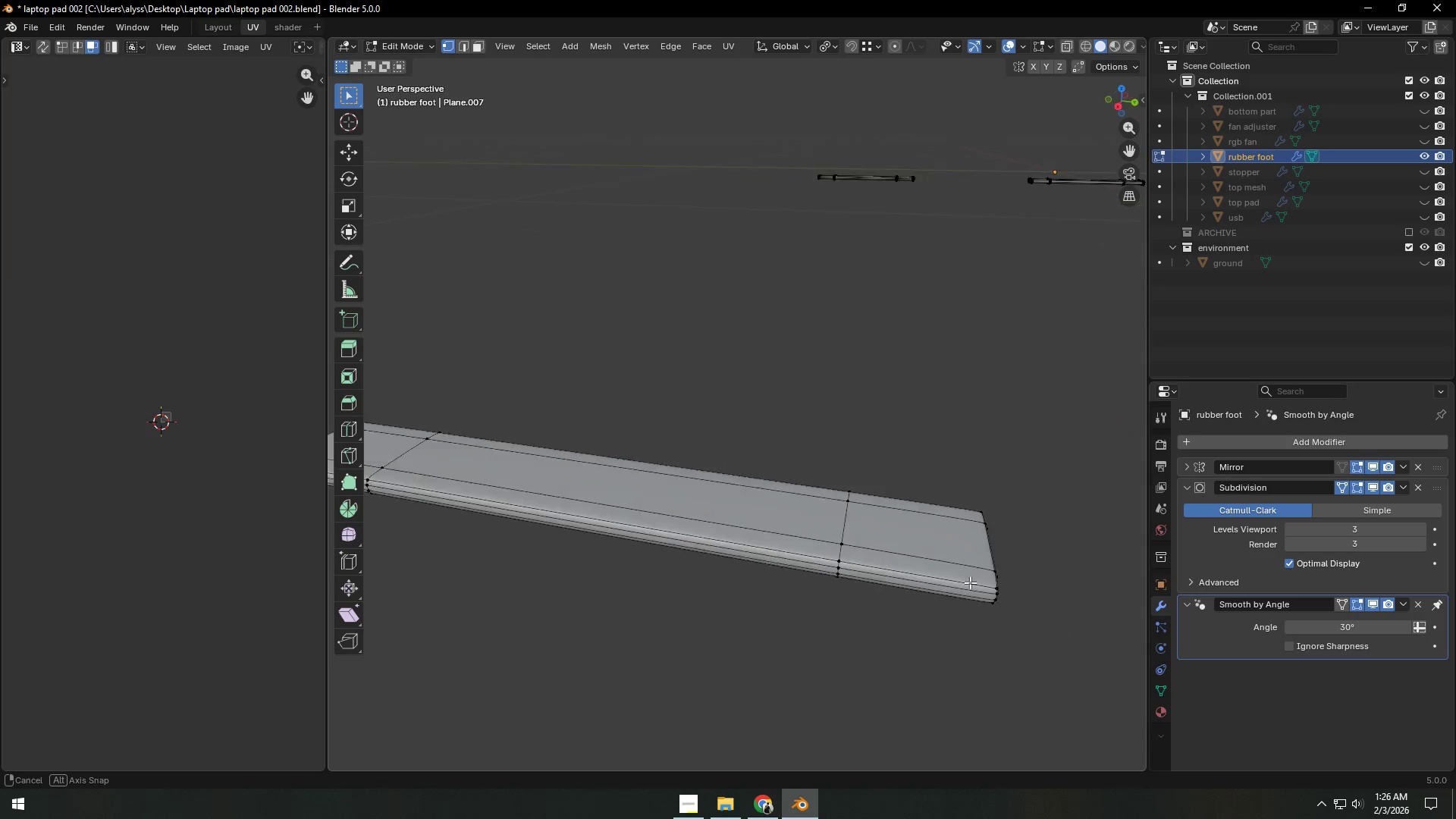 
key(2)
 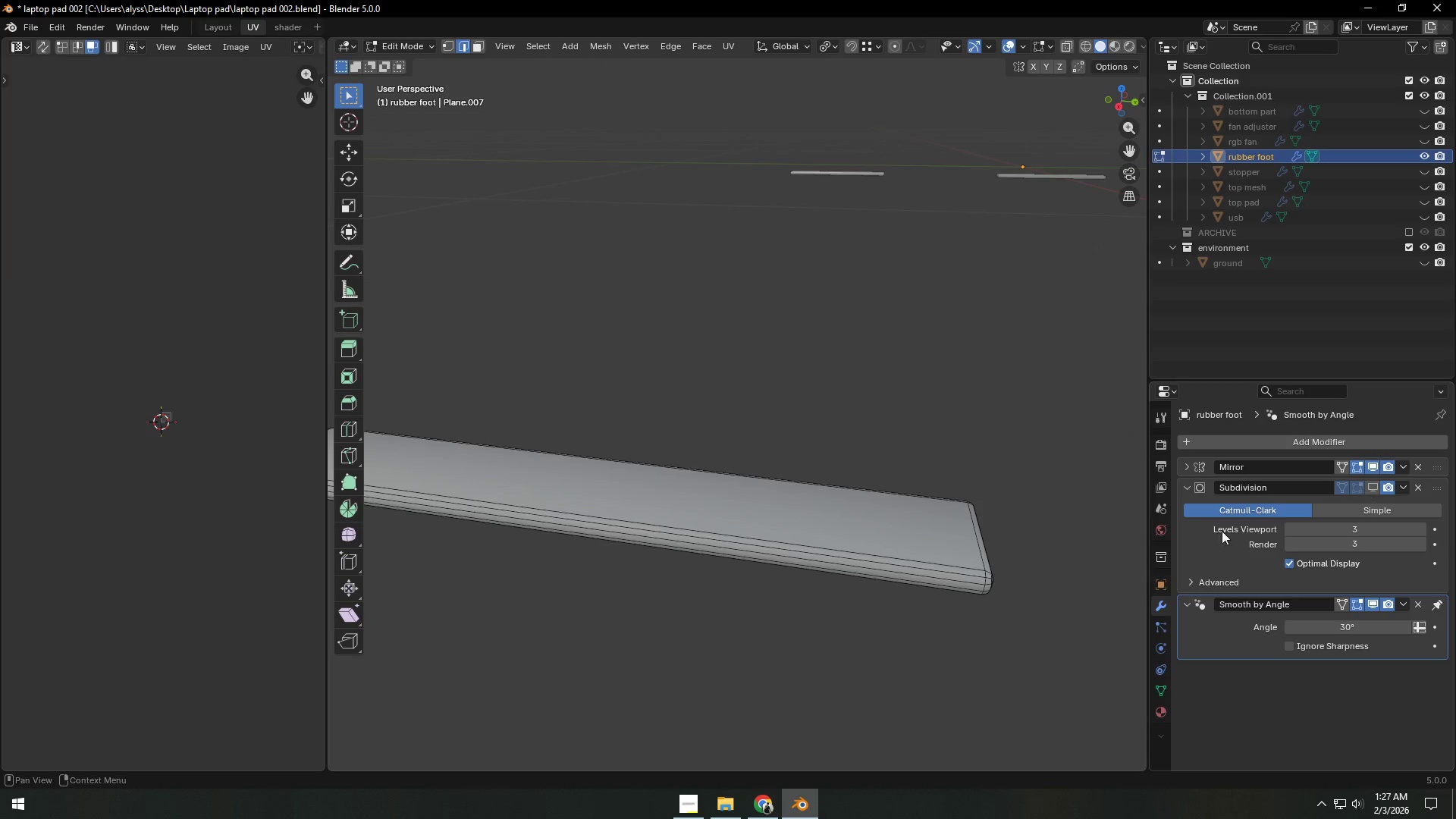 
left_click([984, 553])
 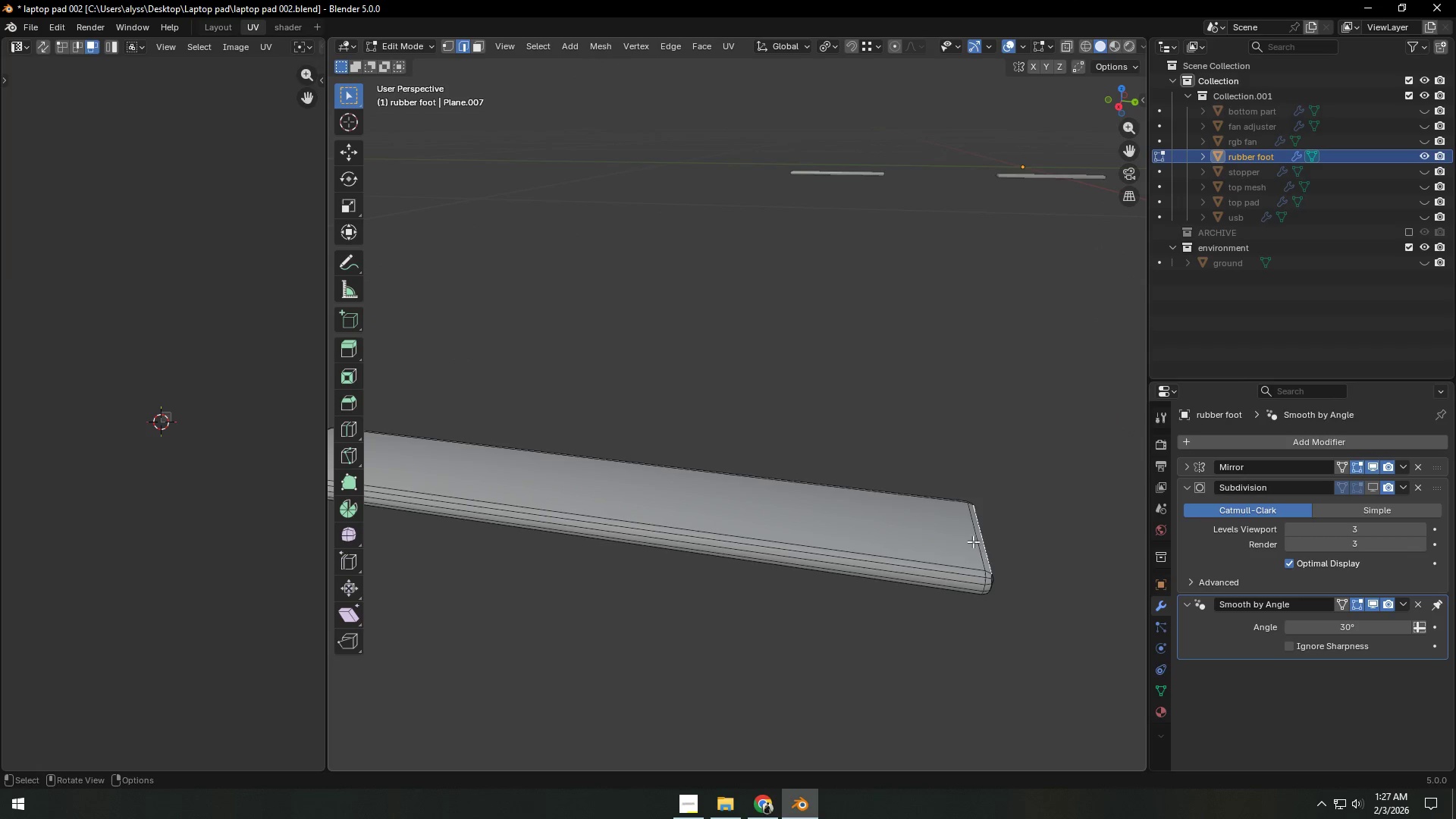 
key(Backquote)
 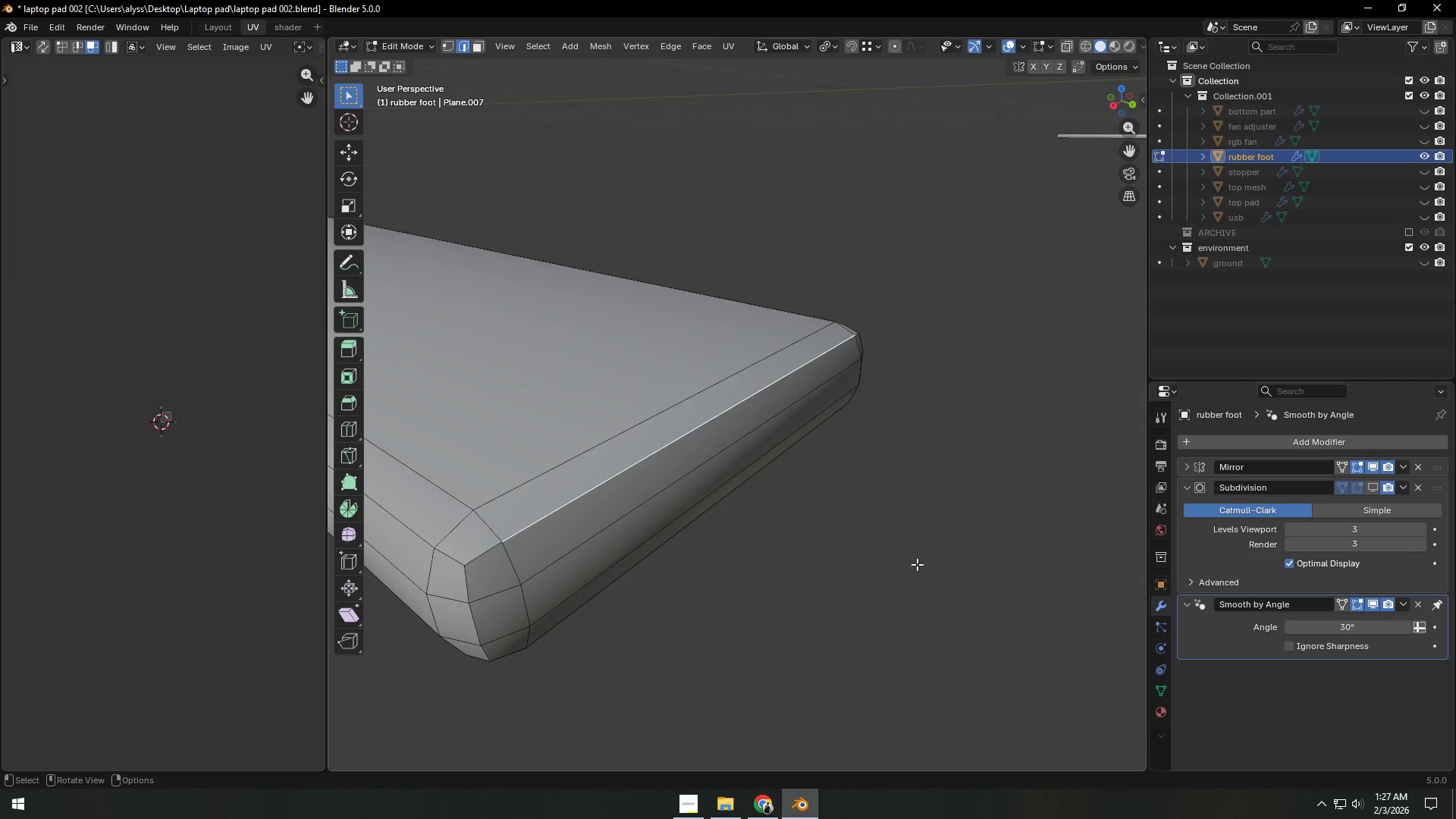 
key(1)
 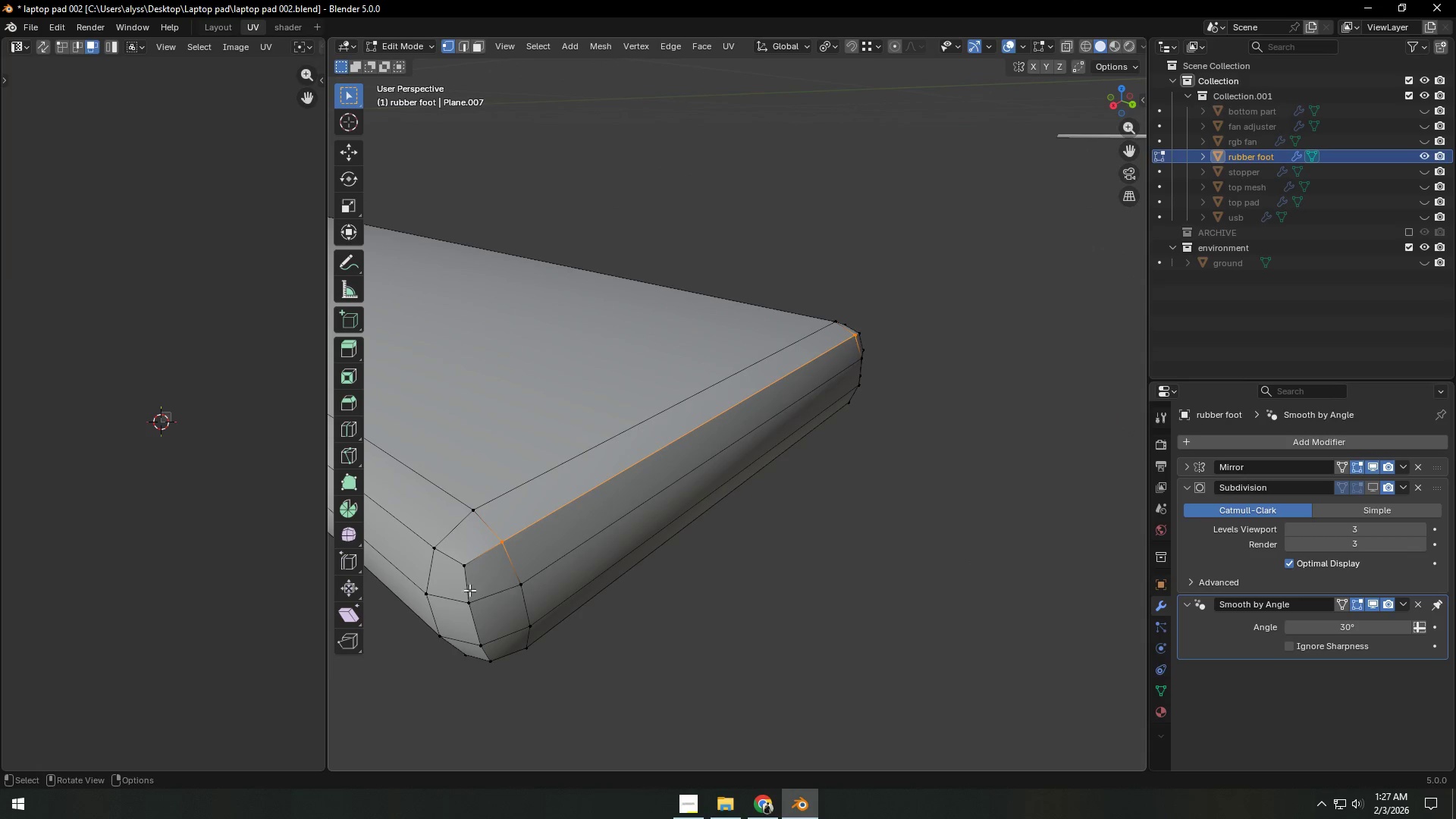 
left_click([461, 572])
 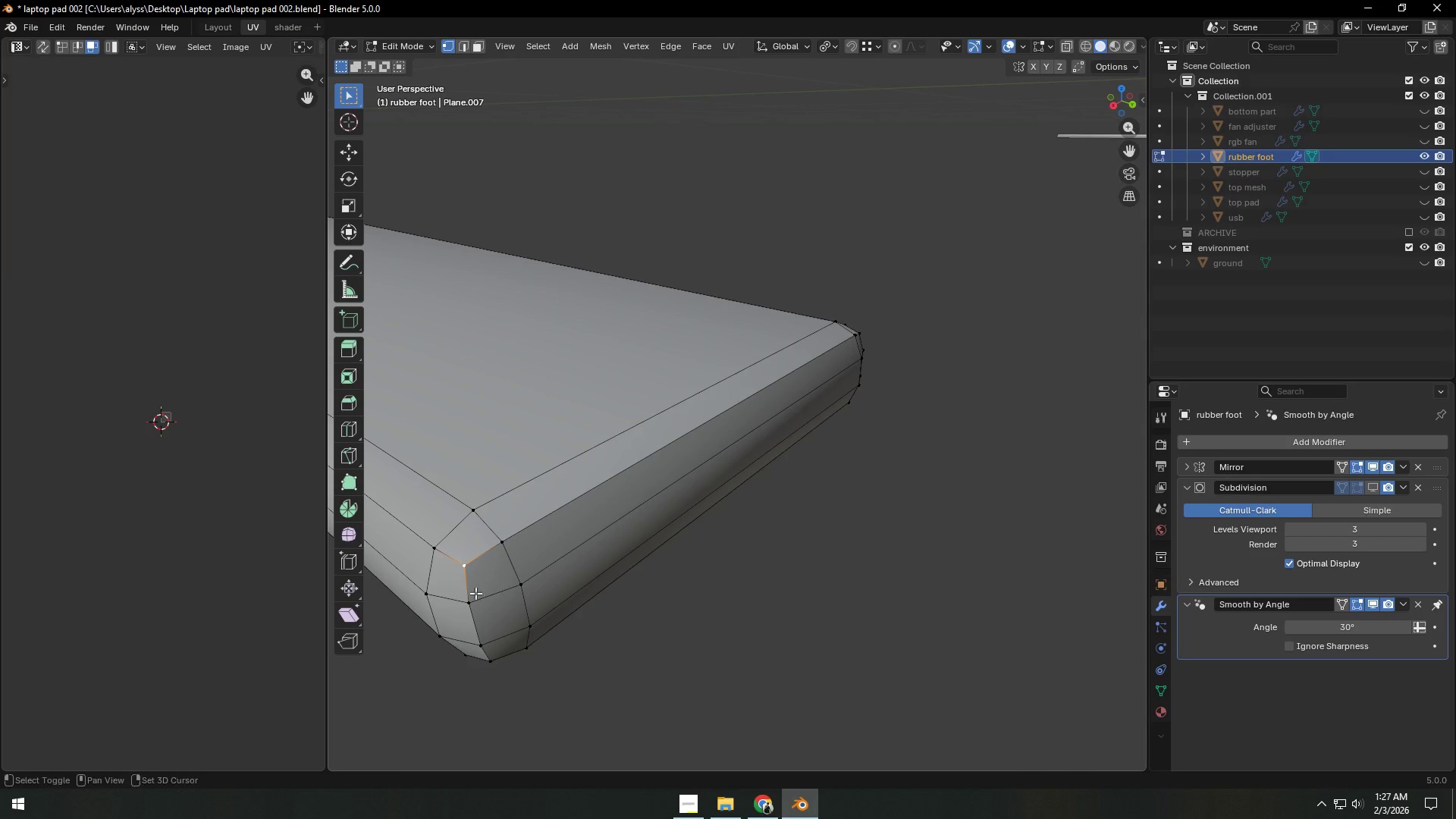 
hold_key(key=ShiftLeft, duration=1.53)
triple_click([510, 549])
 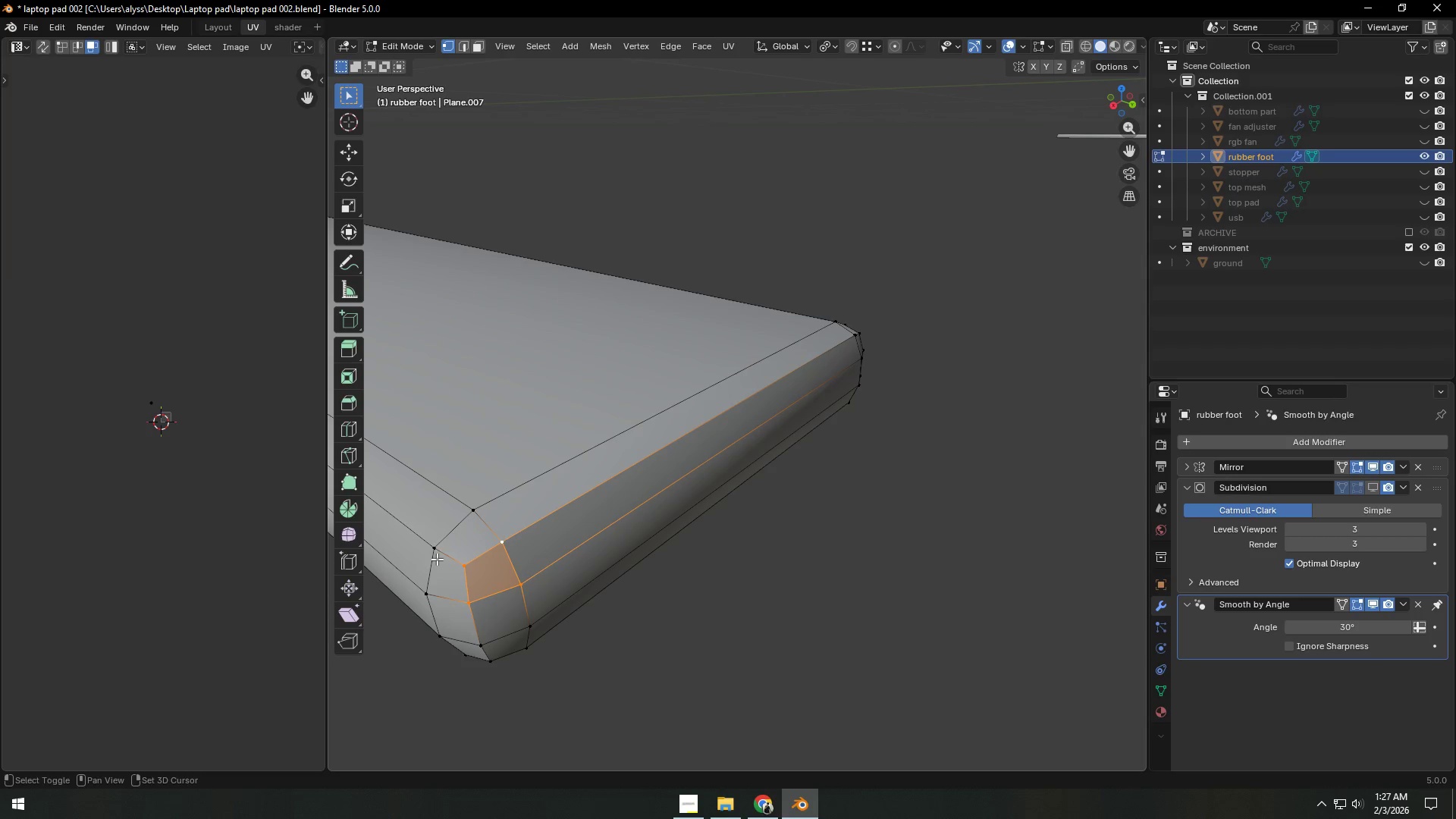 
triple_click([427, 554])
 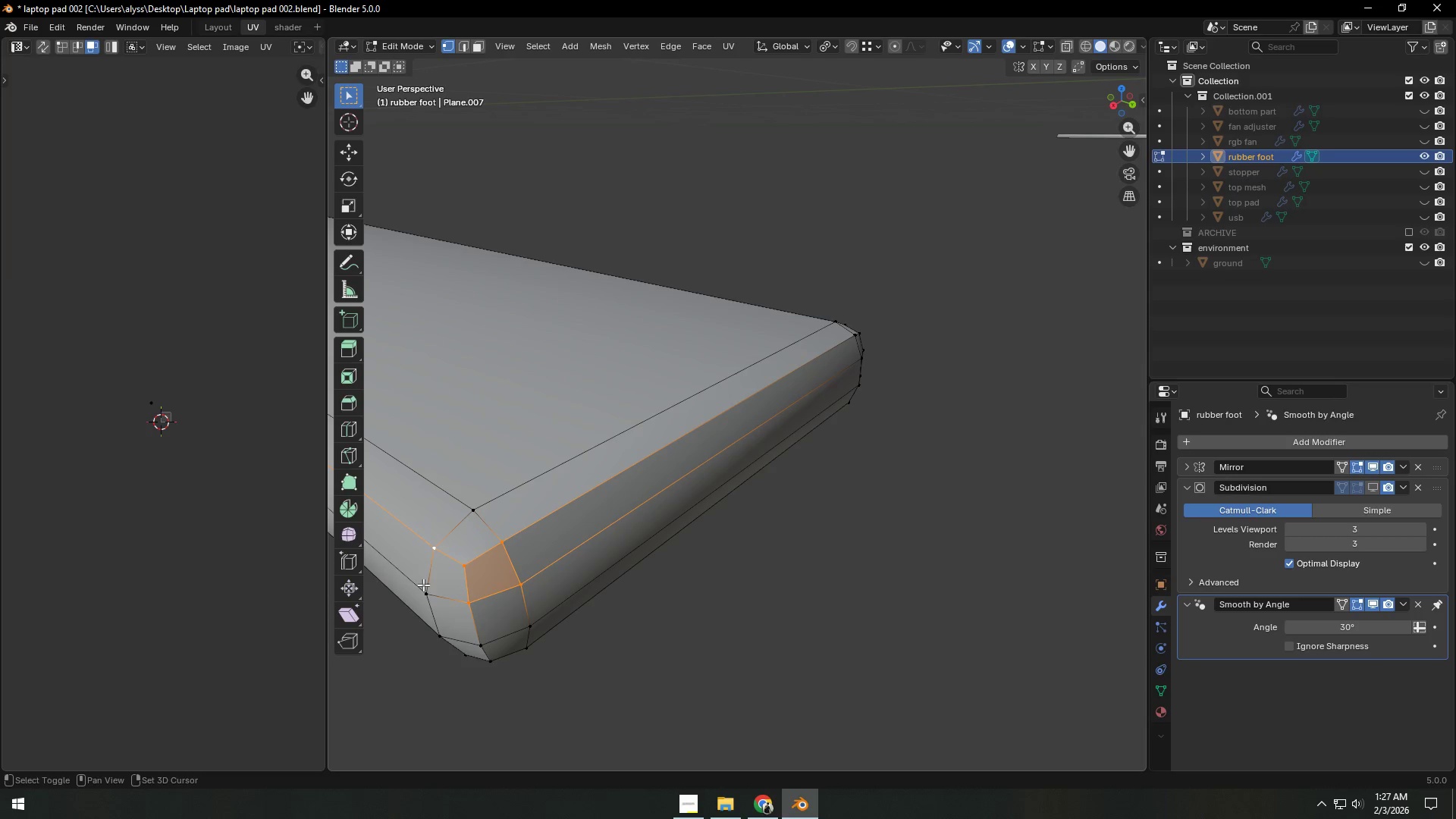 
triple_click([418, 594])
 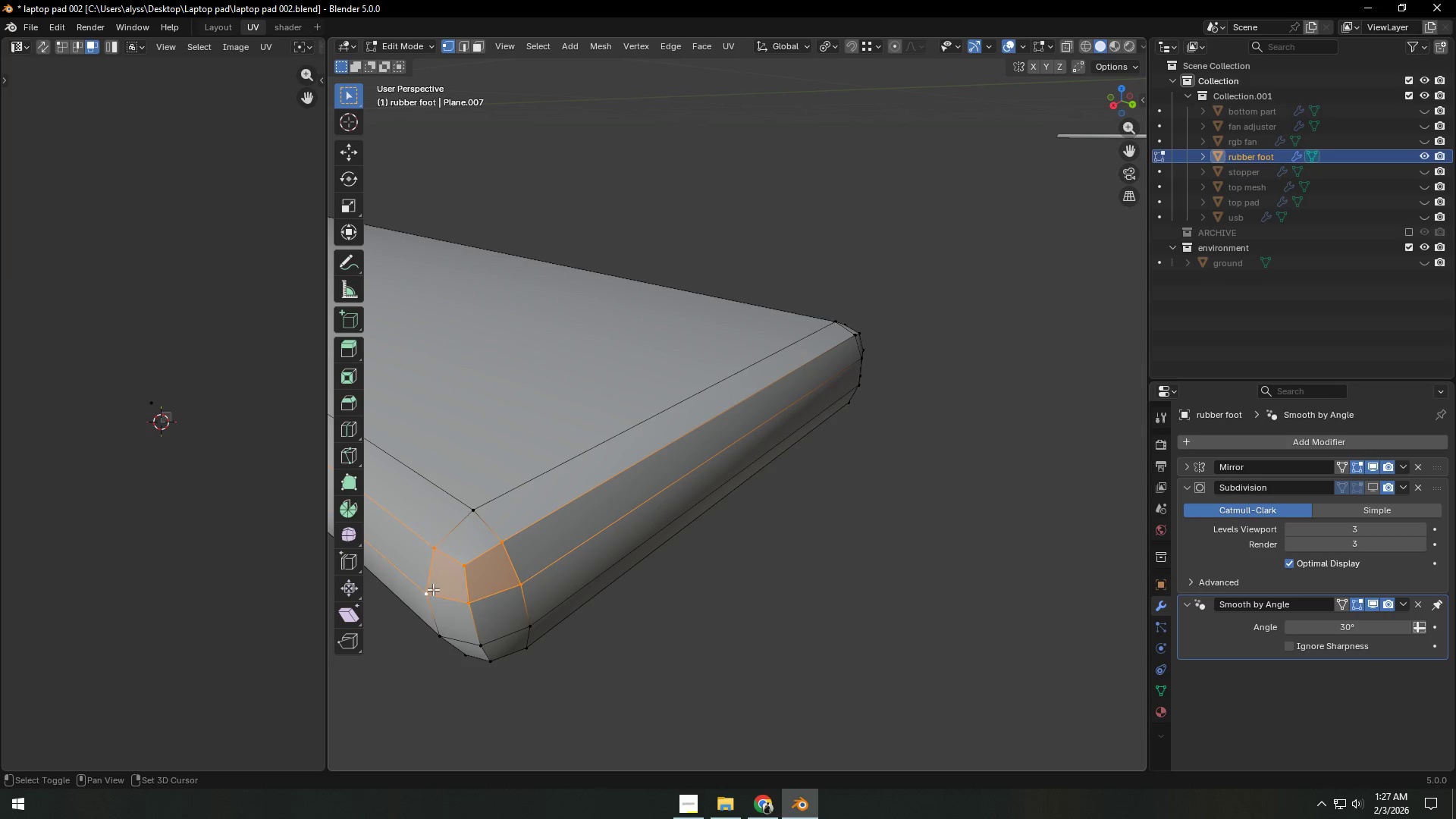 
key(Shift+ShiftLeft)
 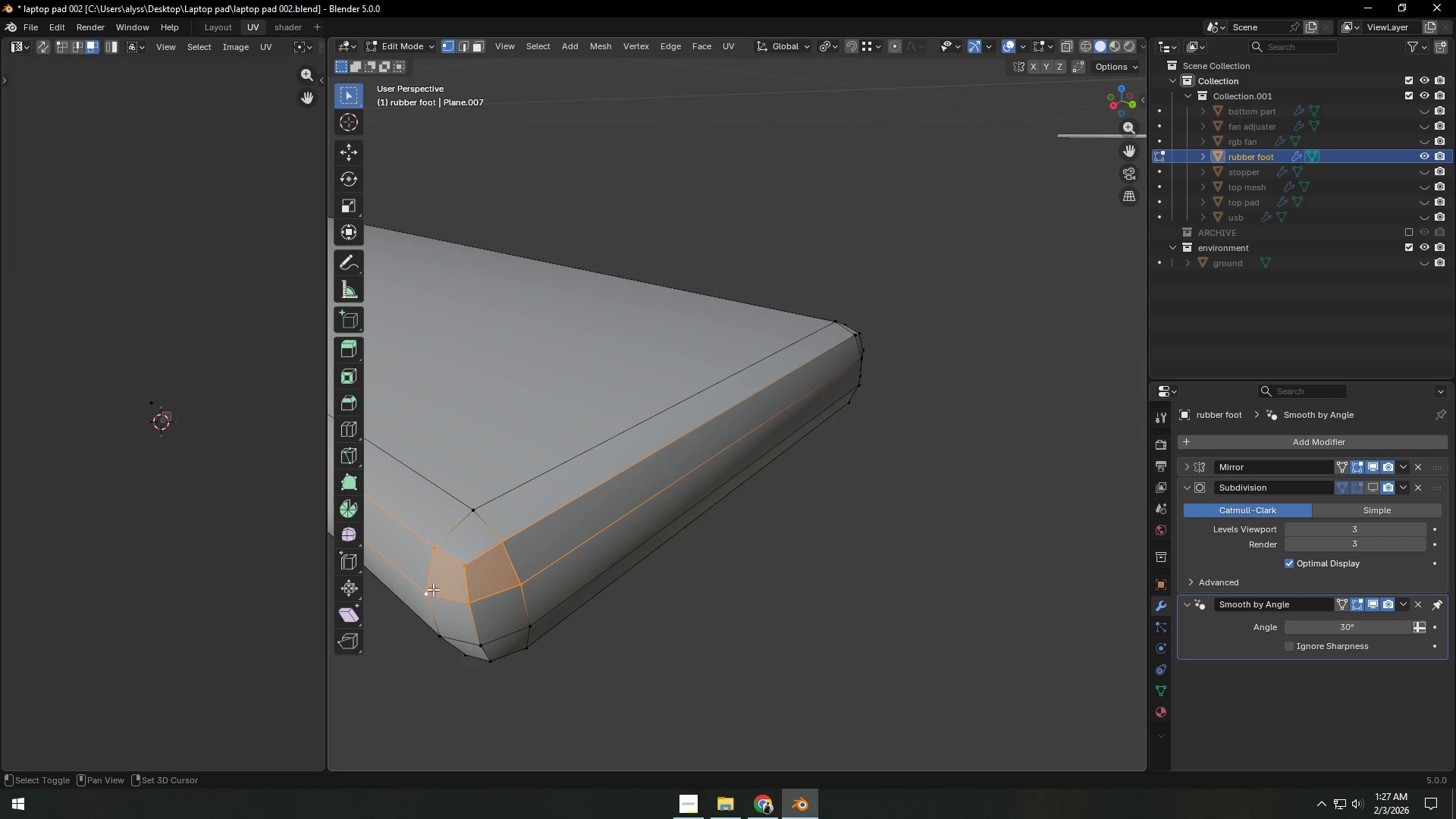 
key(Shift+ShiftLeft)
 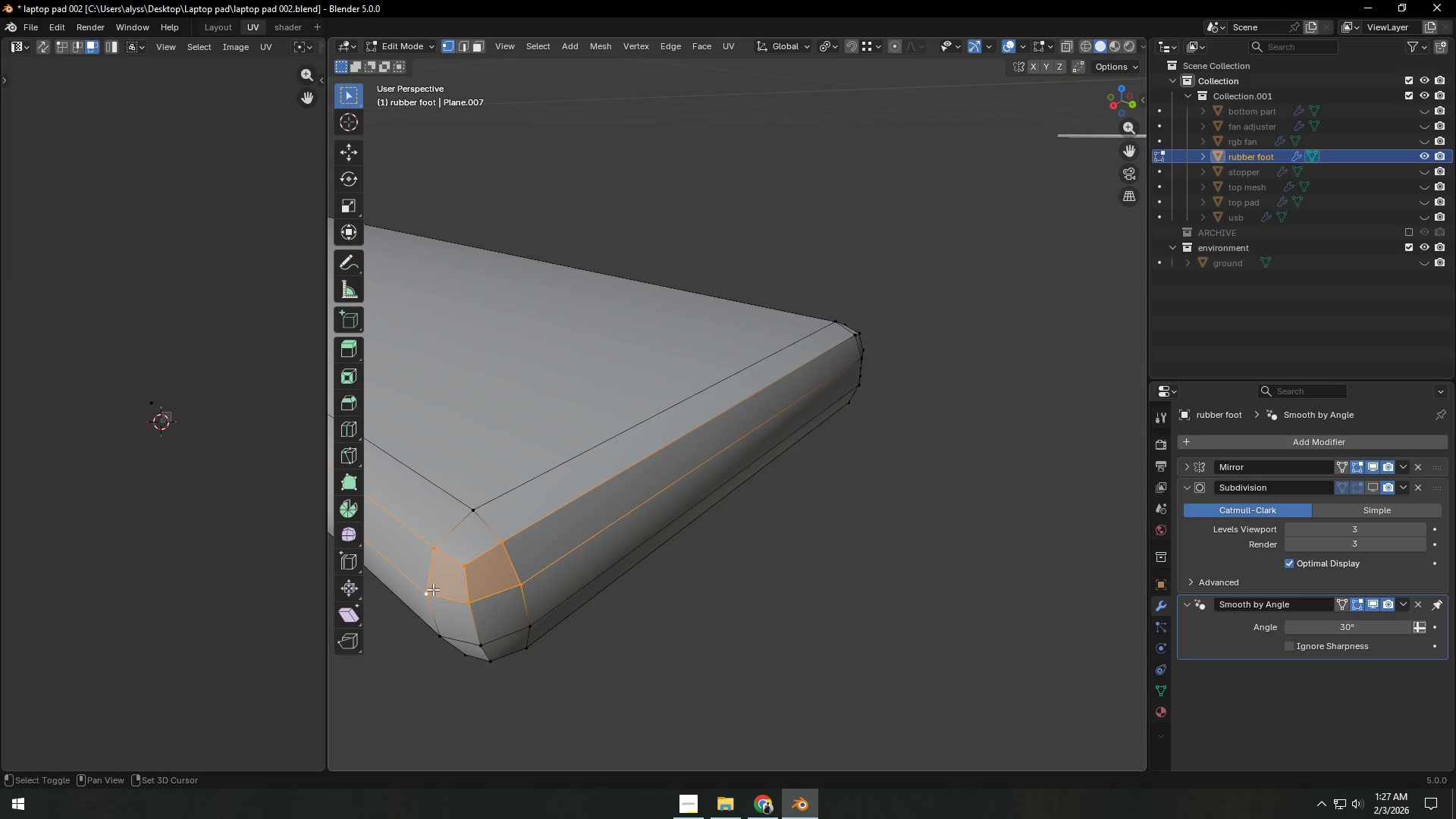 
key(Shift+ShiftLeft)
 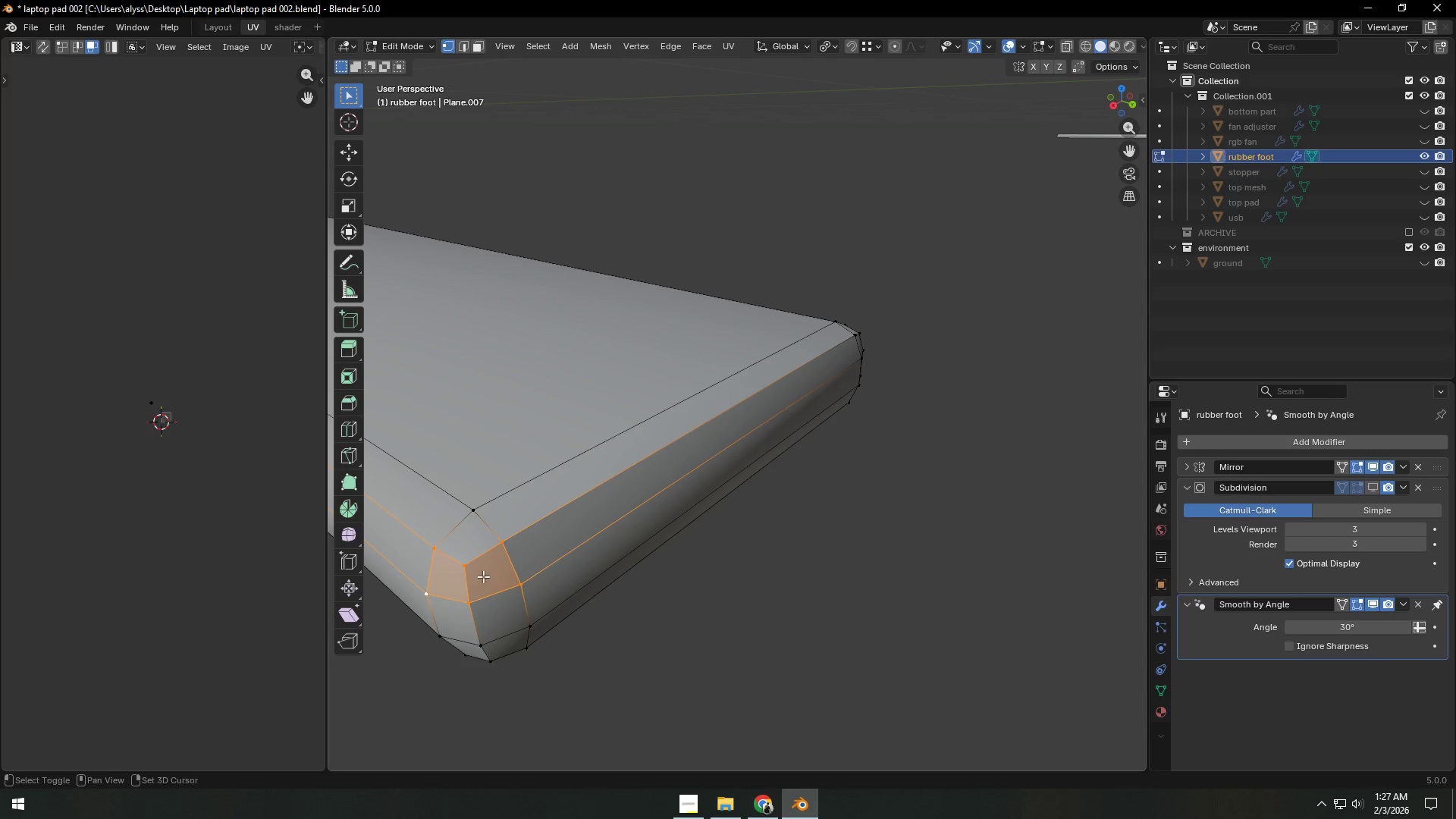 
key(Shift+ShiftLeft)
 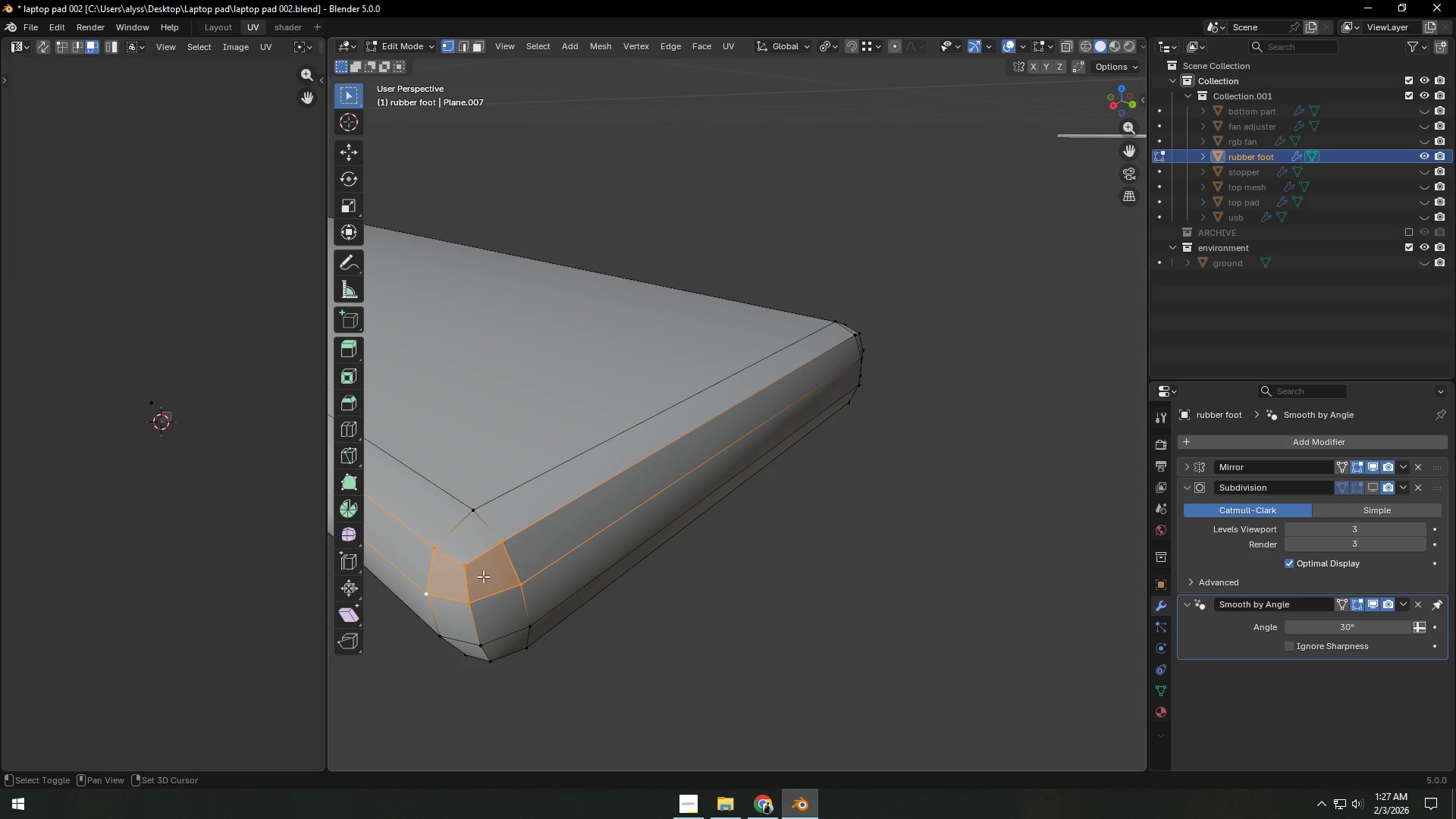 
key(Shift+ShiftLeft)
 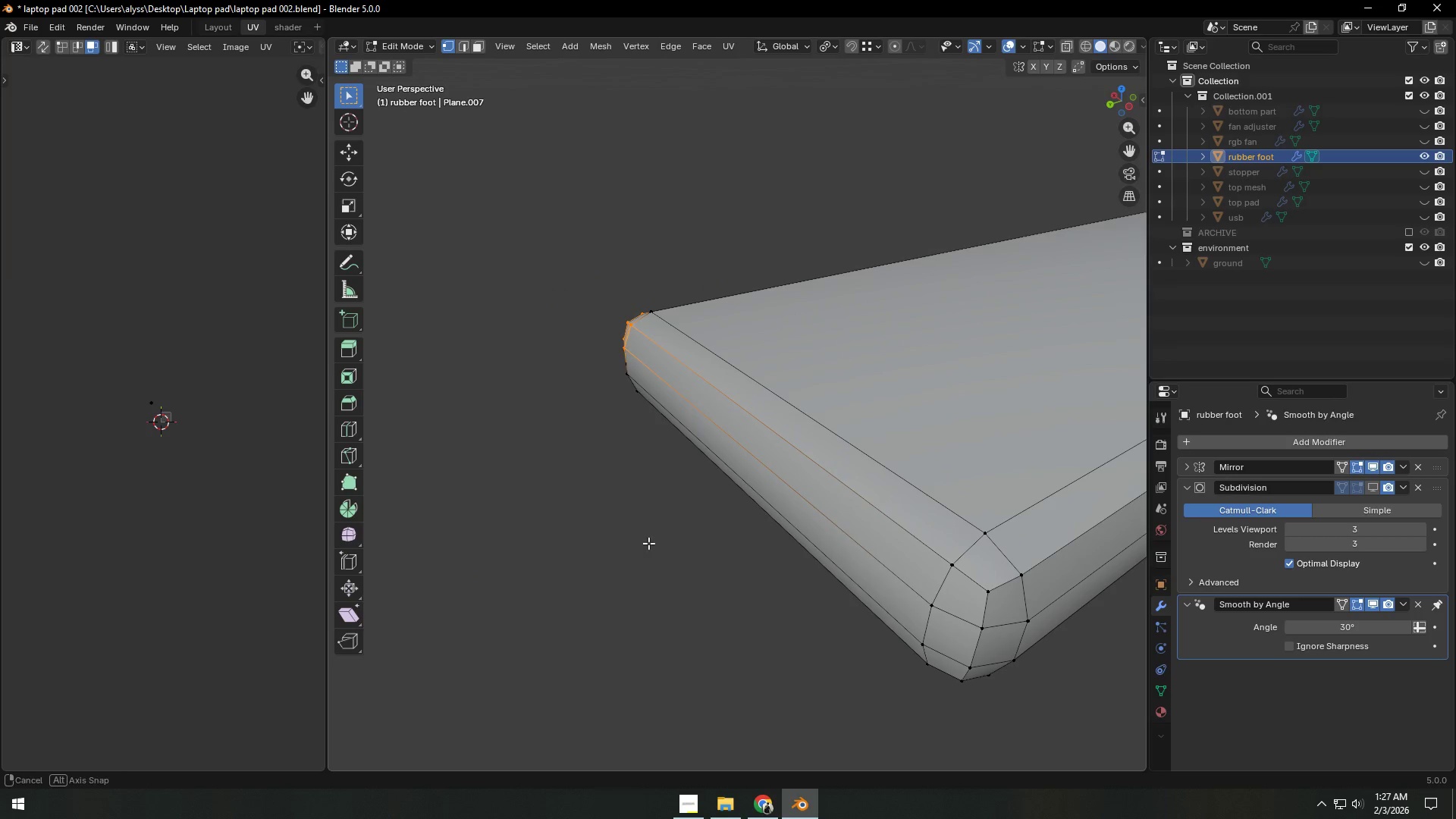 
hold_key(key=ShiftLeft, duration=1.5)
double_click([938, 609])
 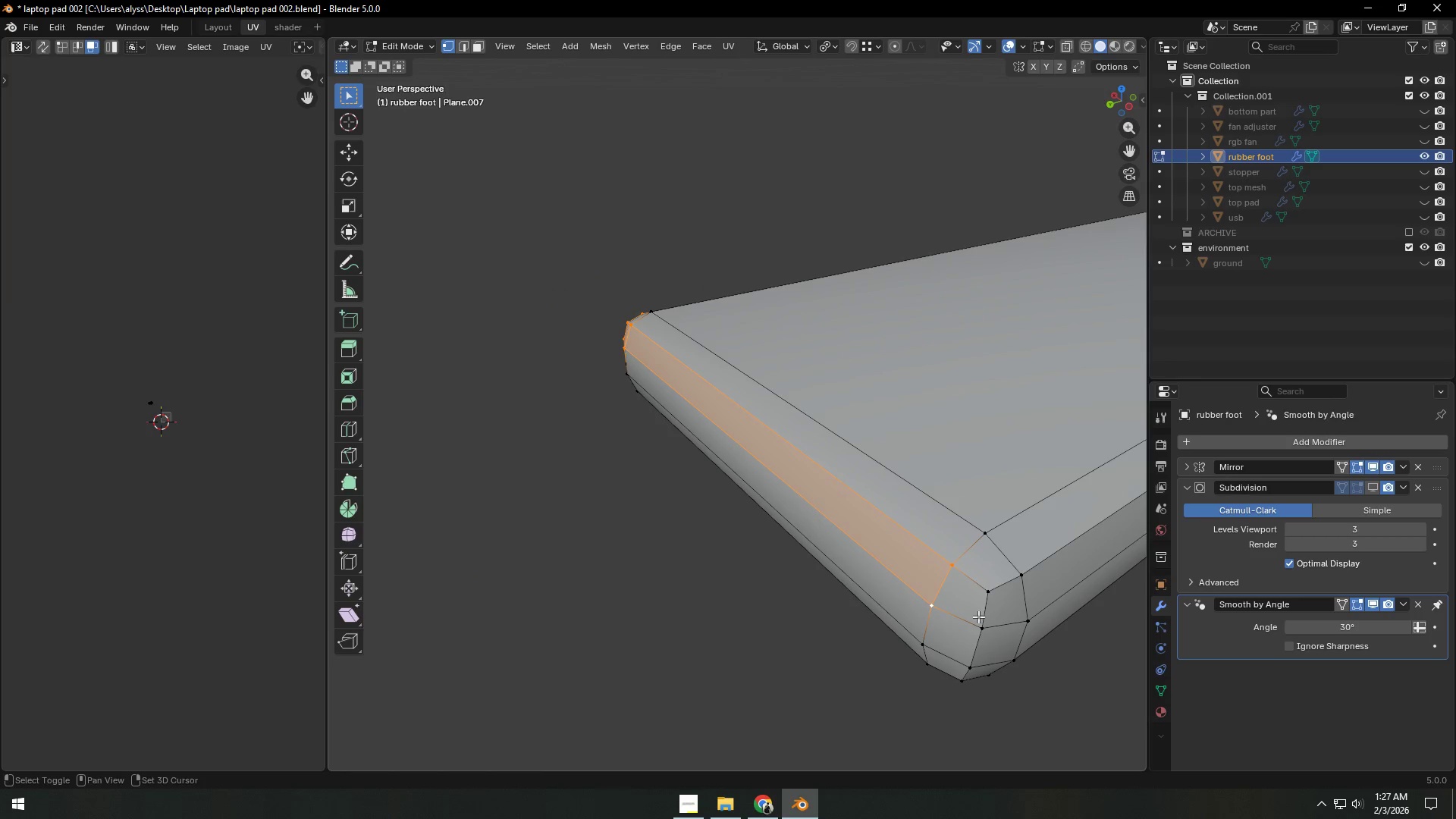 
hold_key(key=ShiftLeft, duration=1.33)
triple_click([977, 618])
 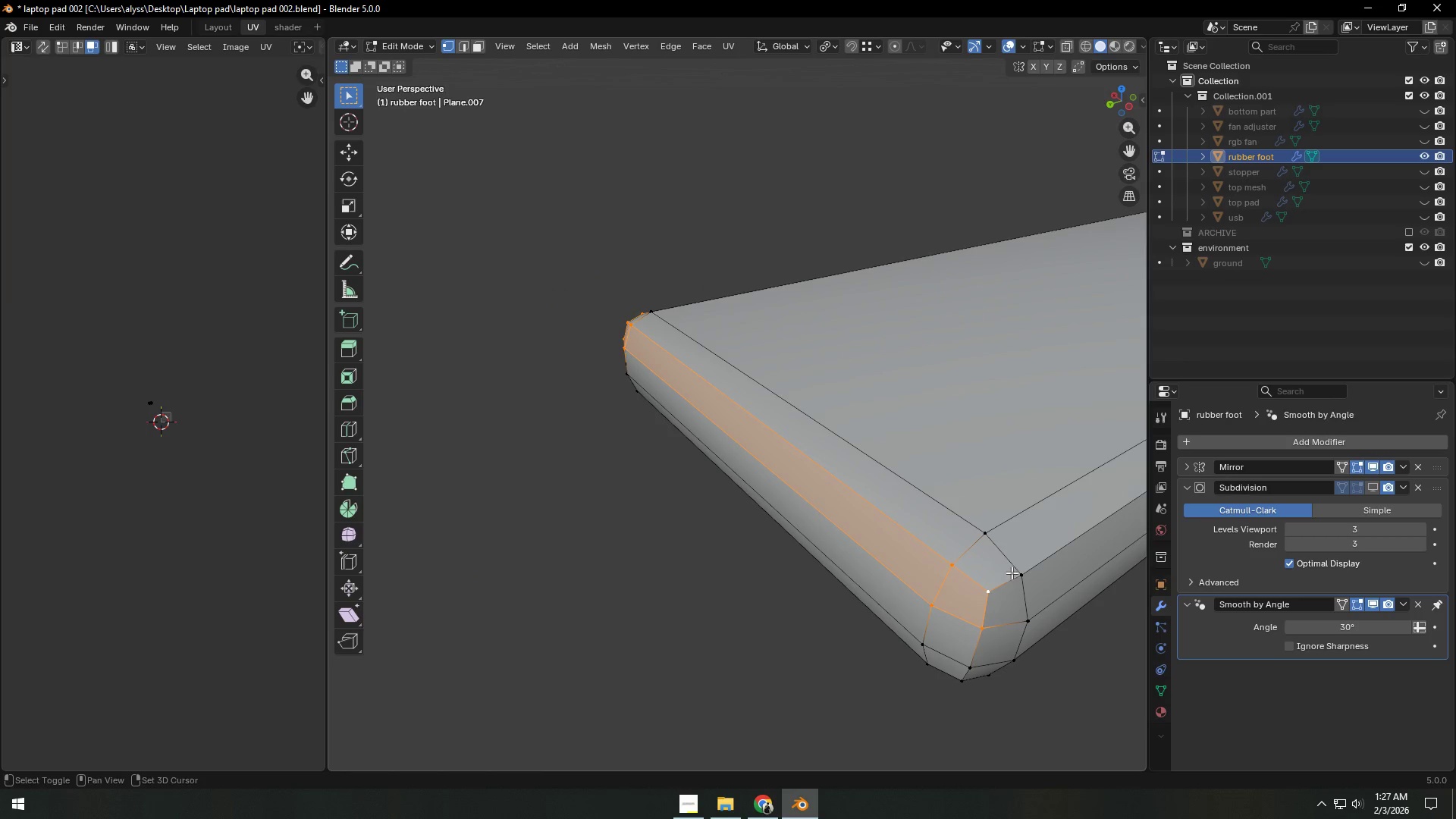 
triple_click([1026, 612])
 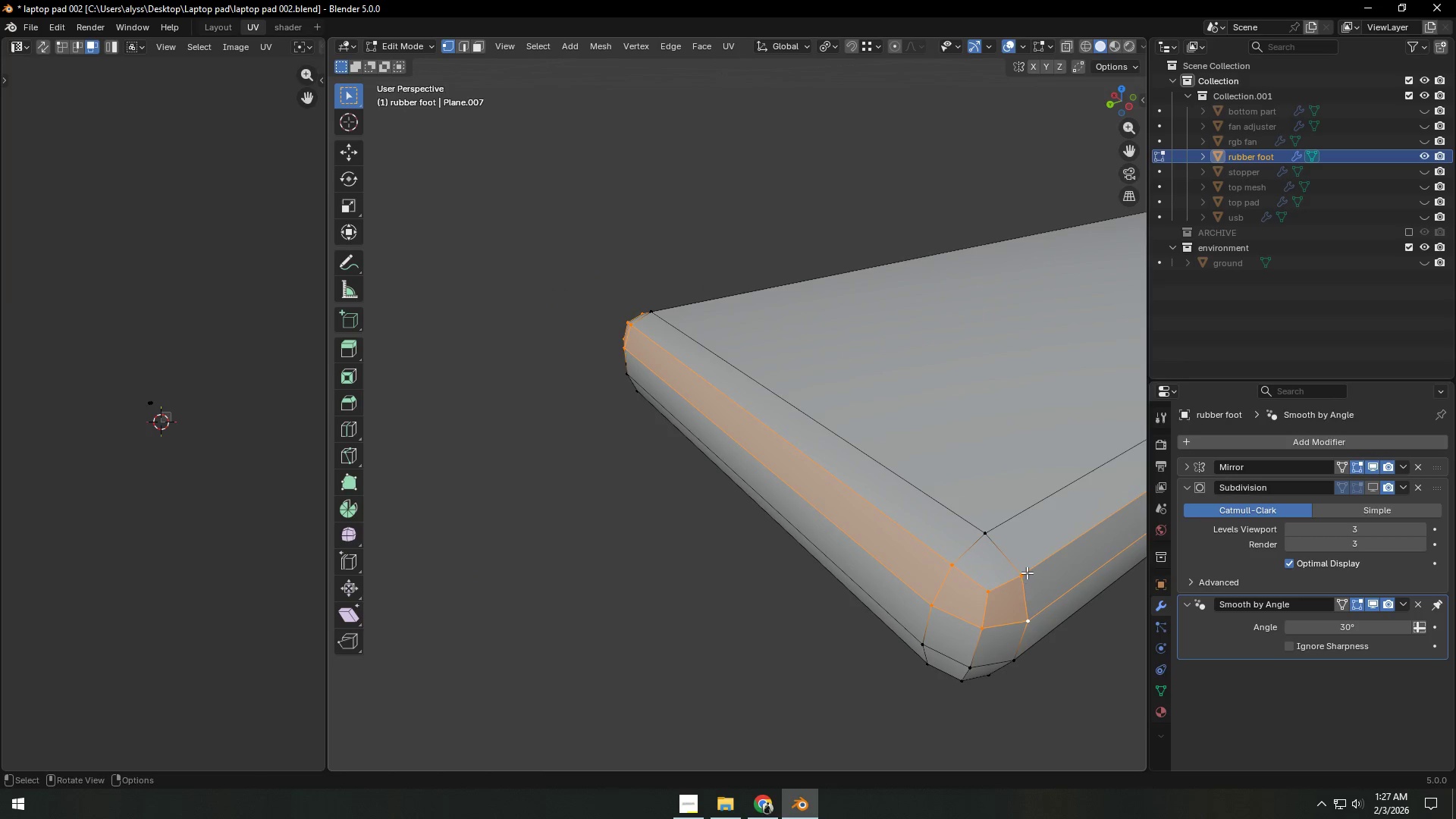 
type(sz0)
key(NumpadEnter)
 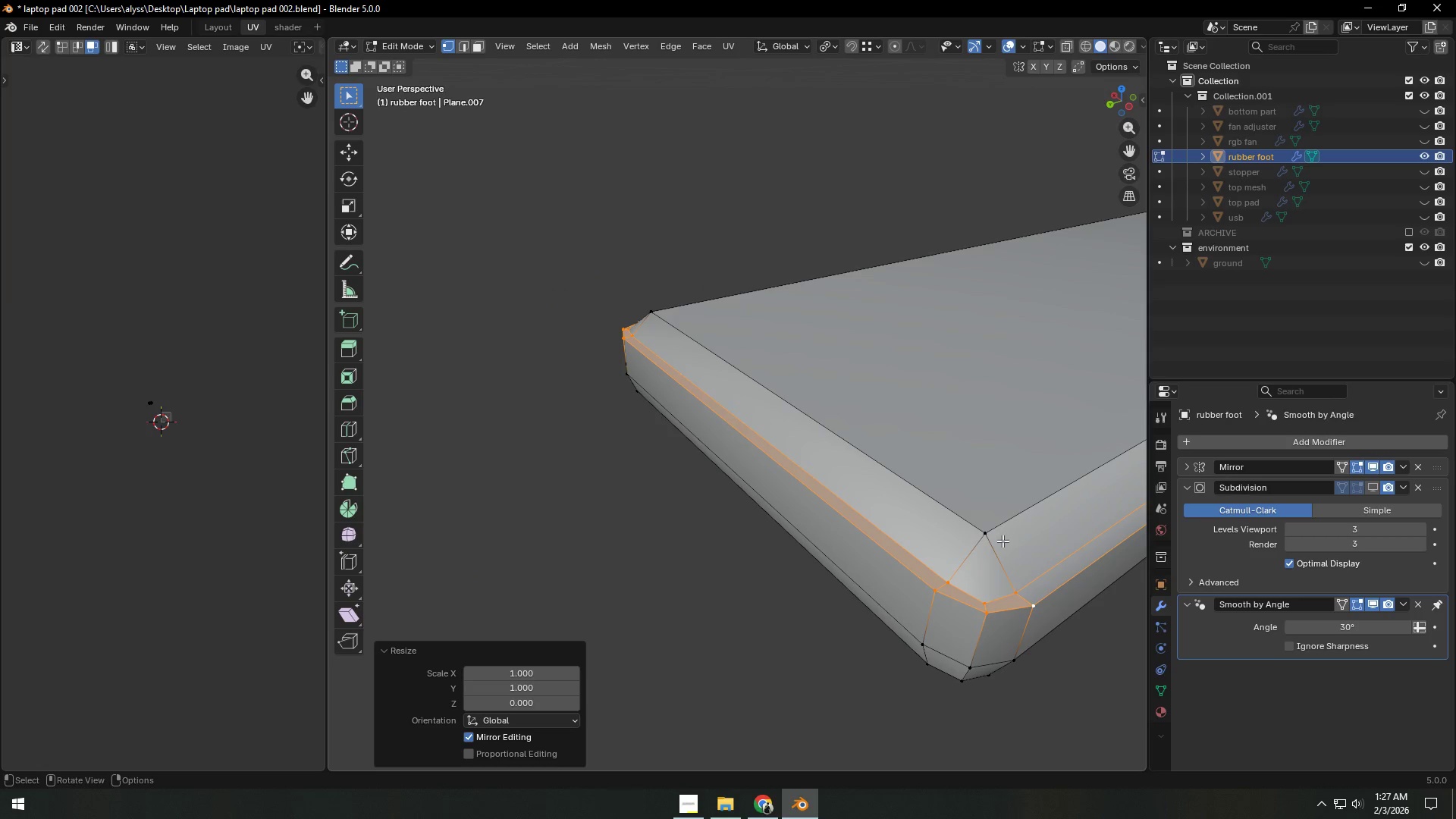 
type(gz)
 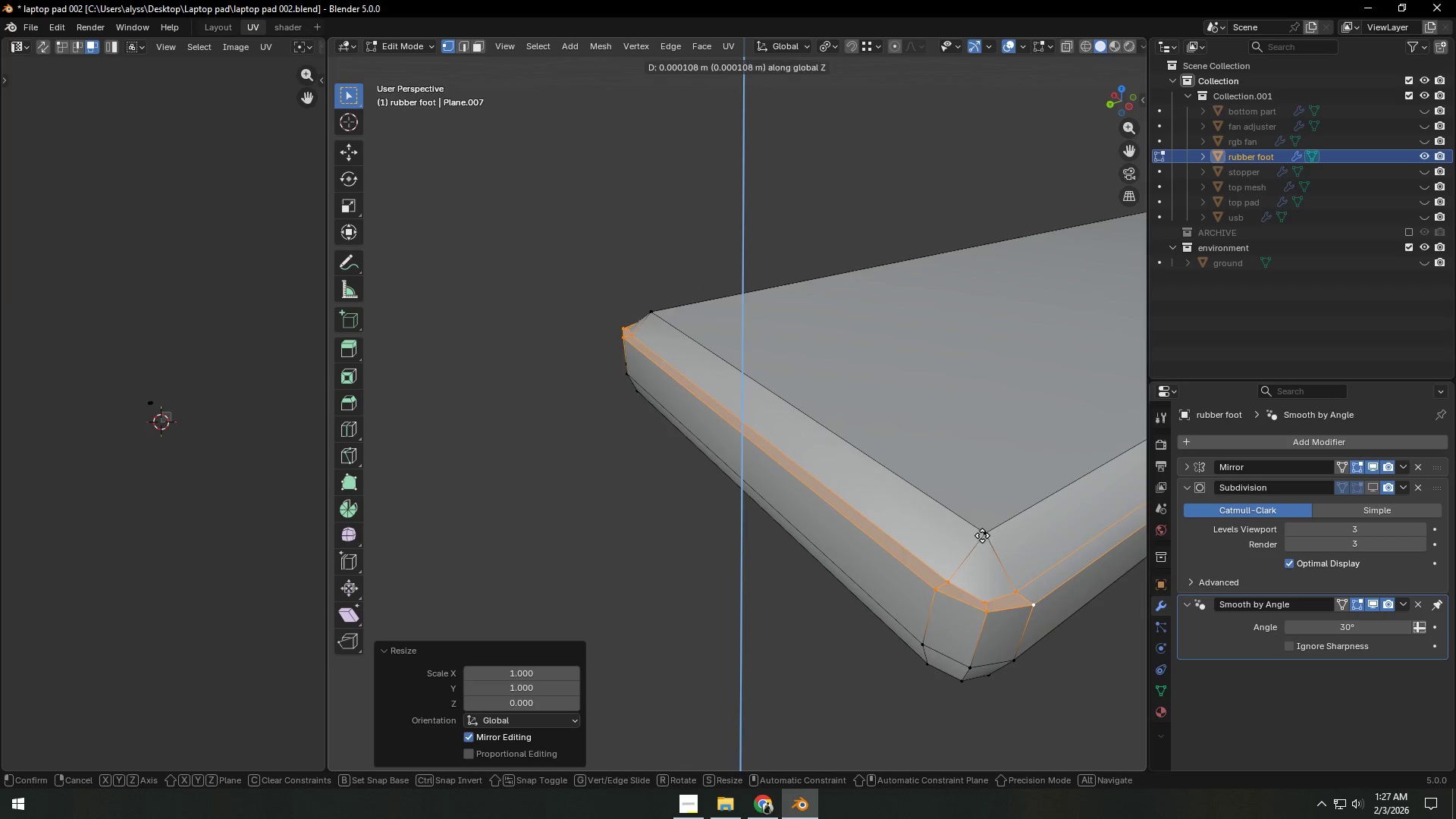 
hold_key(key=ControlLeft, duration=0.39)
left_click([982, 535])
 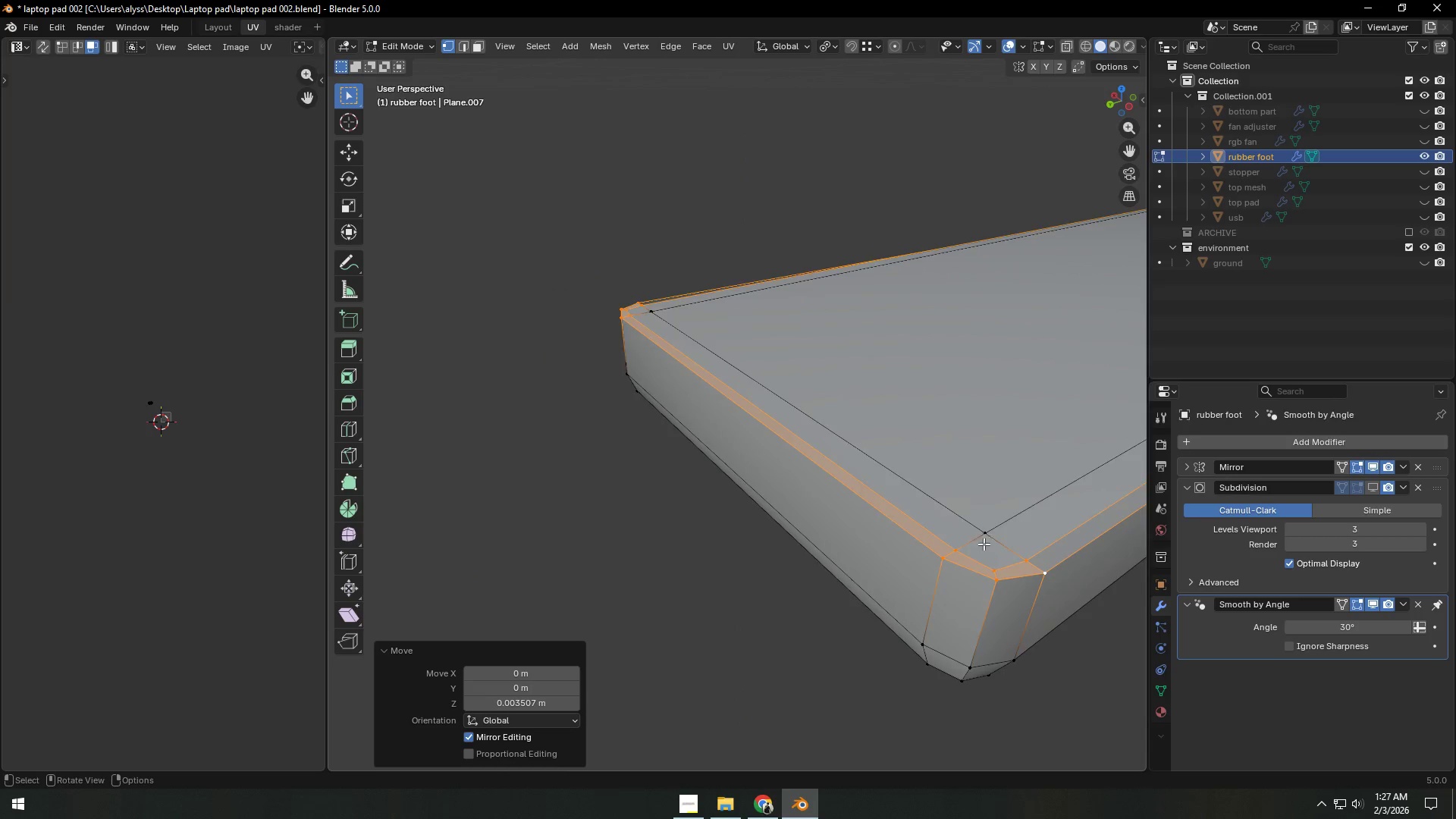 
scroll: coordinate [982, 536], scroll_direction: down, amount: 9.0
 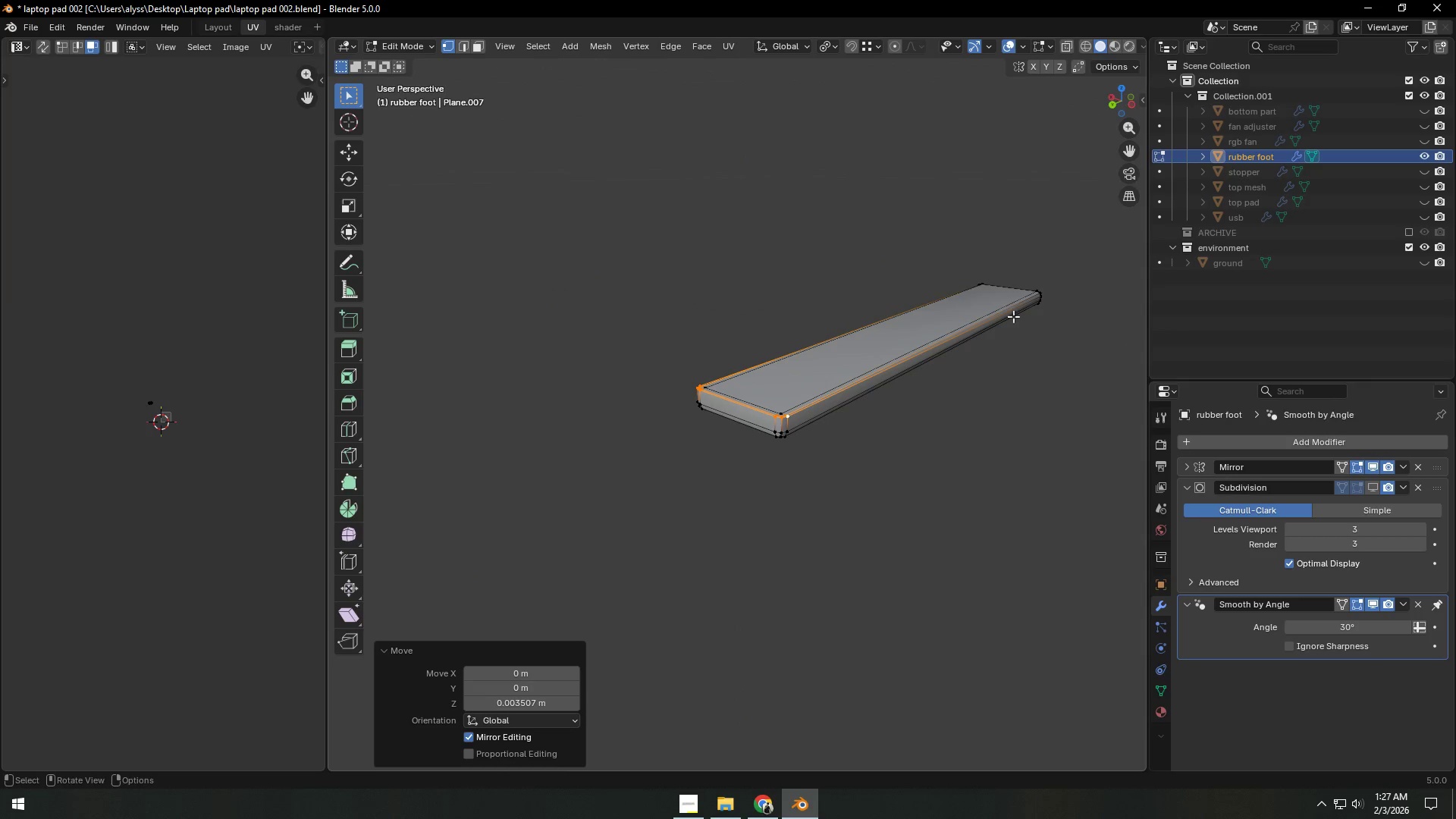 
left_click([1009, 290])
 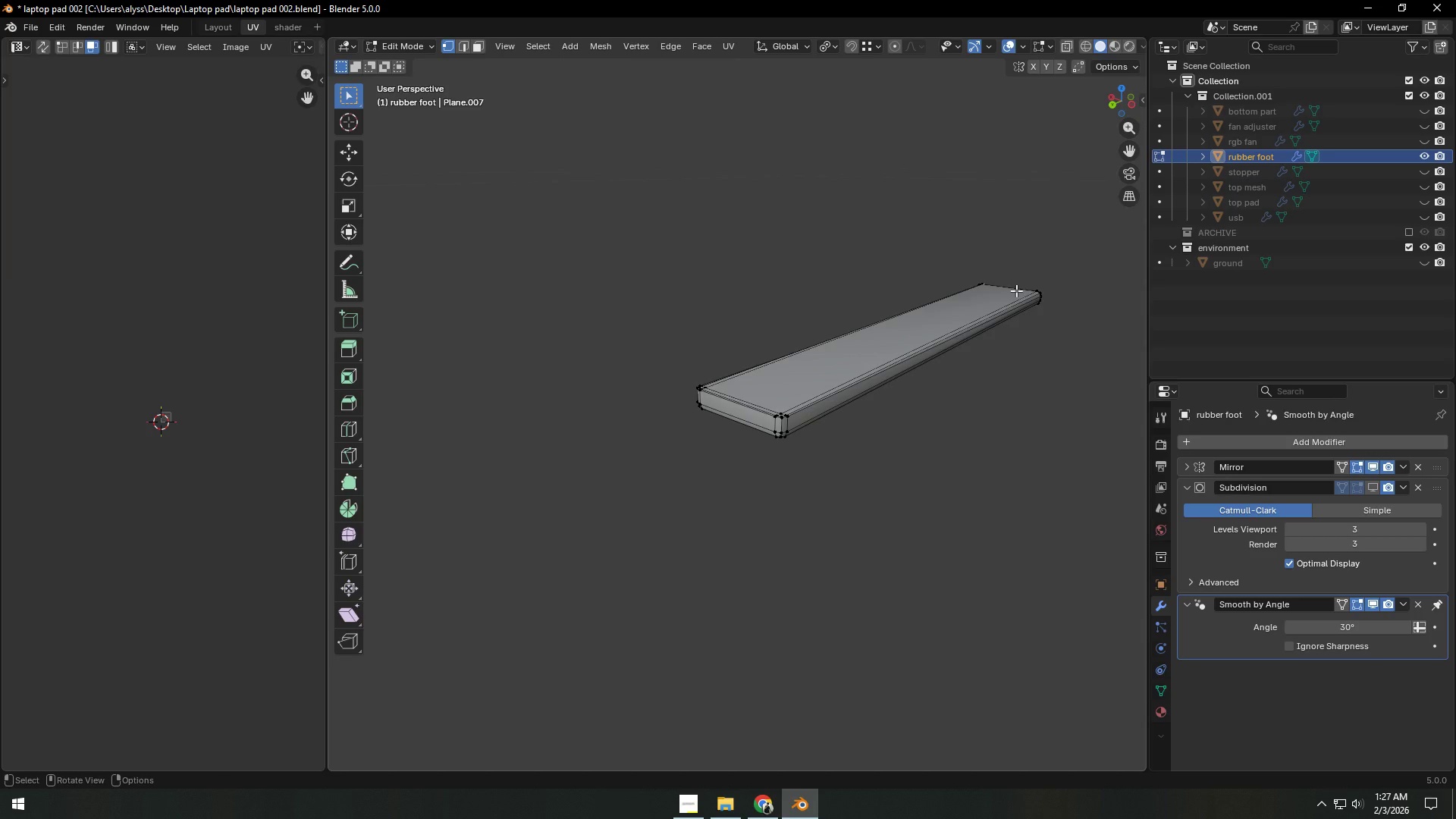 
type(12)
 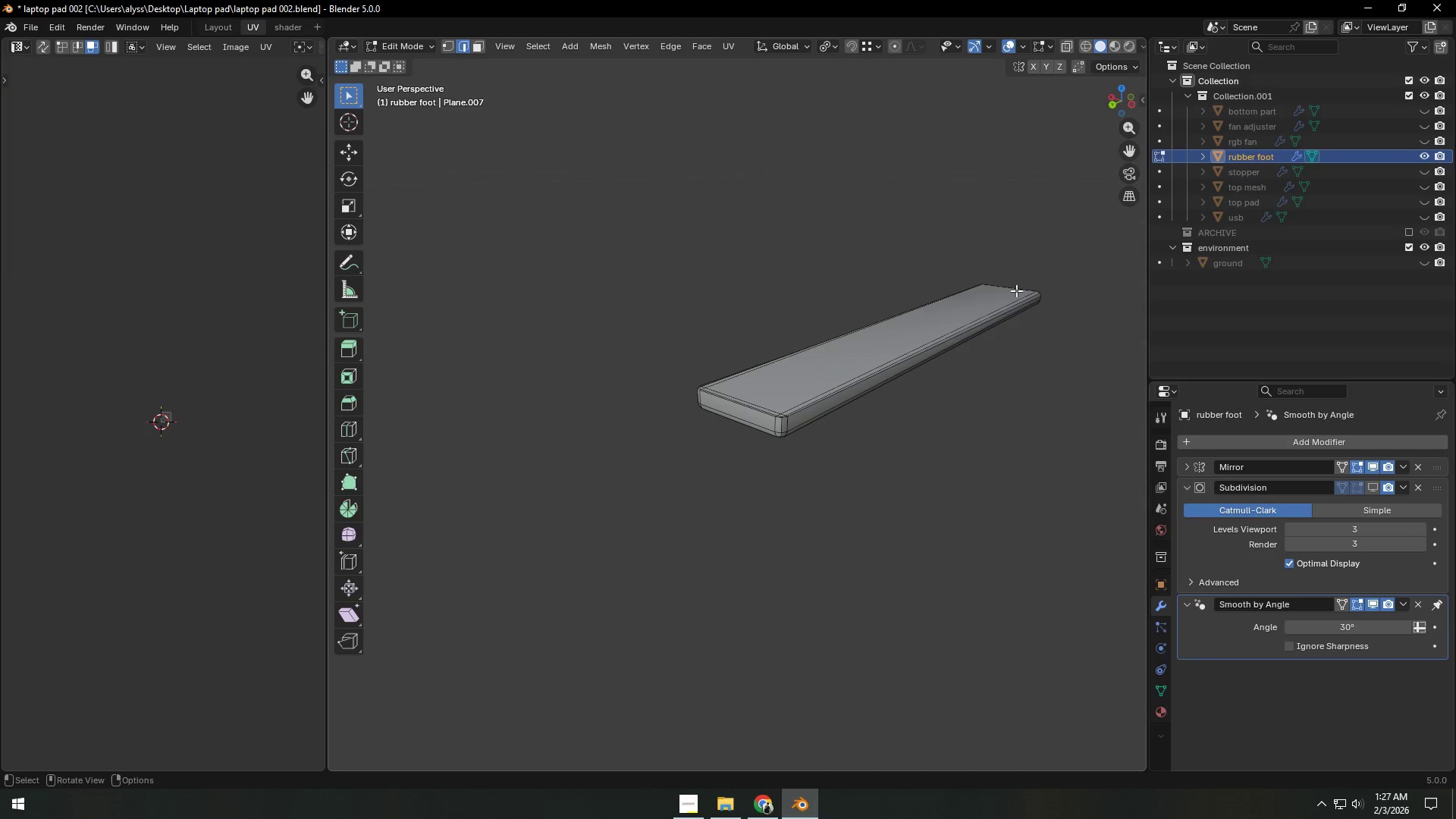 
left_click([1016, 290])
 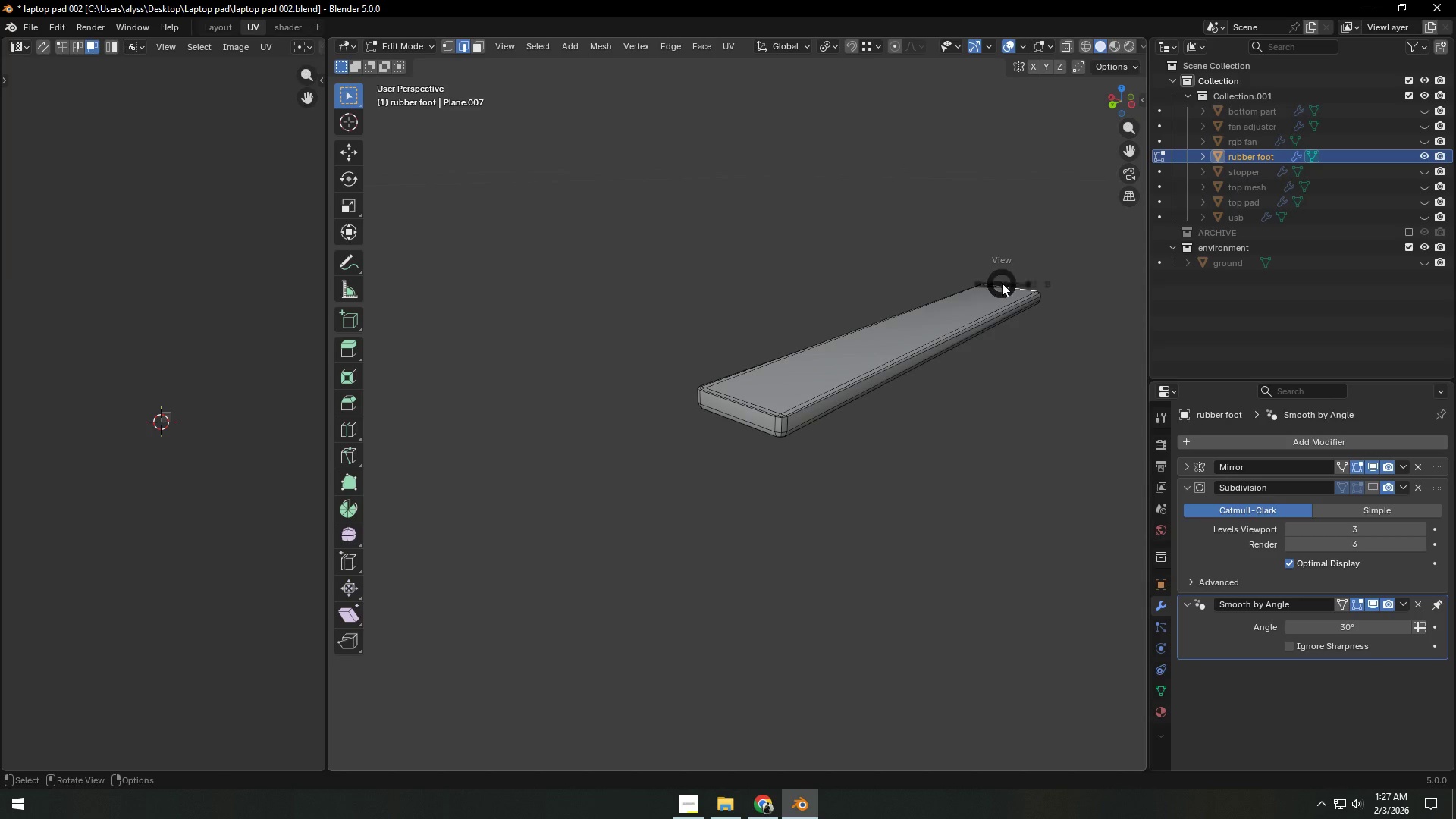 
key(Backquote)
 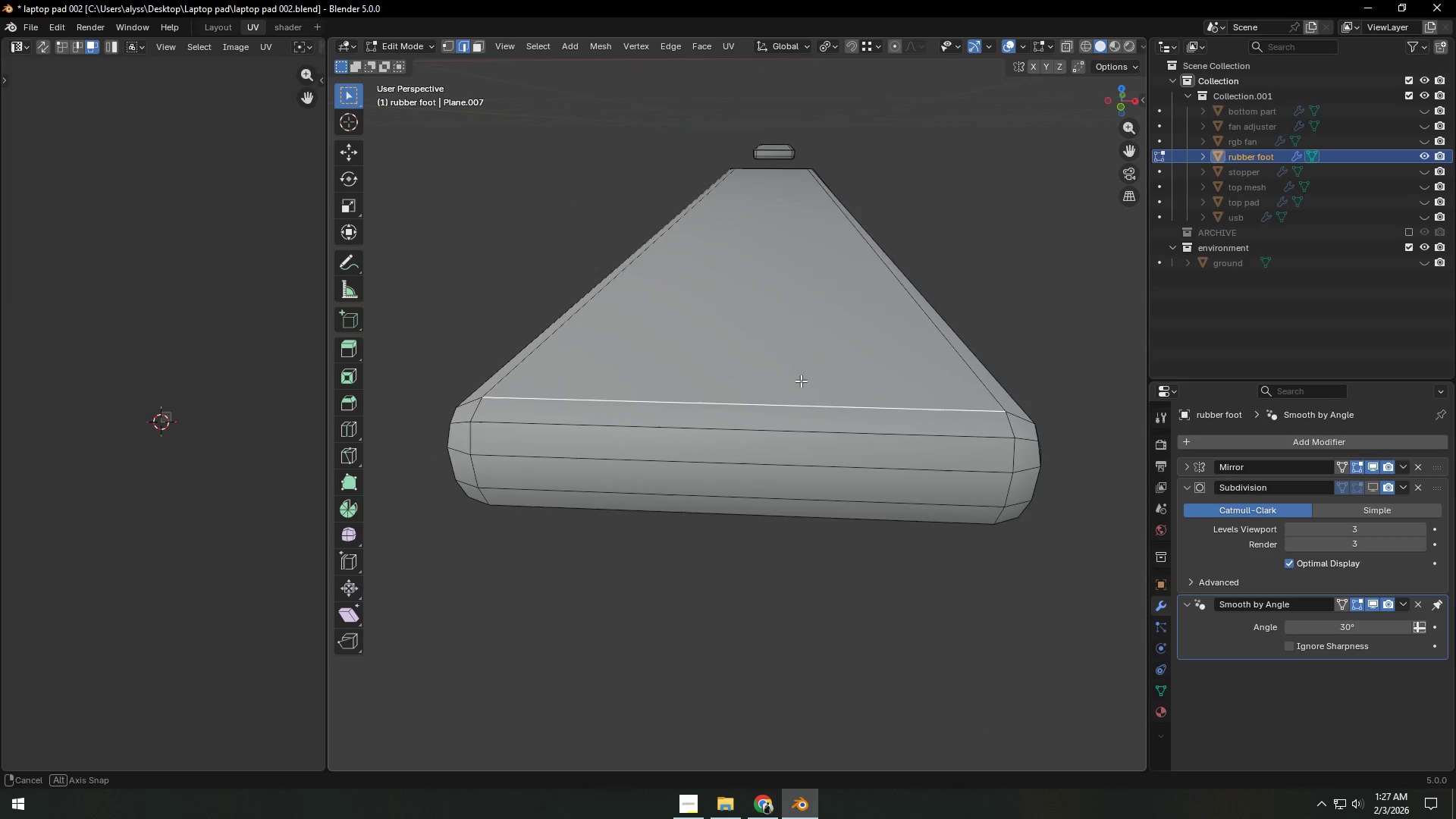 
key(1)
 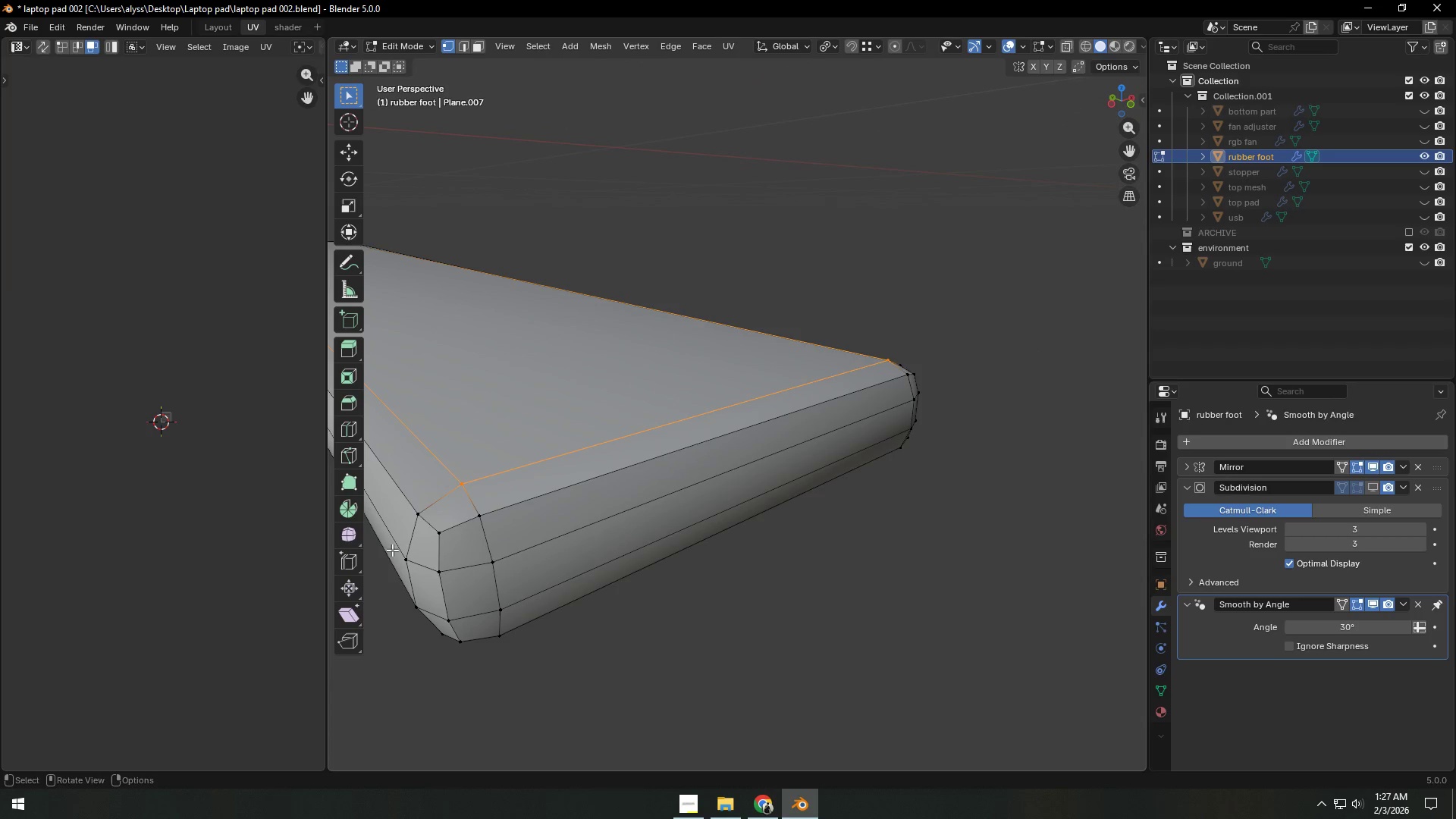 
left_click([412, 560])
 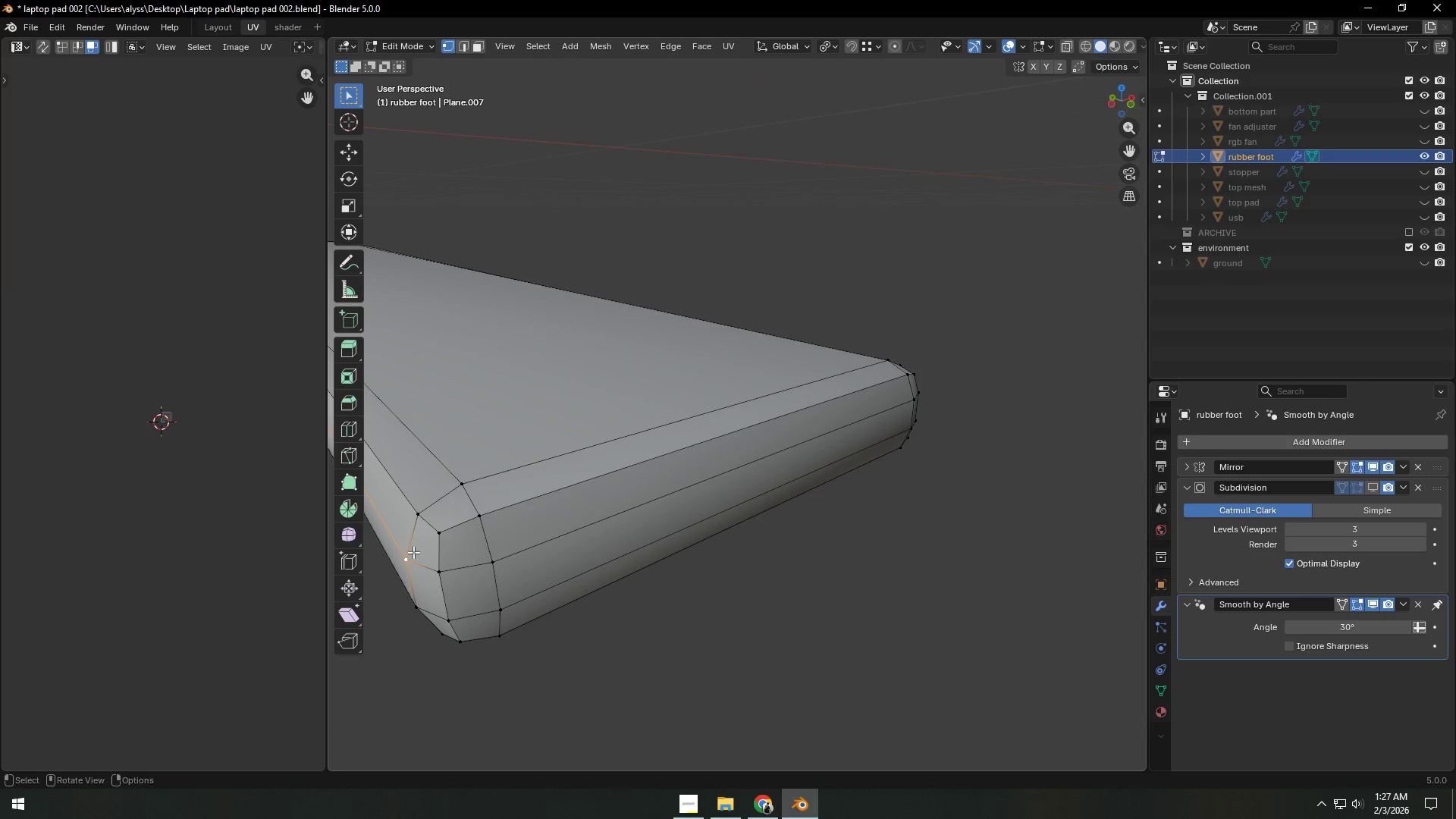 
hold_key(key=ShiftLeft, duration=1.53)
triple_click([470, 514])
 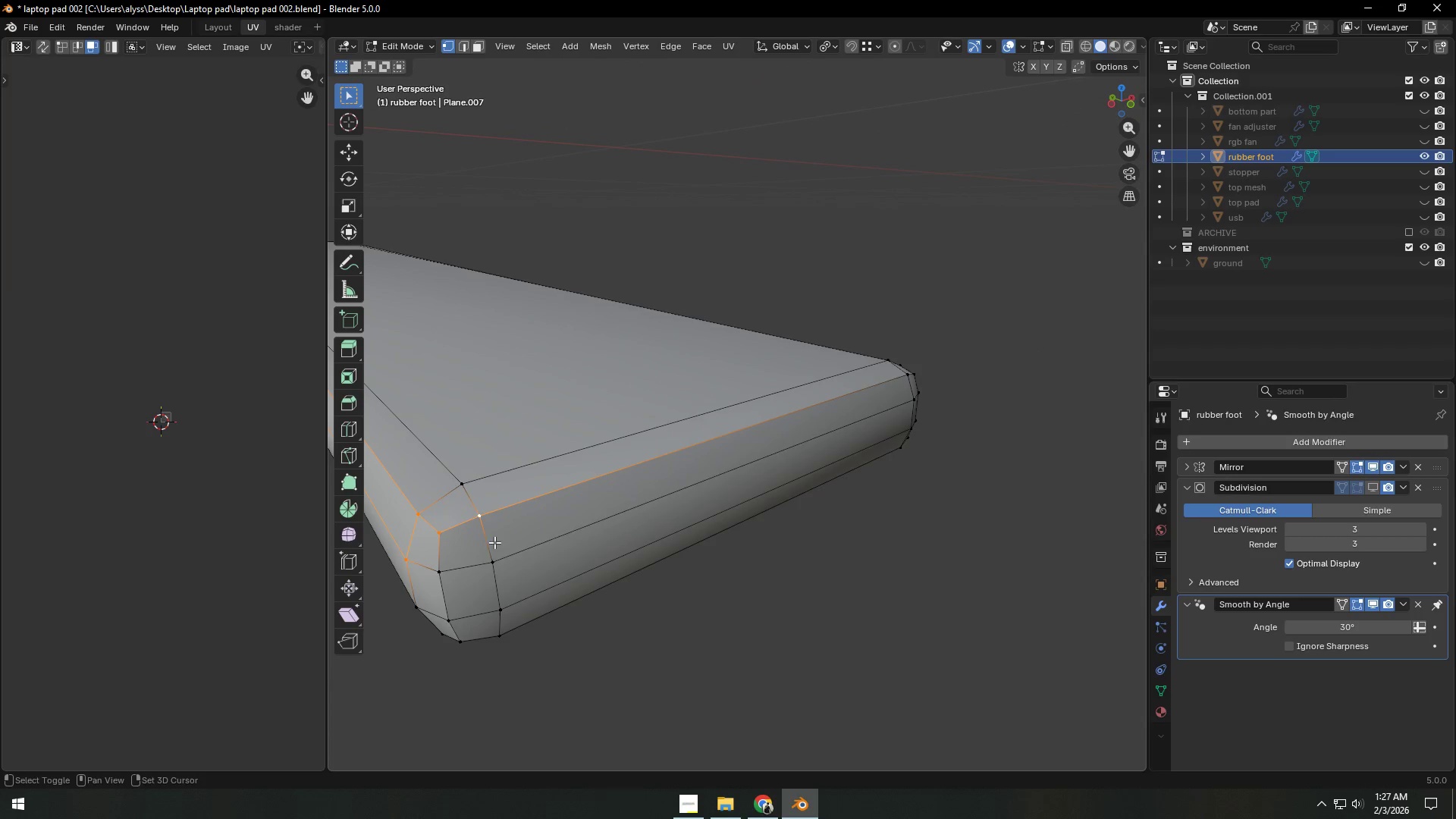 
triple_click([498, 551])
 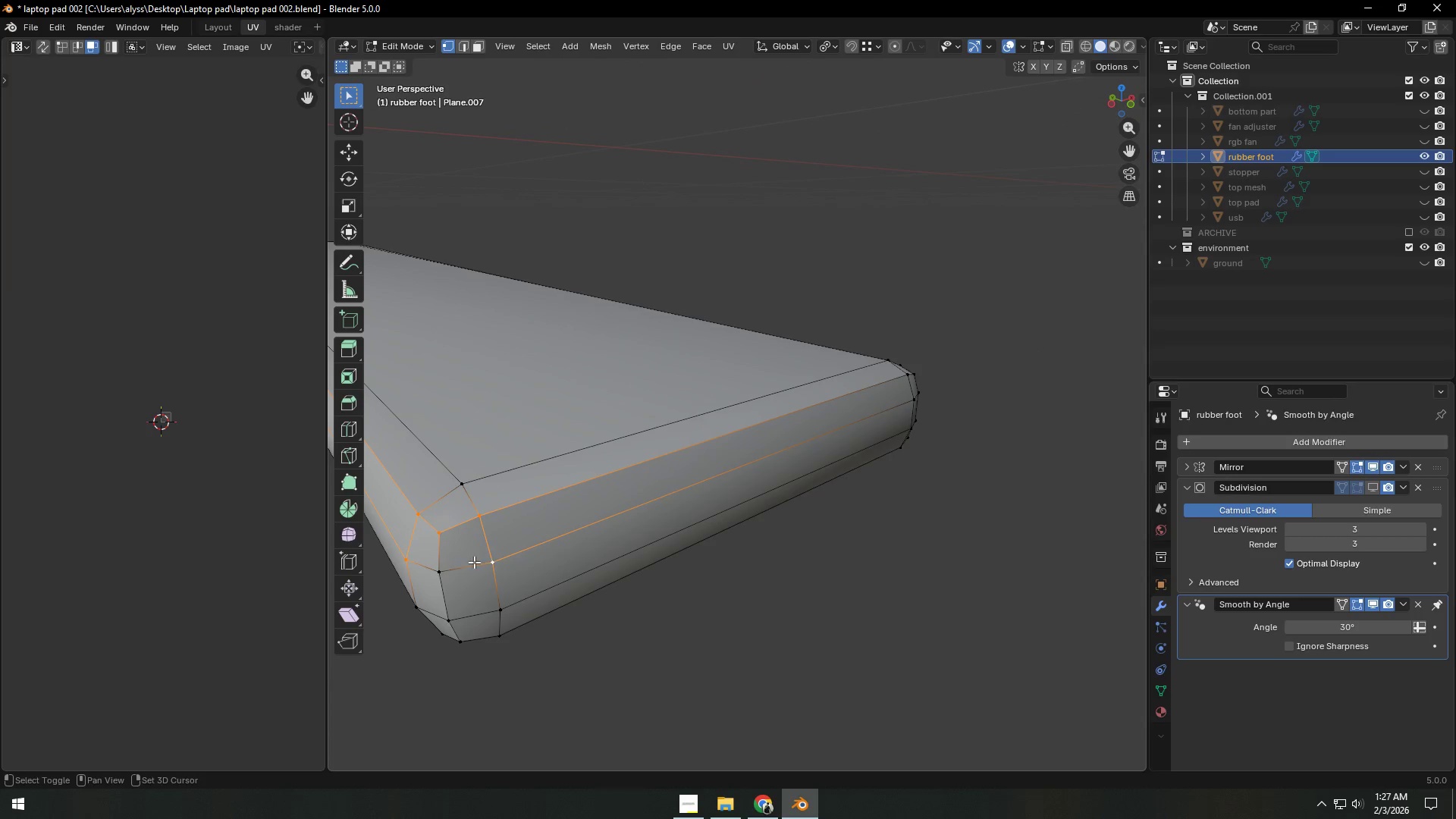 
triple_click([454, 567])
 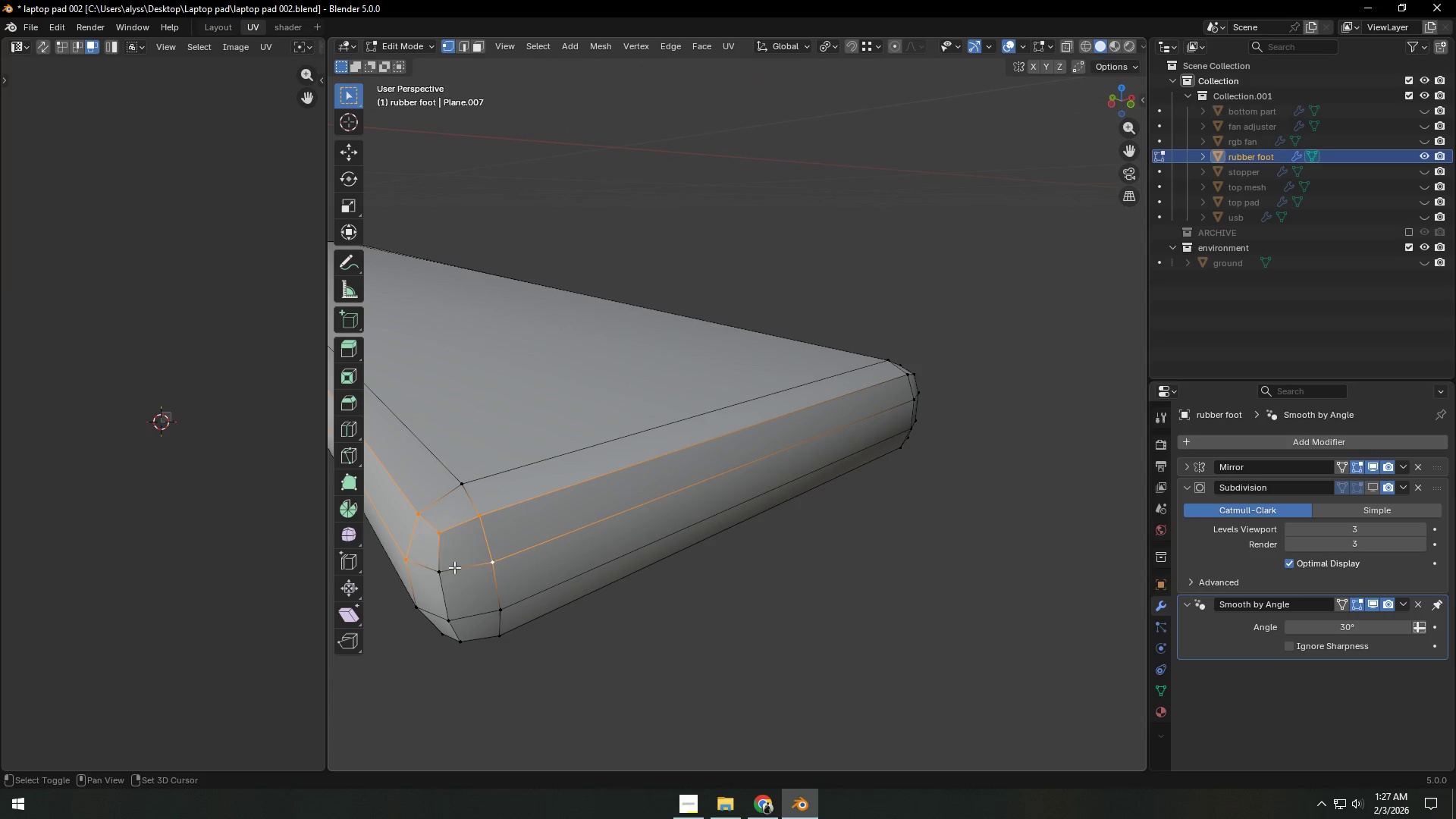 
hold_key(key=ShiftLeft, duration=0.7)
 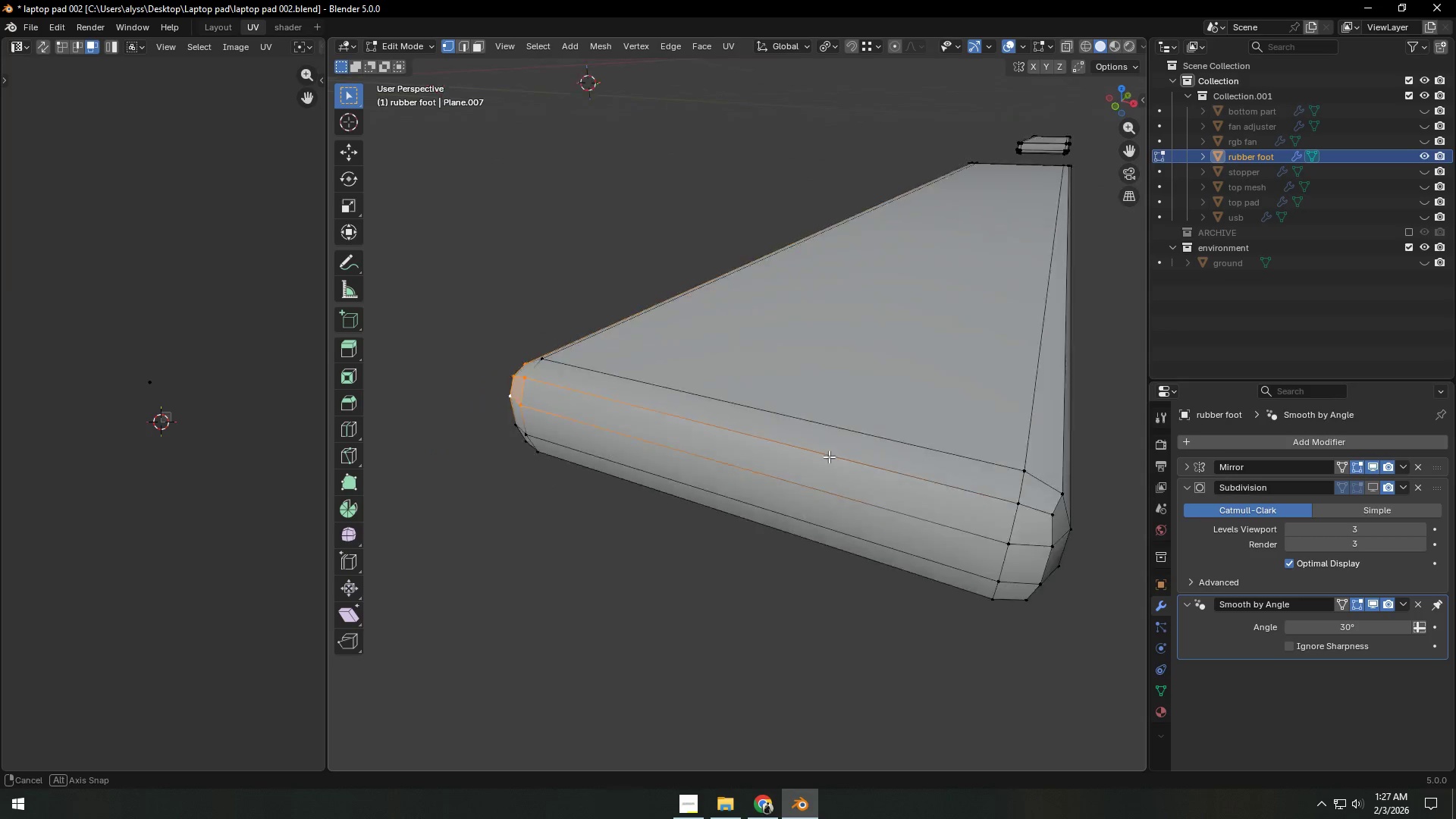 
hold_key(key=ShiftLeft, duration=1.51)
left_click([968, 579])
 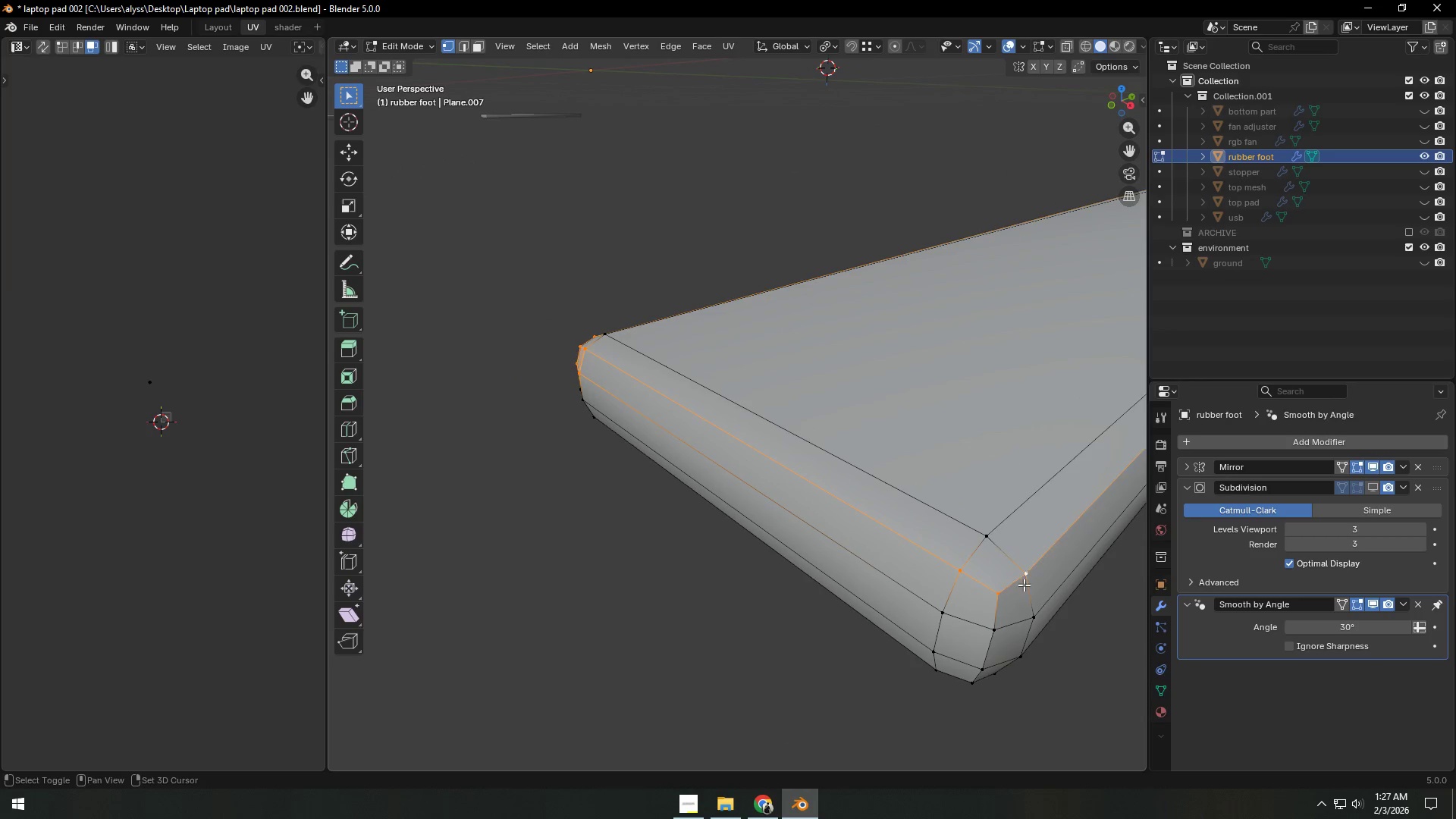 
triple_click([1032, 607])
 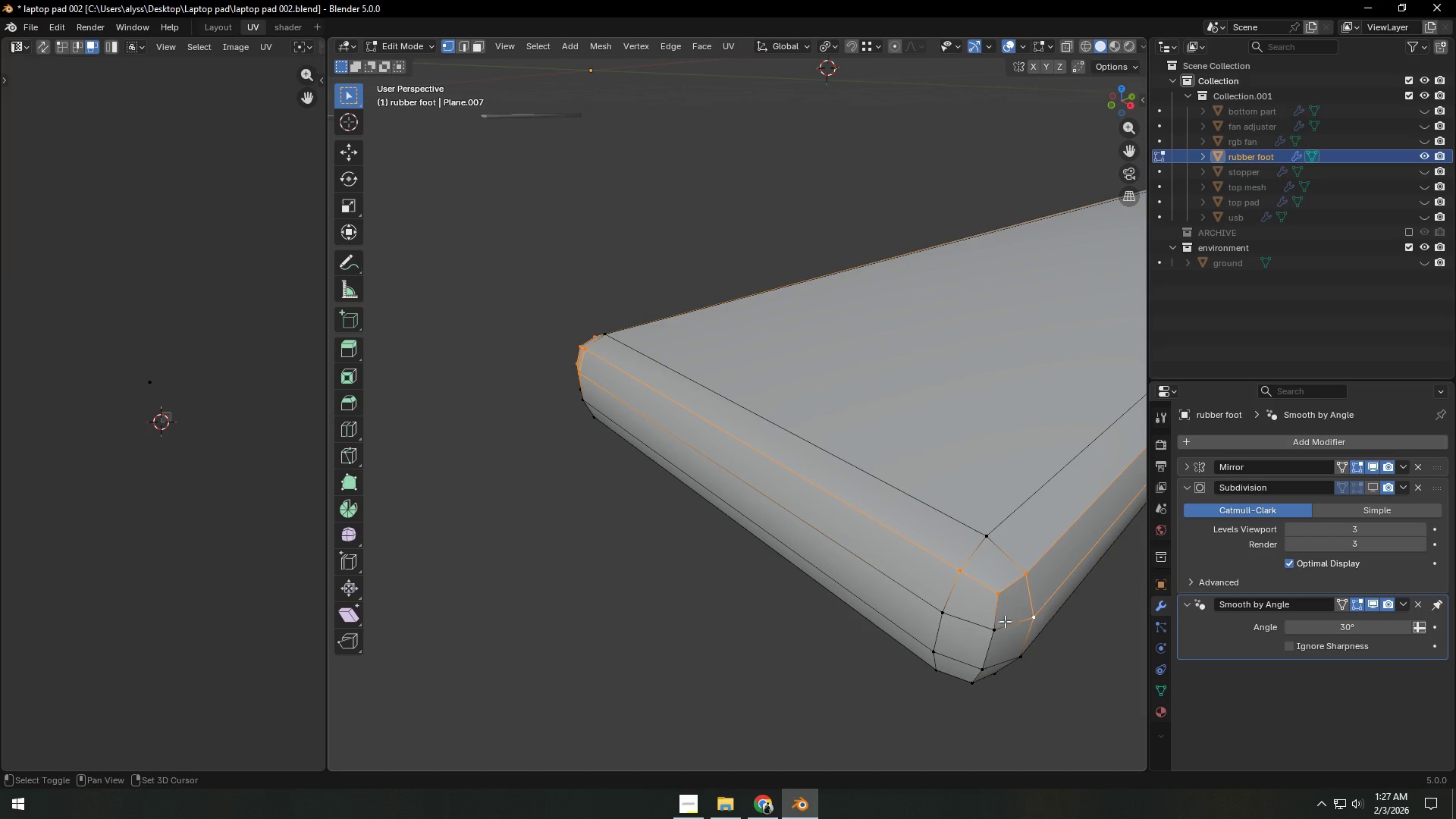 
hold_key(key=ShiftLeft, duration=0.73)
triple_click([997, 623])
 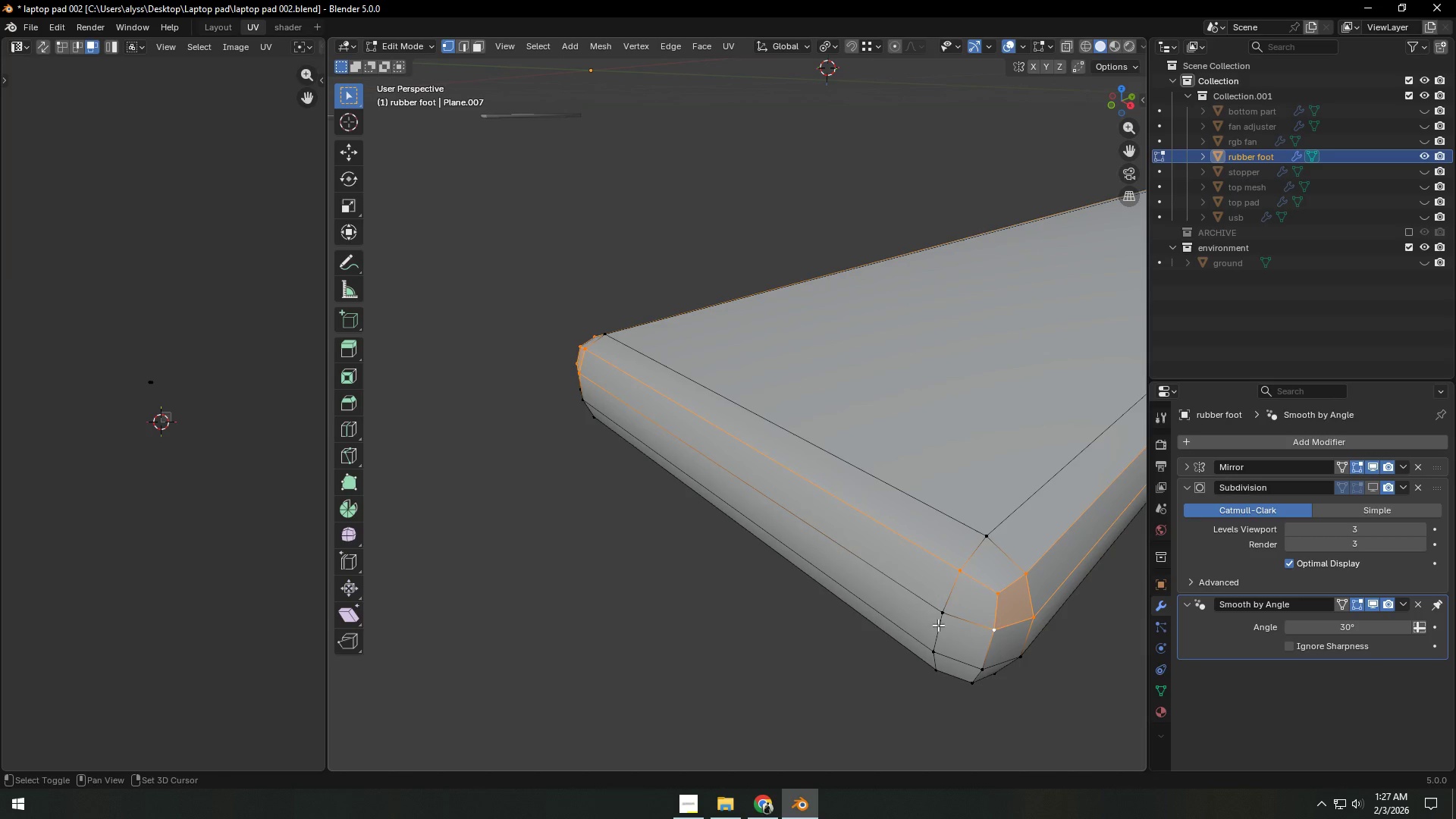 
triple_click([937, 624])
 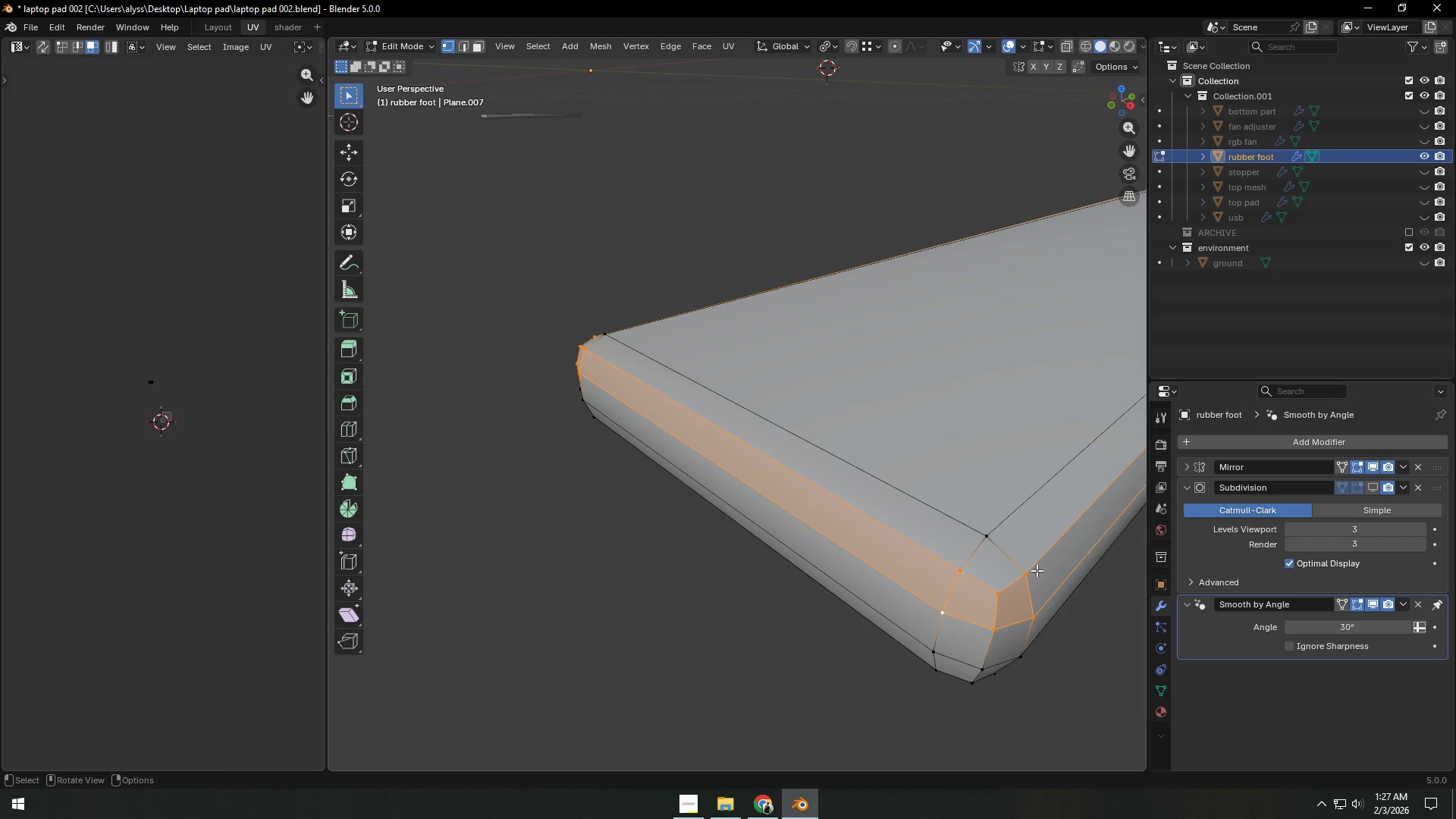 
type(sz0)
key(NumpadEnter)
 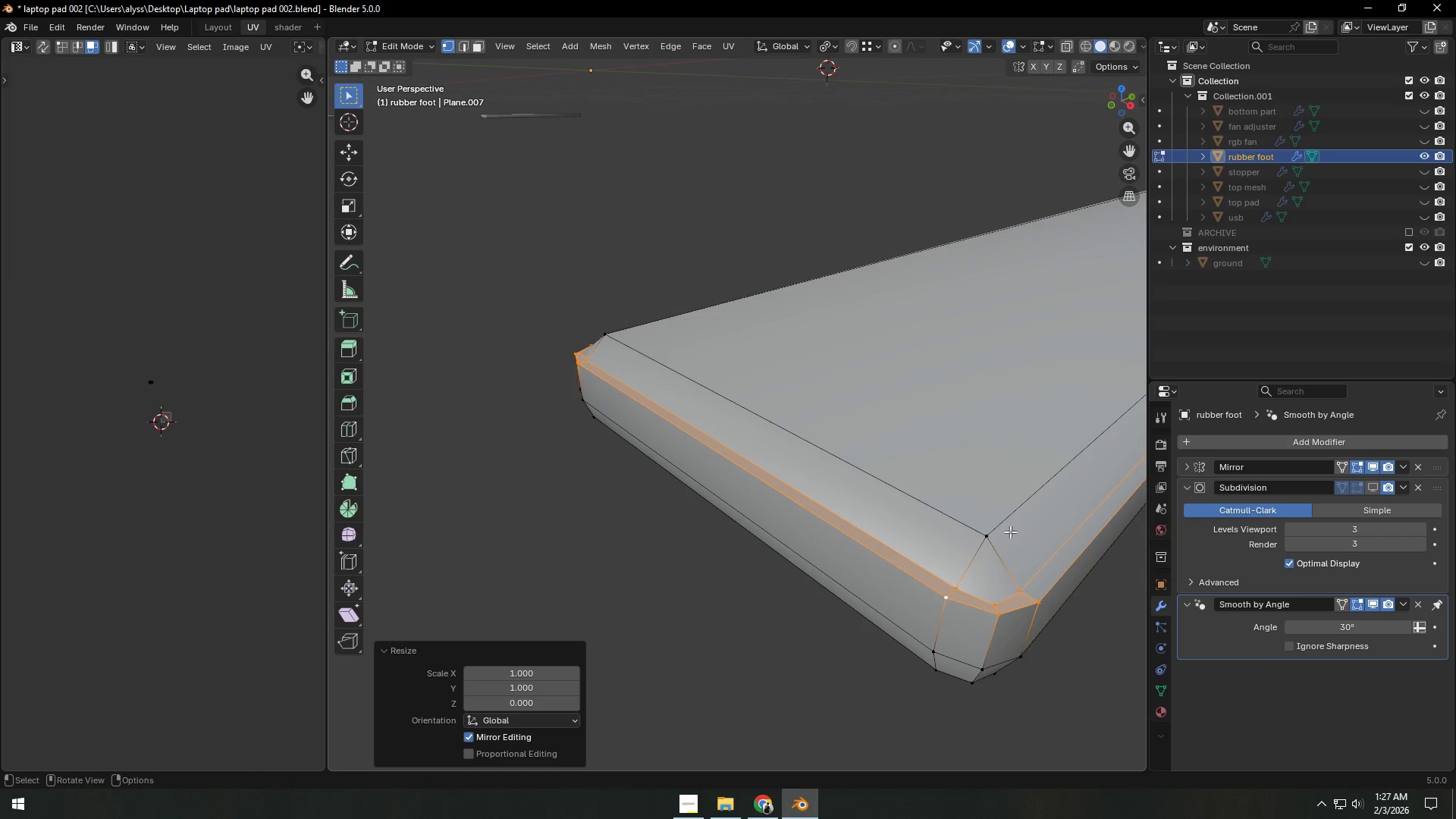 
type(gz)
 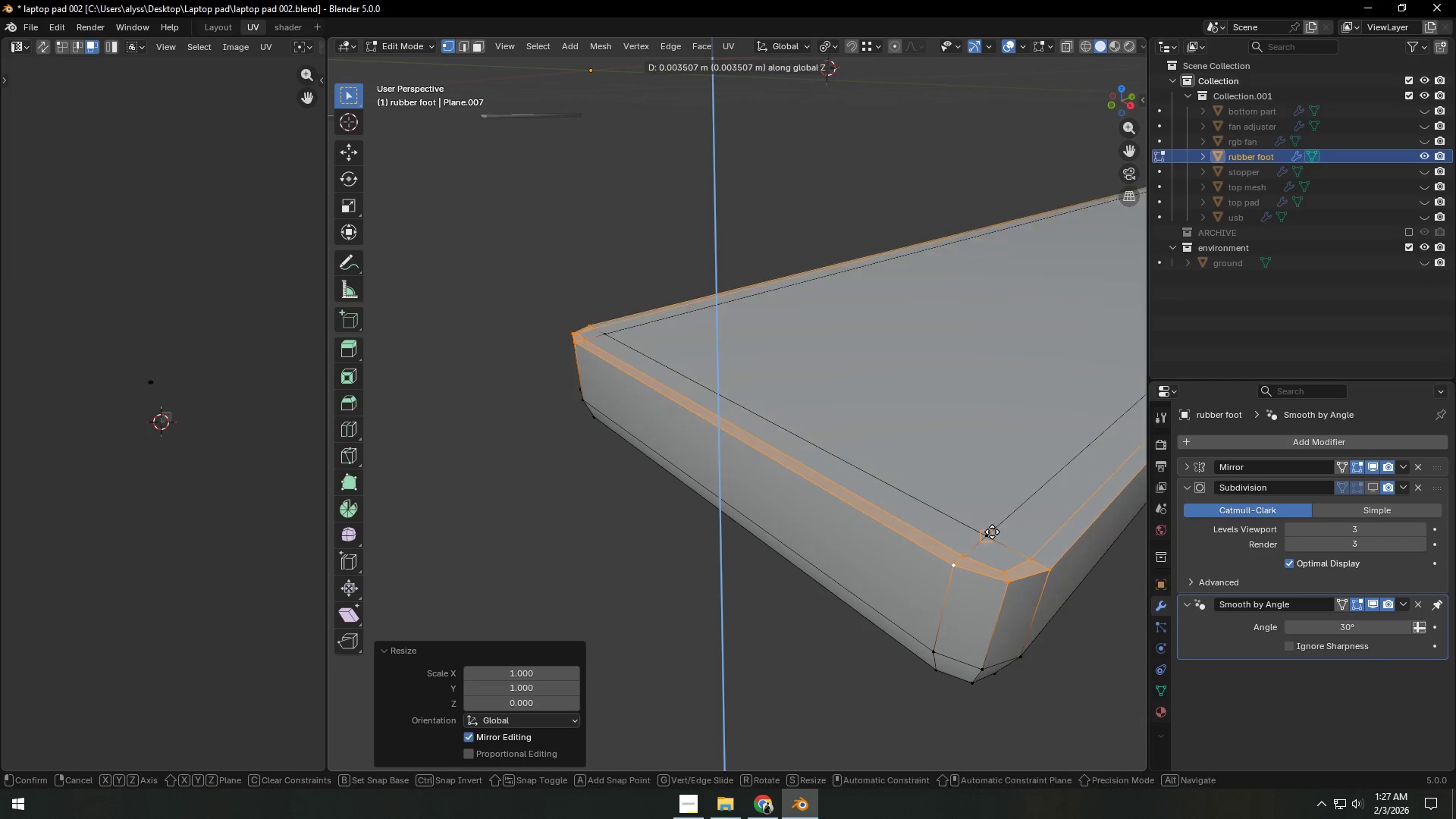 
hold_key(key=ControlLeft, duration=0.39)
left_click([992, 532])
 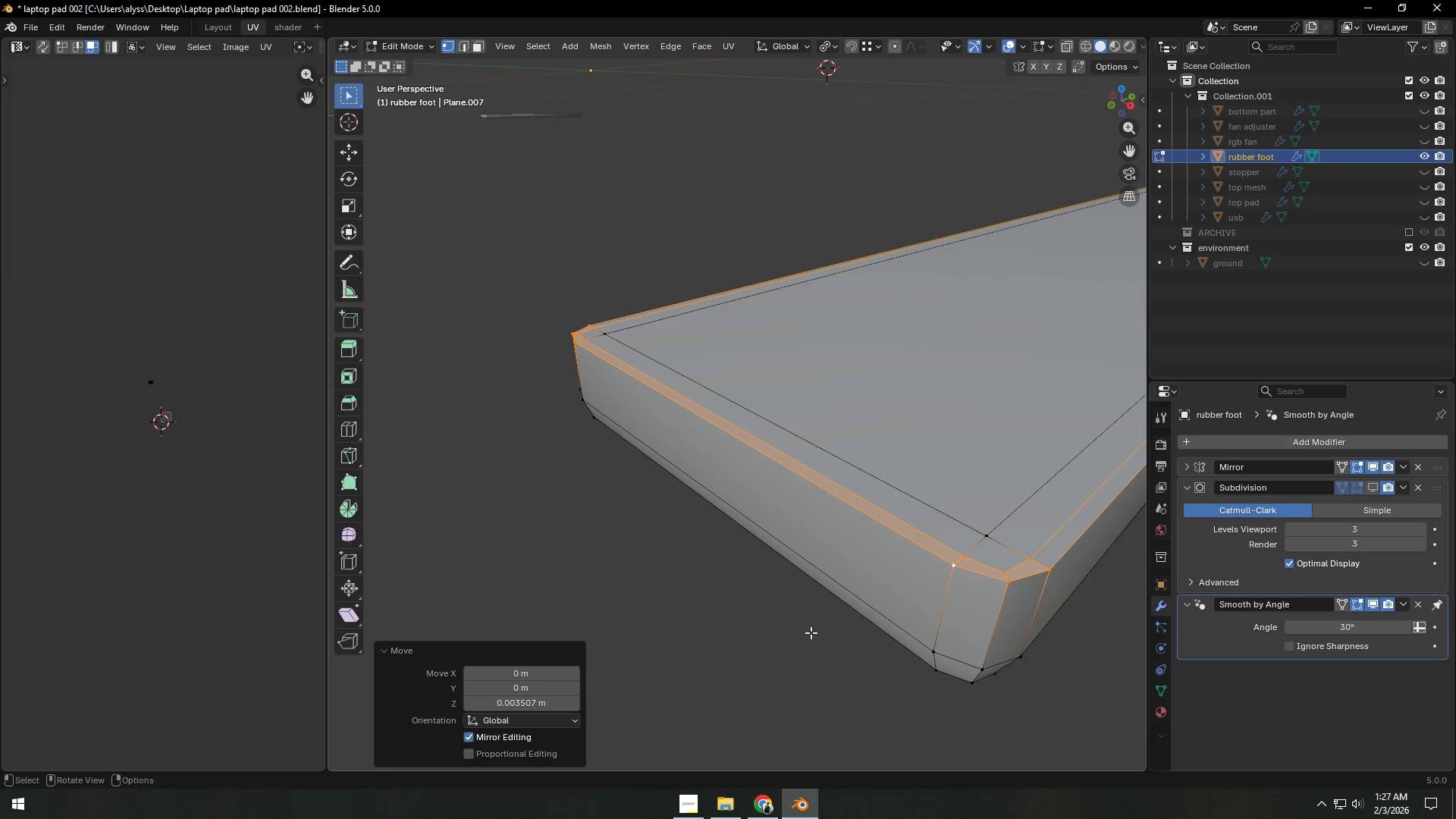 
double_click([749, 649])
 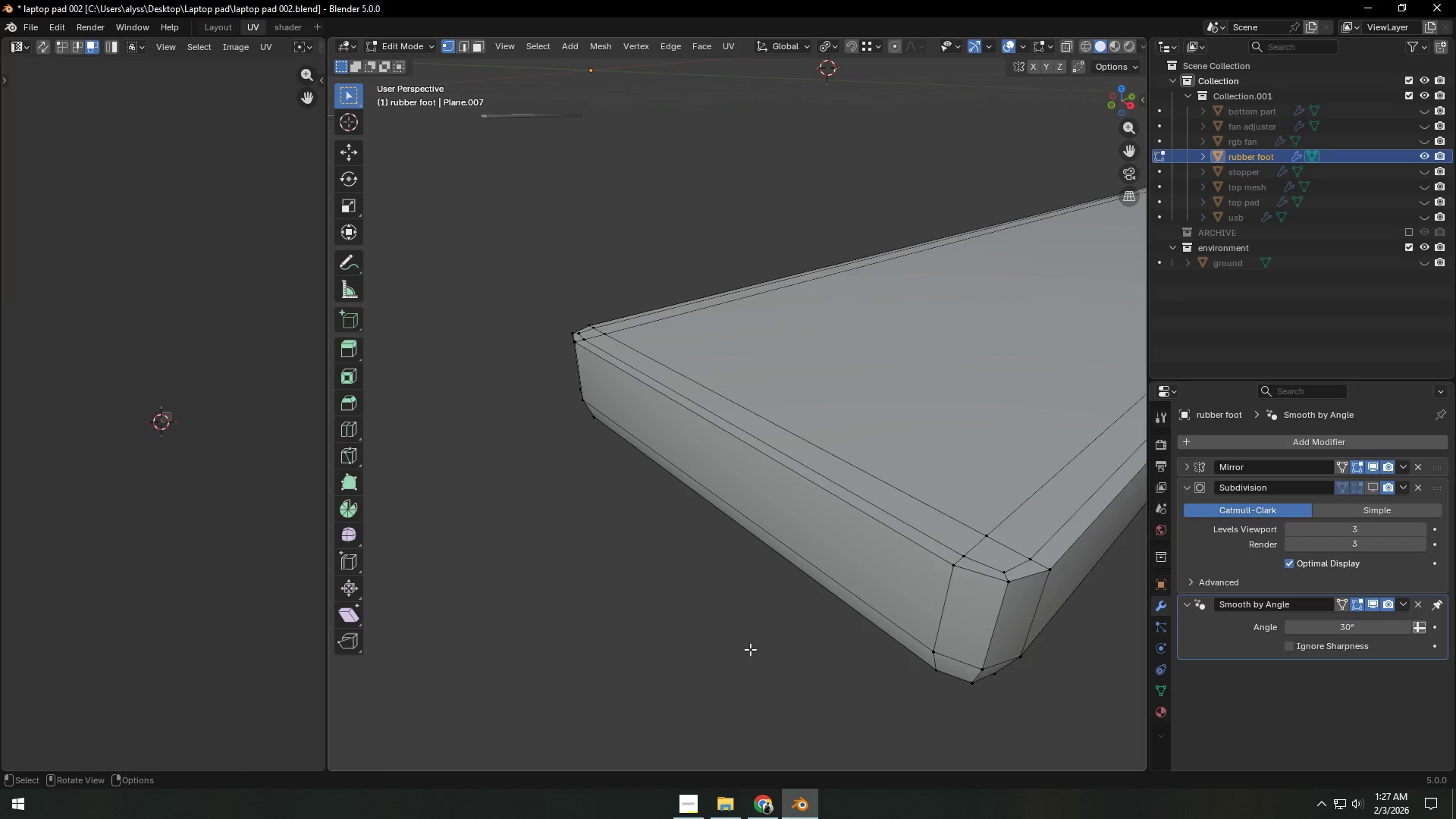 
key(Control+ControlLeft)
 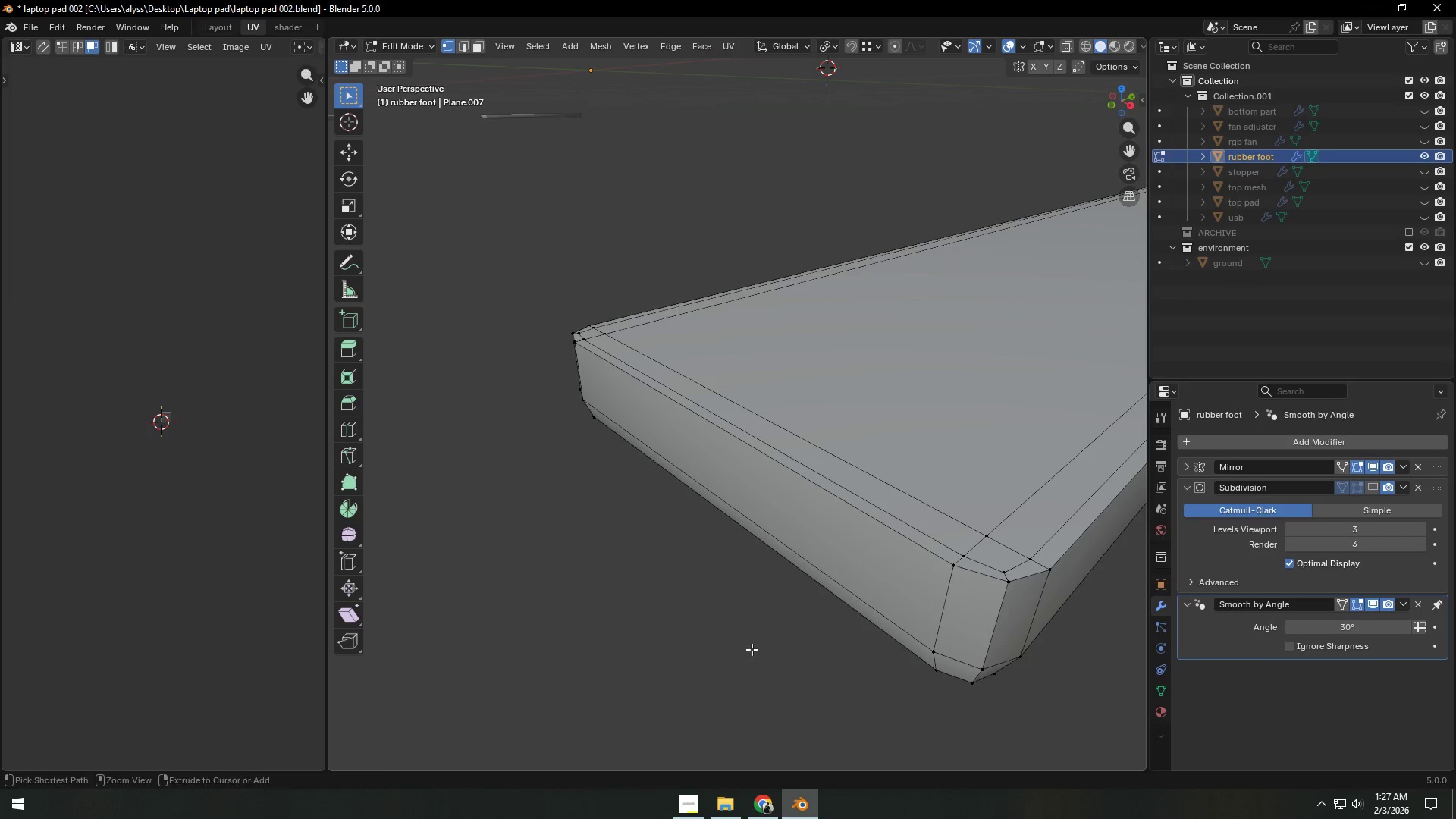 
key(Control+S)
 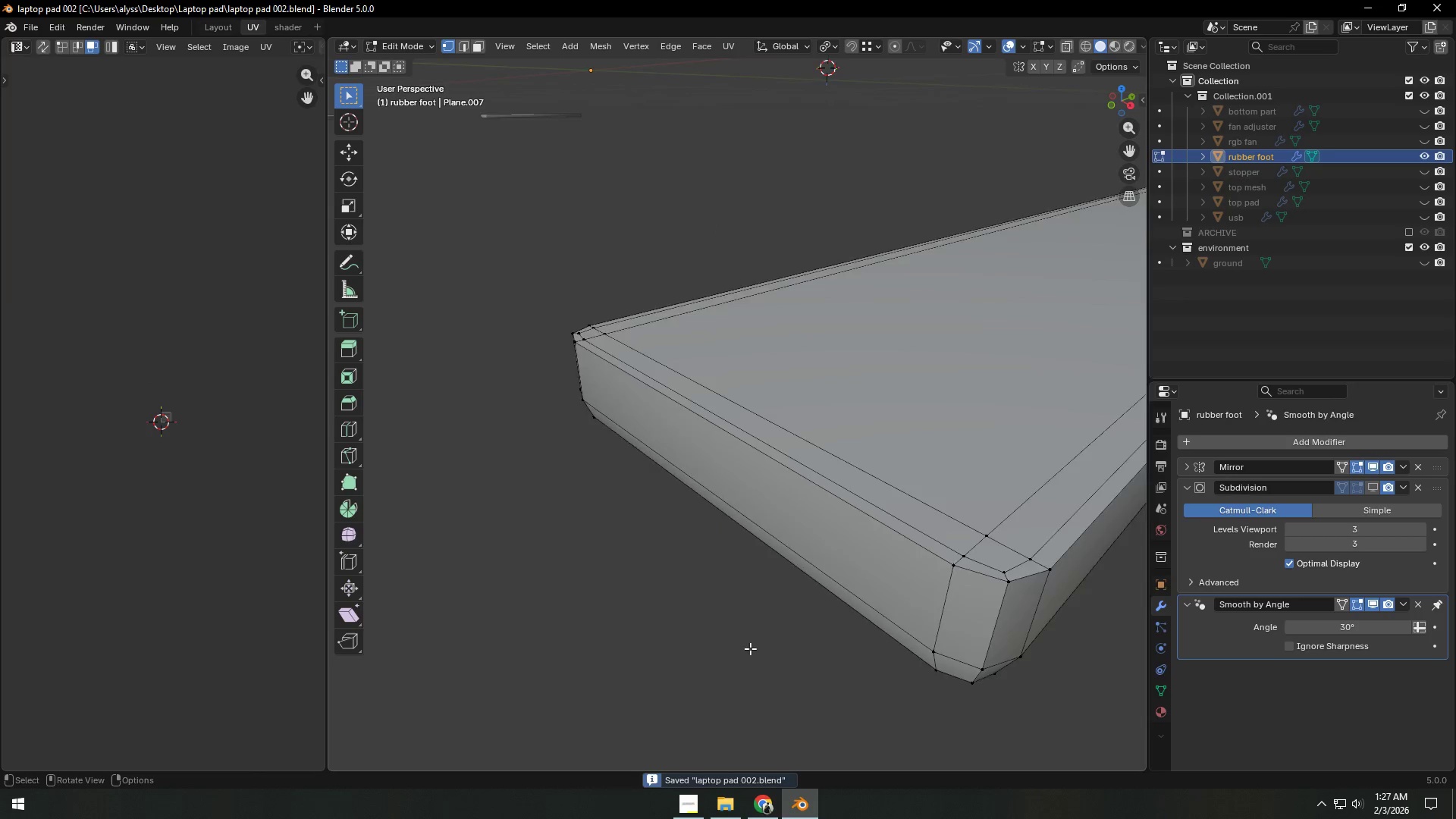 
scroll: coordinate [750, 648], scroll_direction: down, amount: 6.0
 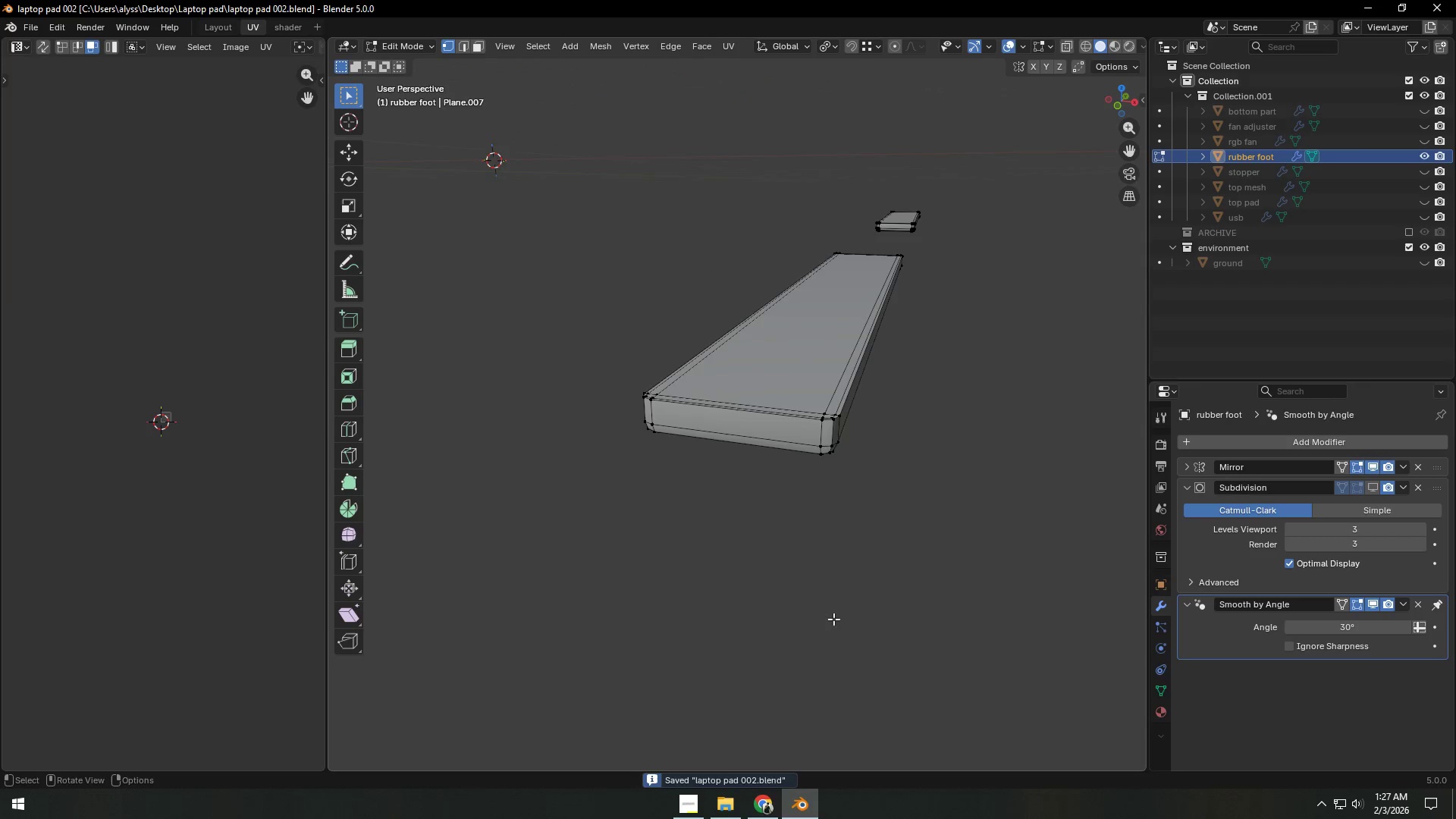 
key(Tab)
 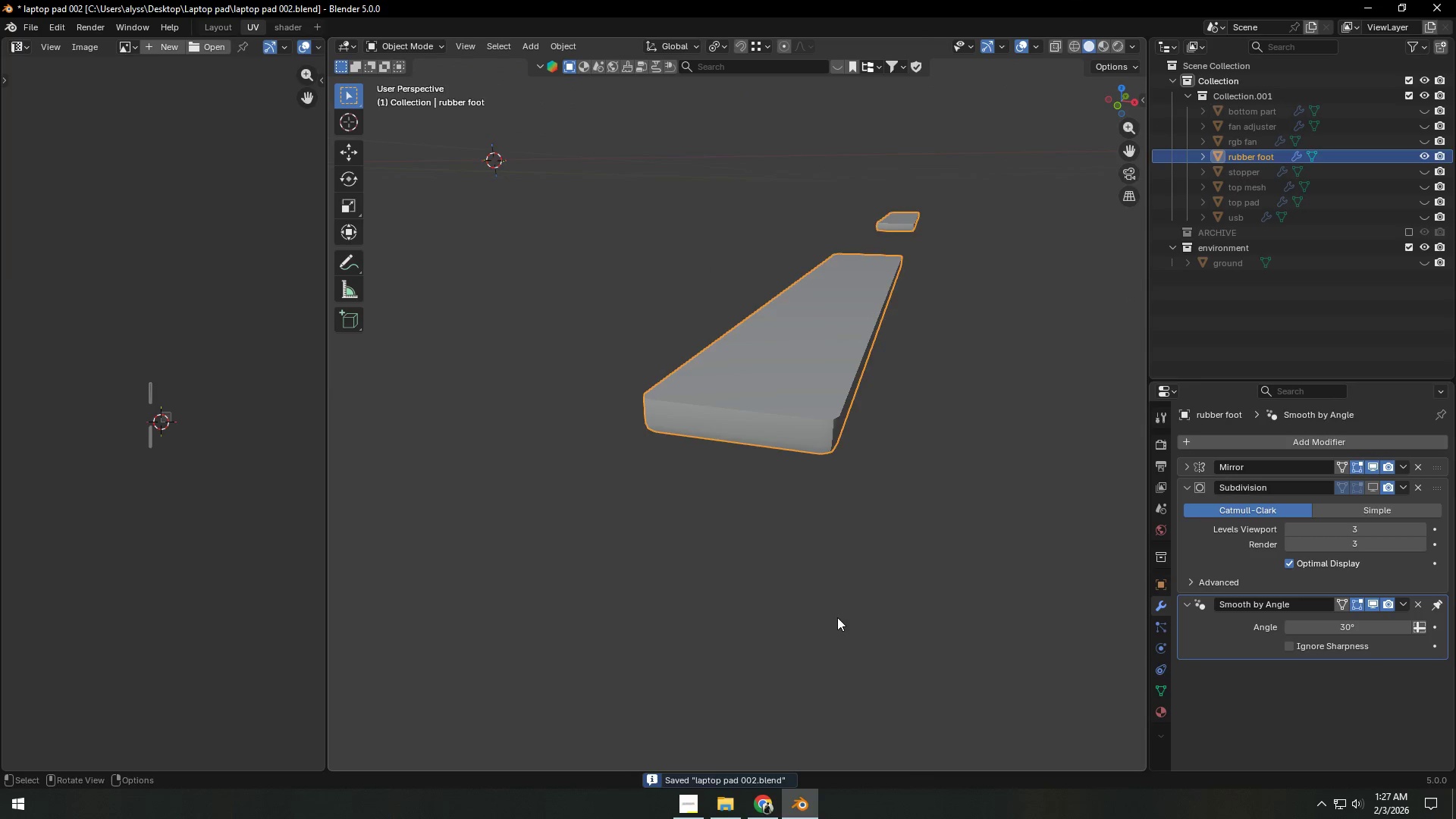 
left_click([849, 613])
 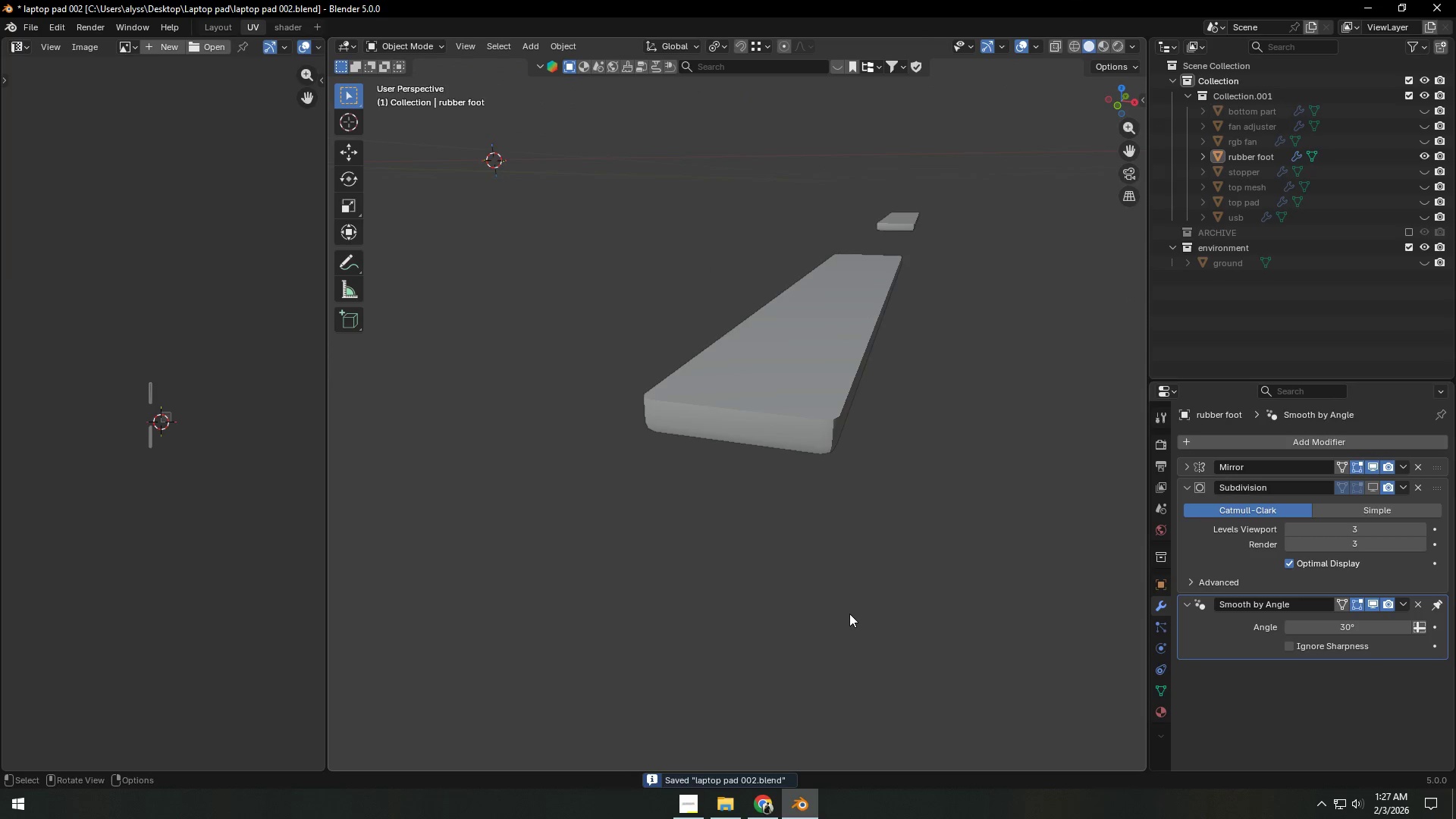 
key(Control+S)
 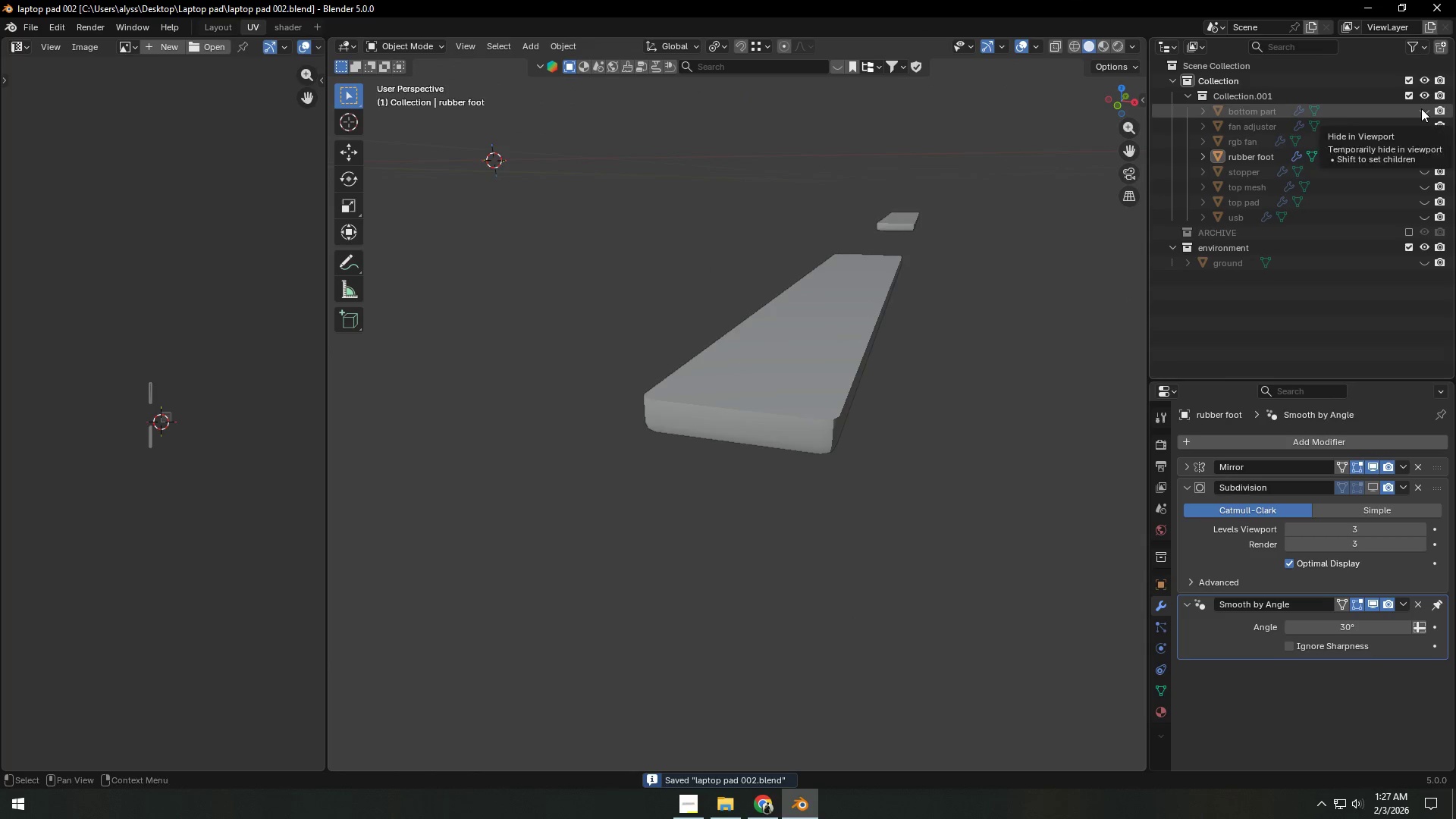 
double_click([931, 482])
 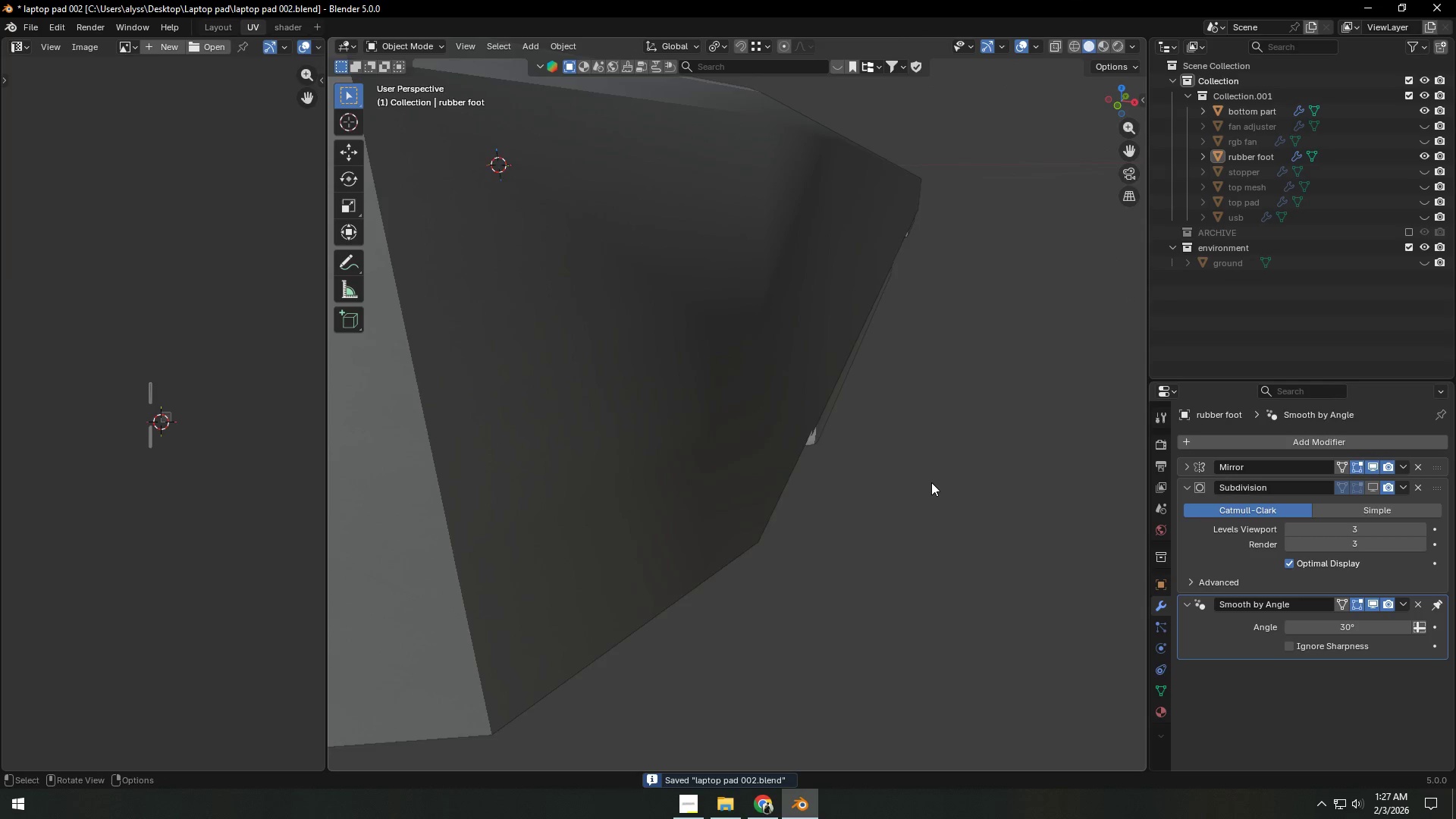 
scroll: coordinate [931, 482], scroll_direction: down, amount: 3.0
 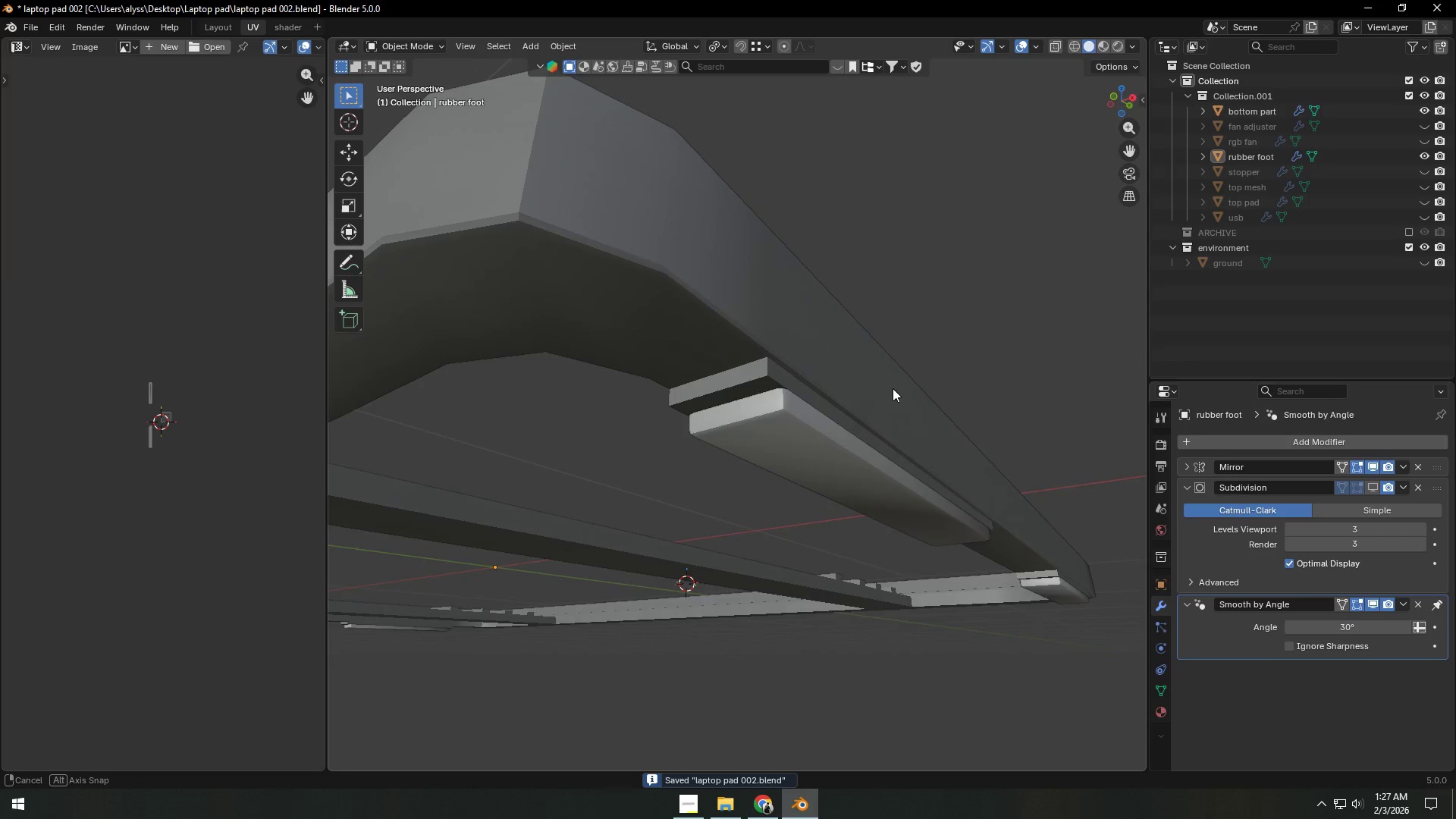 
left_click([808, 428])
 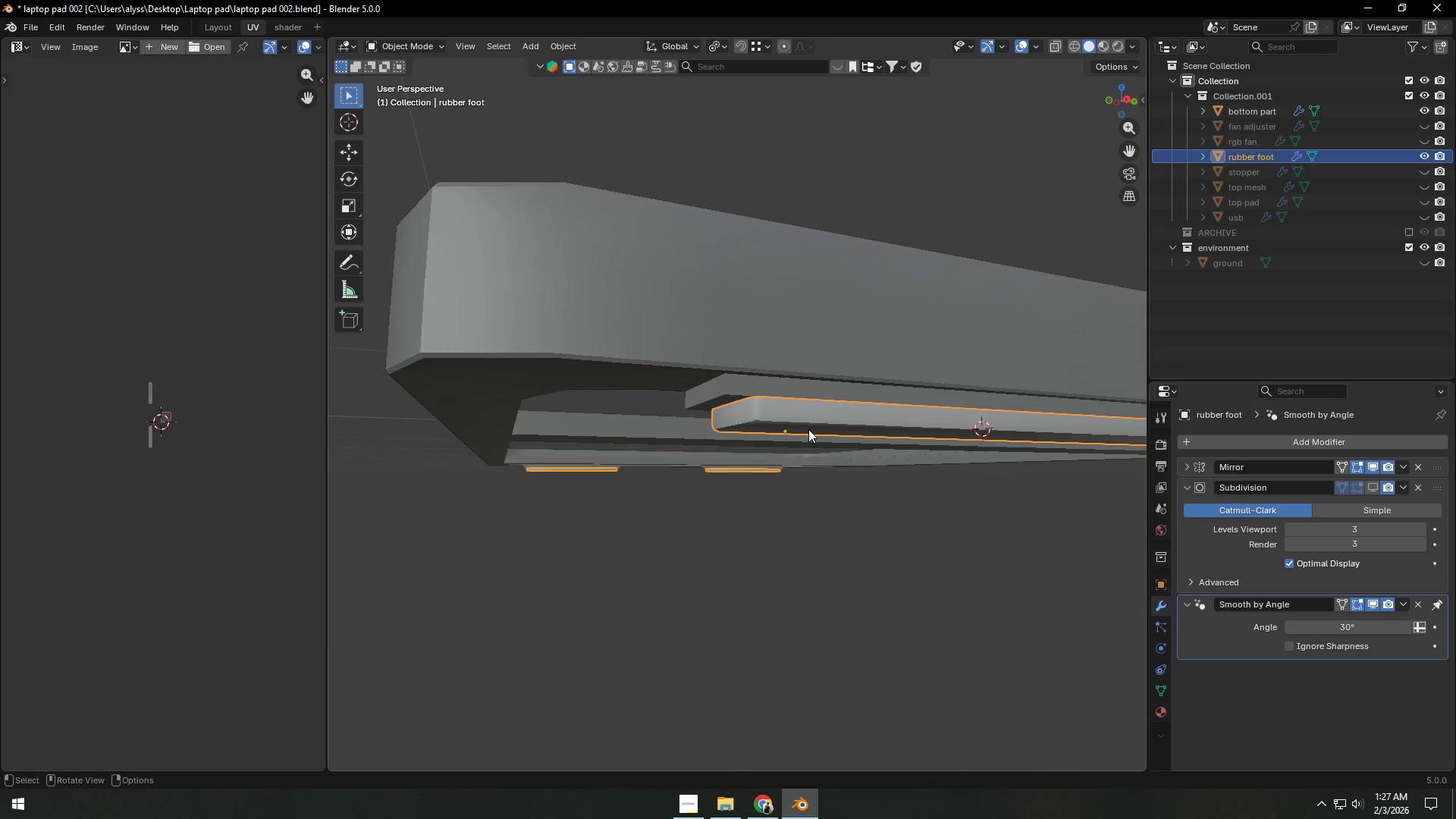 
key(Tab)
 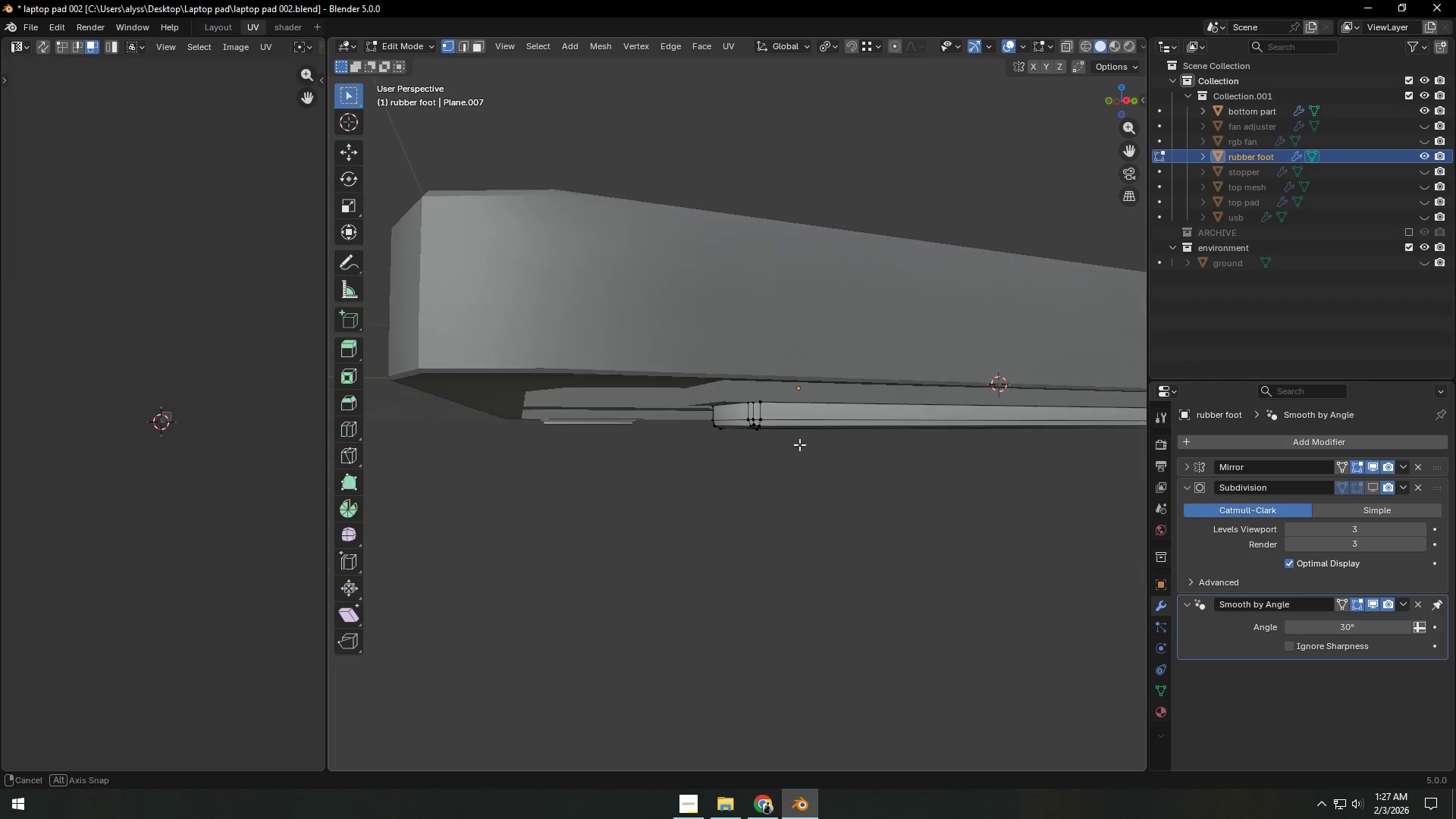 
scroll: coordinate [799, 444], scroll_direction: up, amount: 5.0
 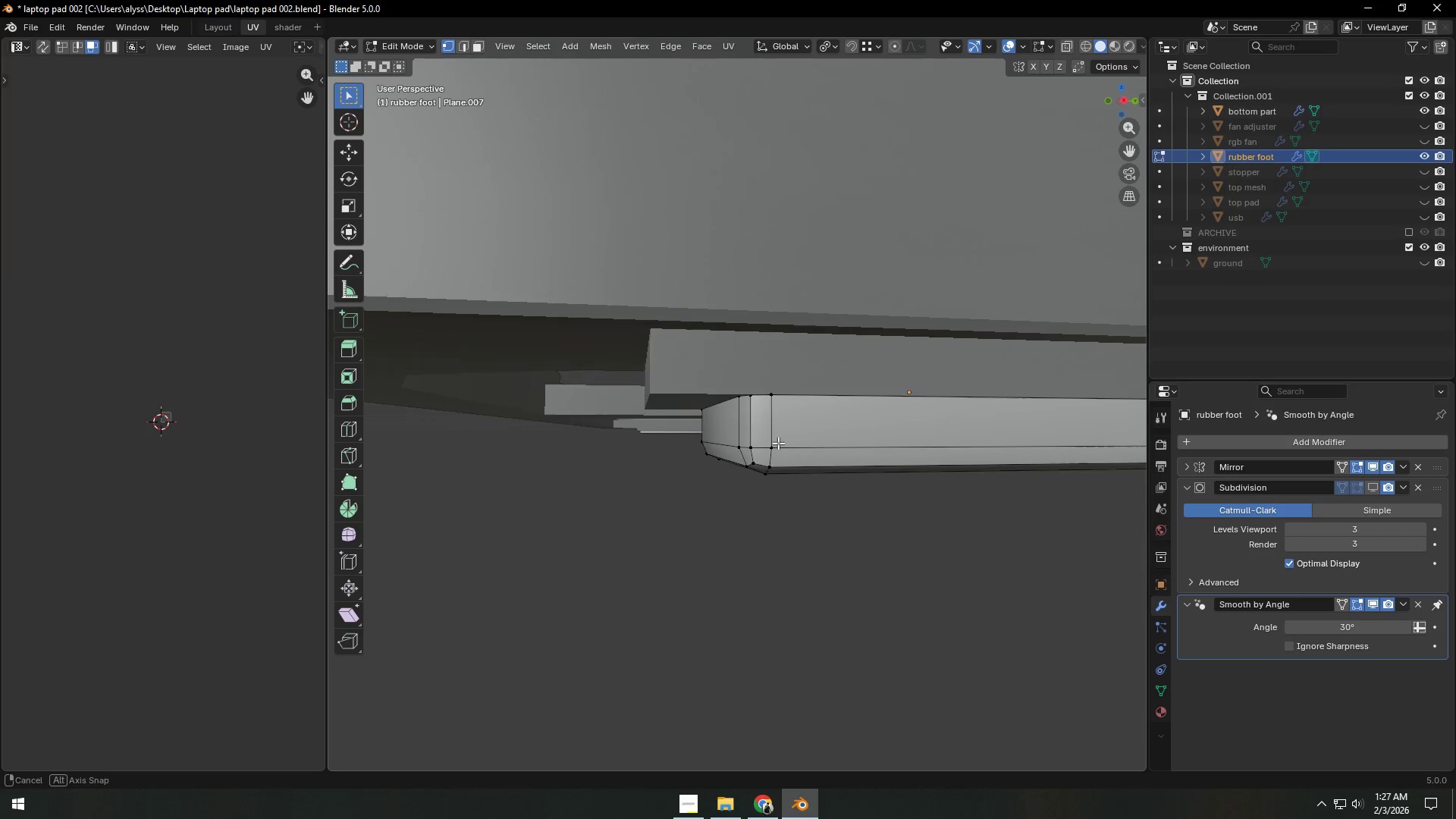 
type(zz)
 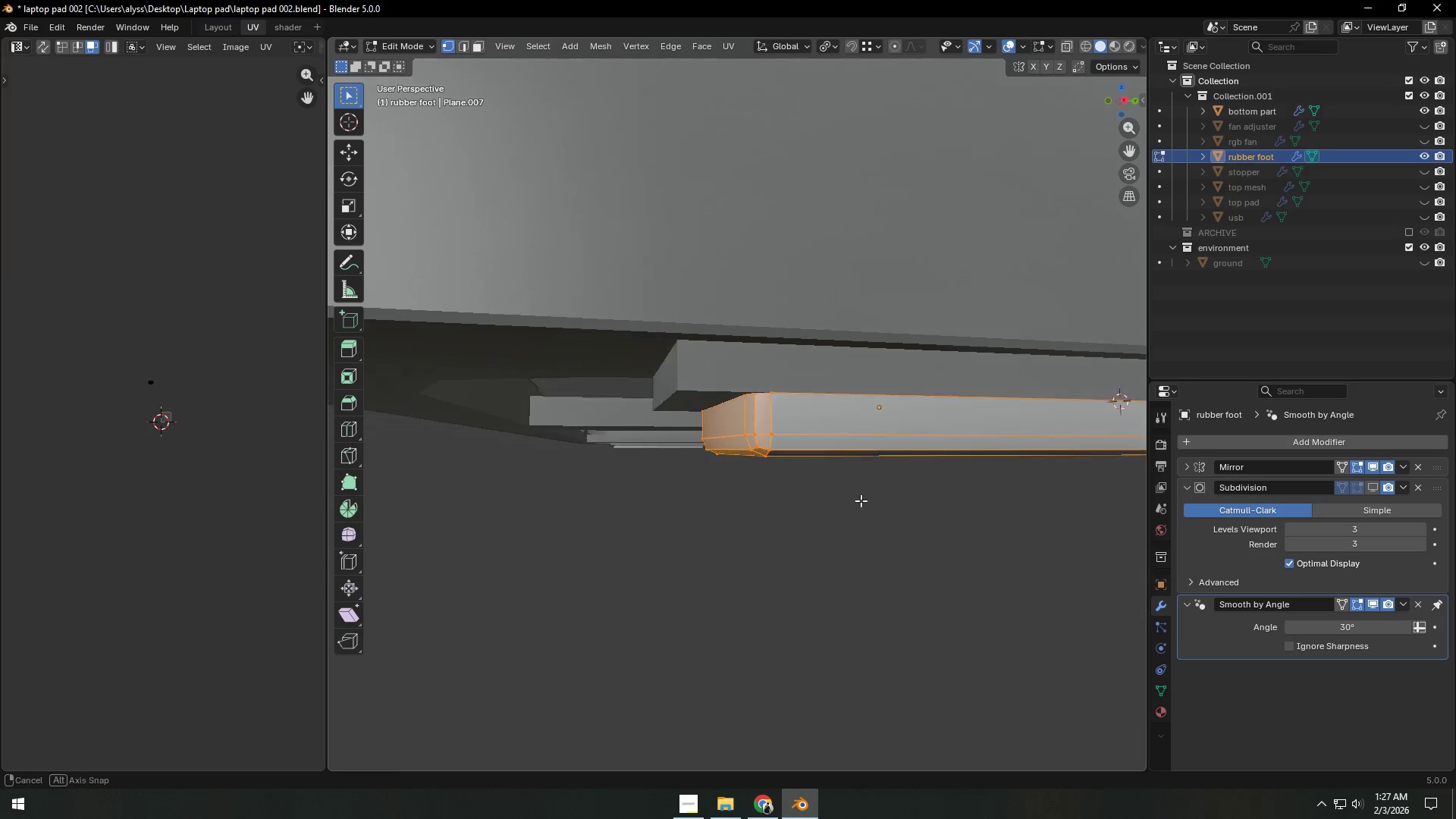 
left_click_drag(start_coordinate=[654, 384], to_coordinate=[799, 504])
 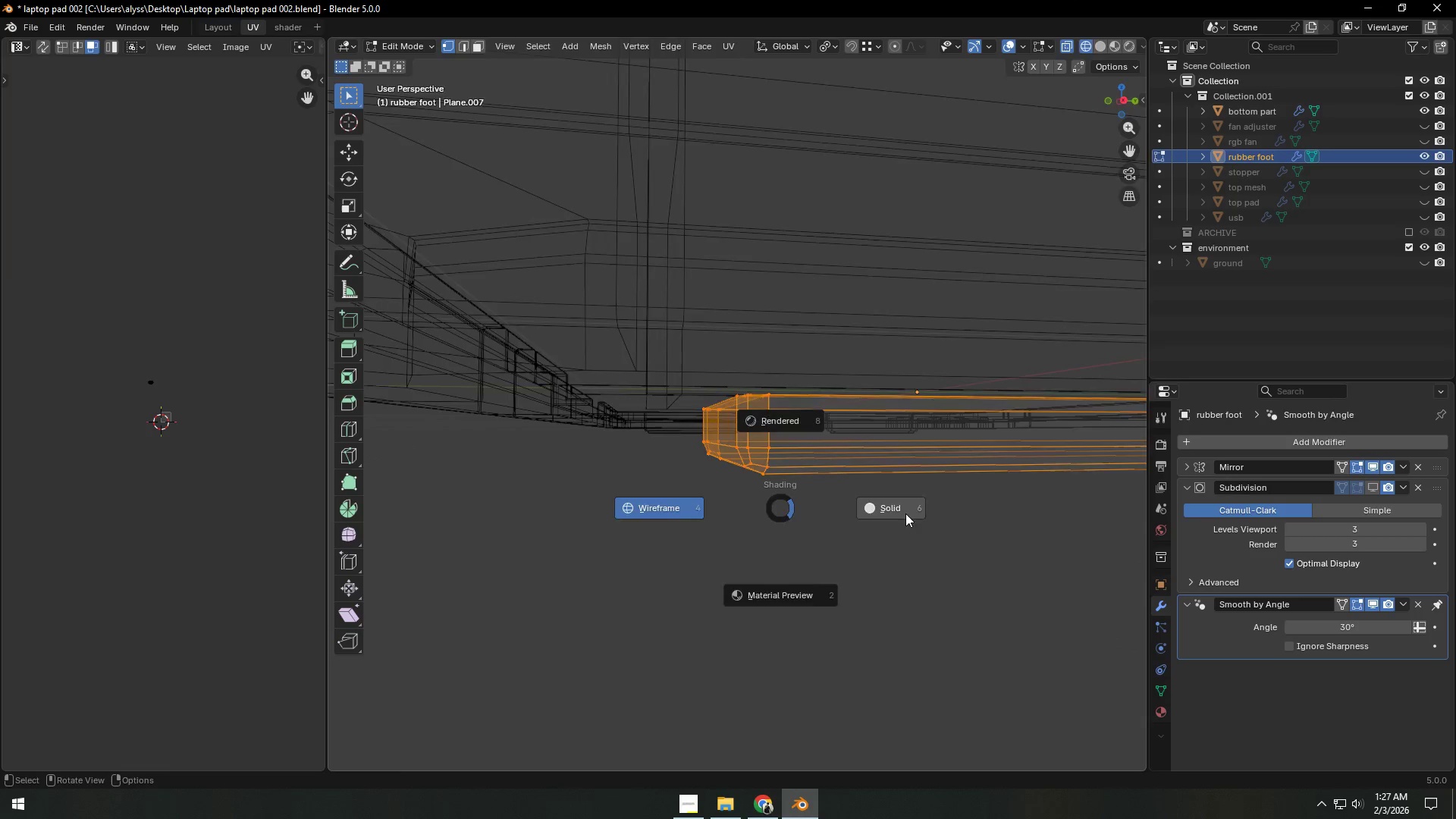 
scroll: coordinate [849, 507], scroll_direction: down, amount: 1.0
 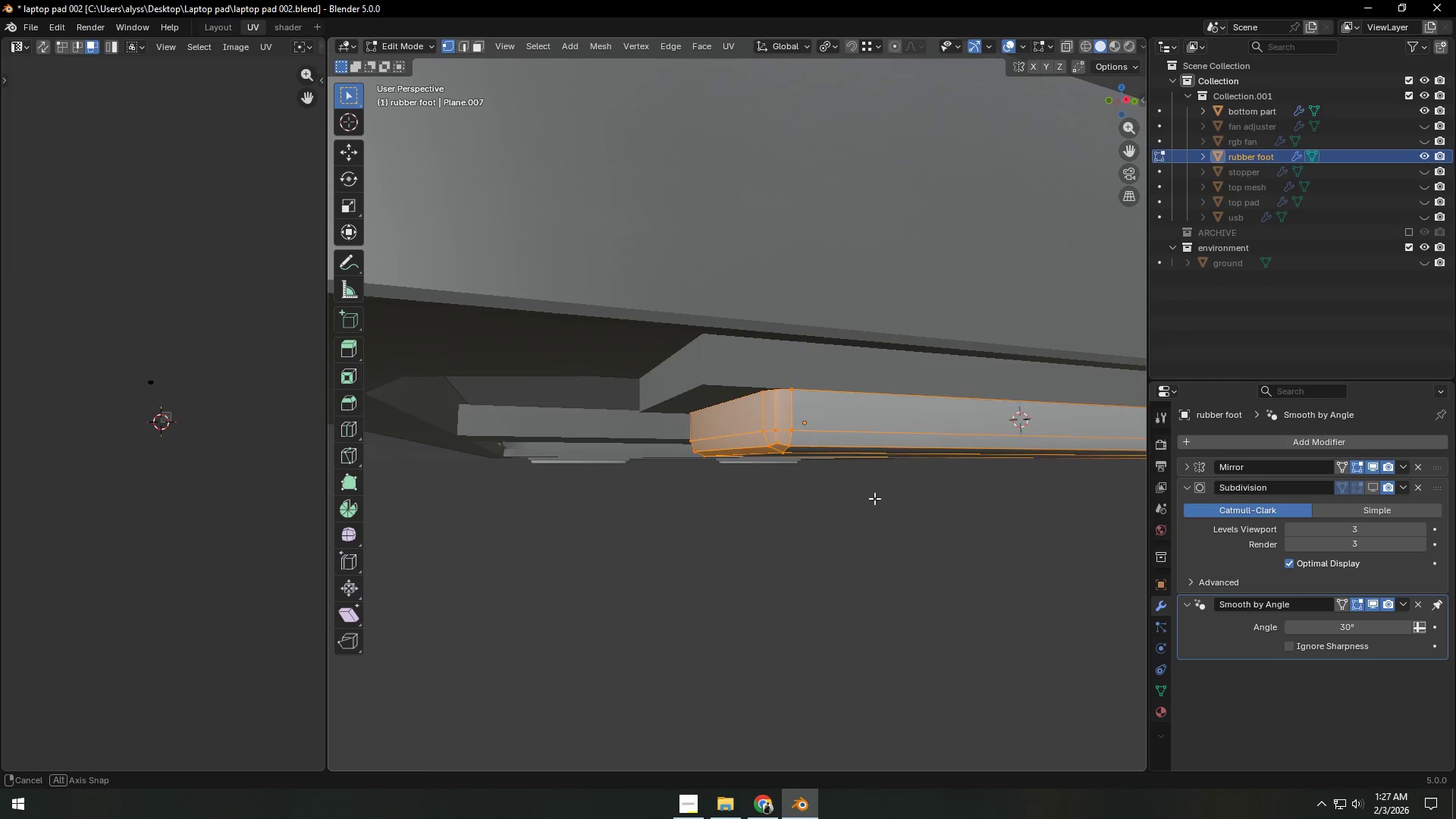 
key(G)
 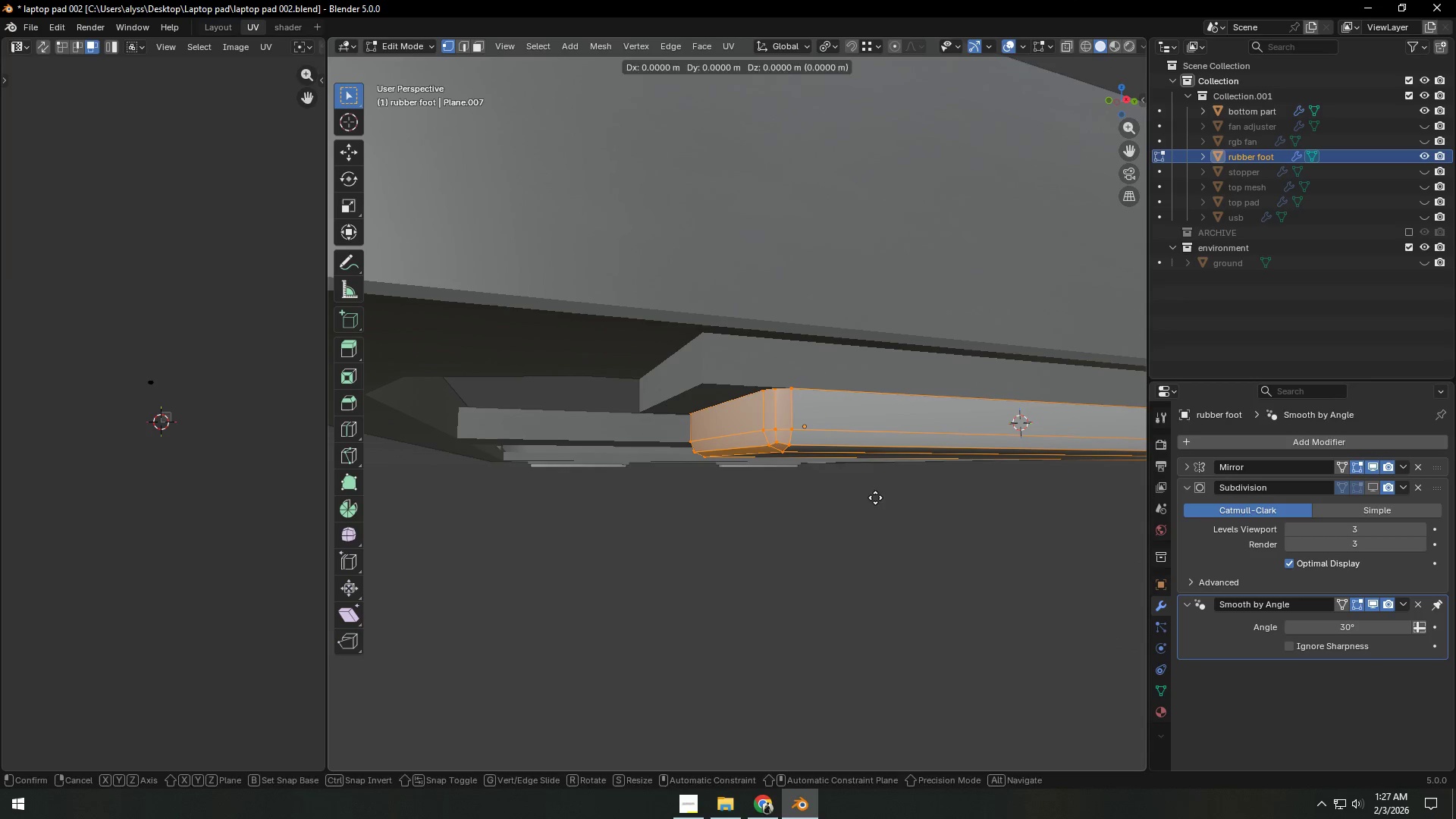 
right_click([875, 497])
 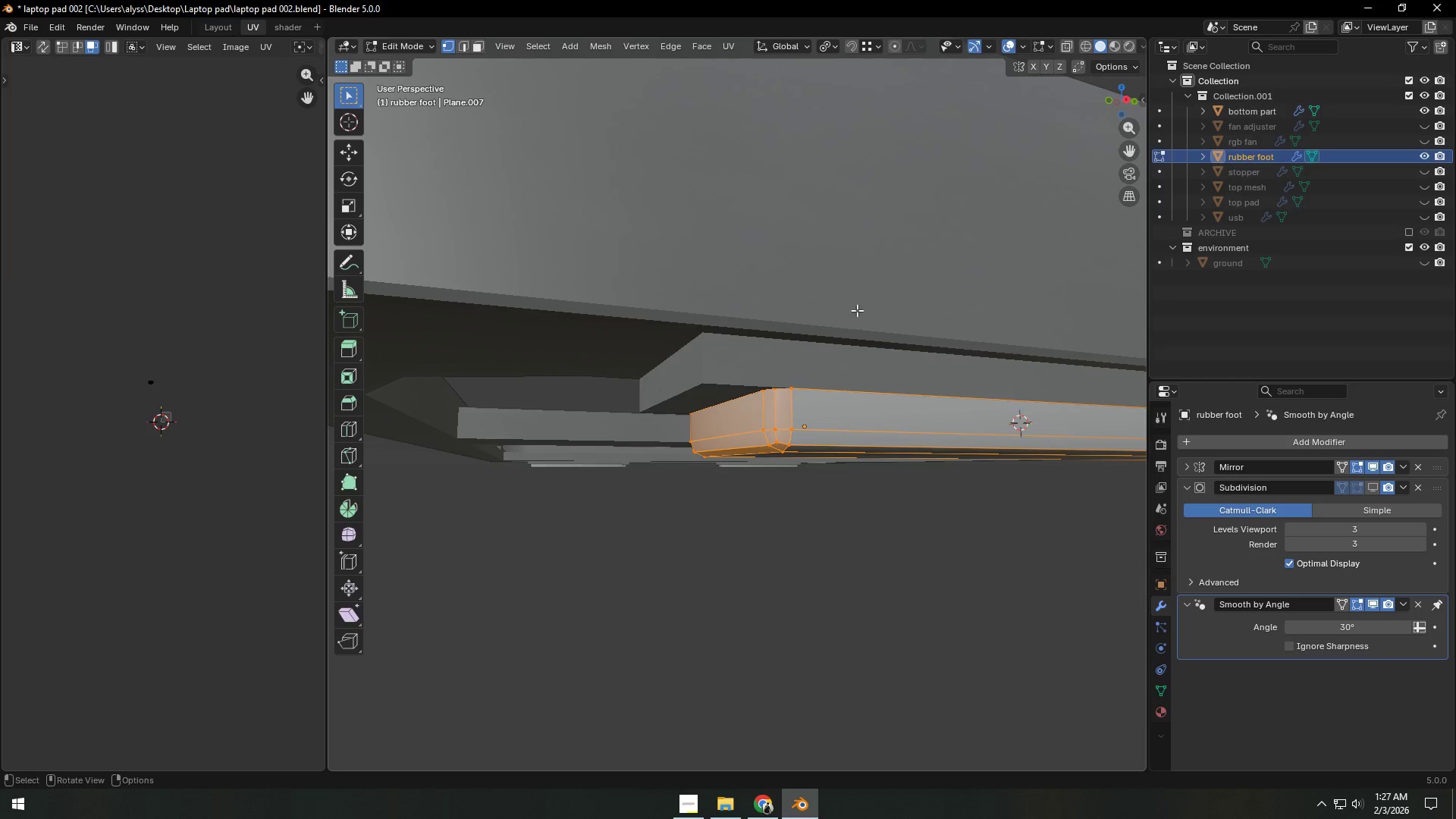 
key(Tab)
 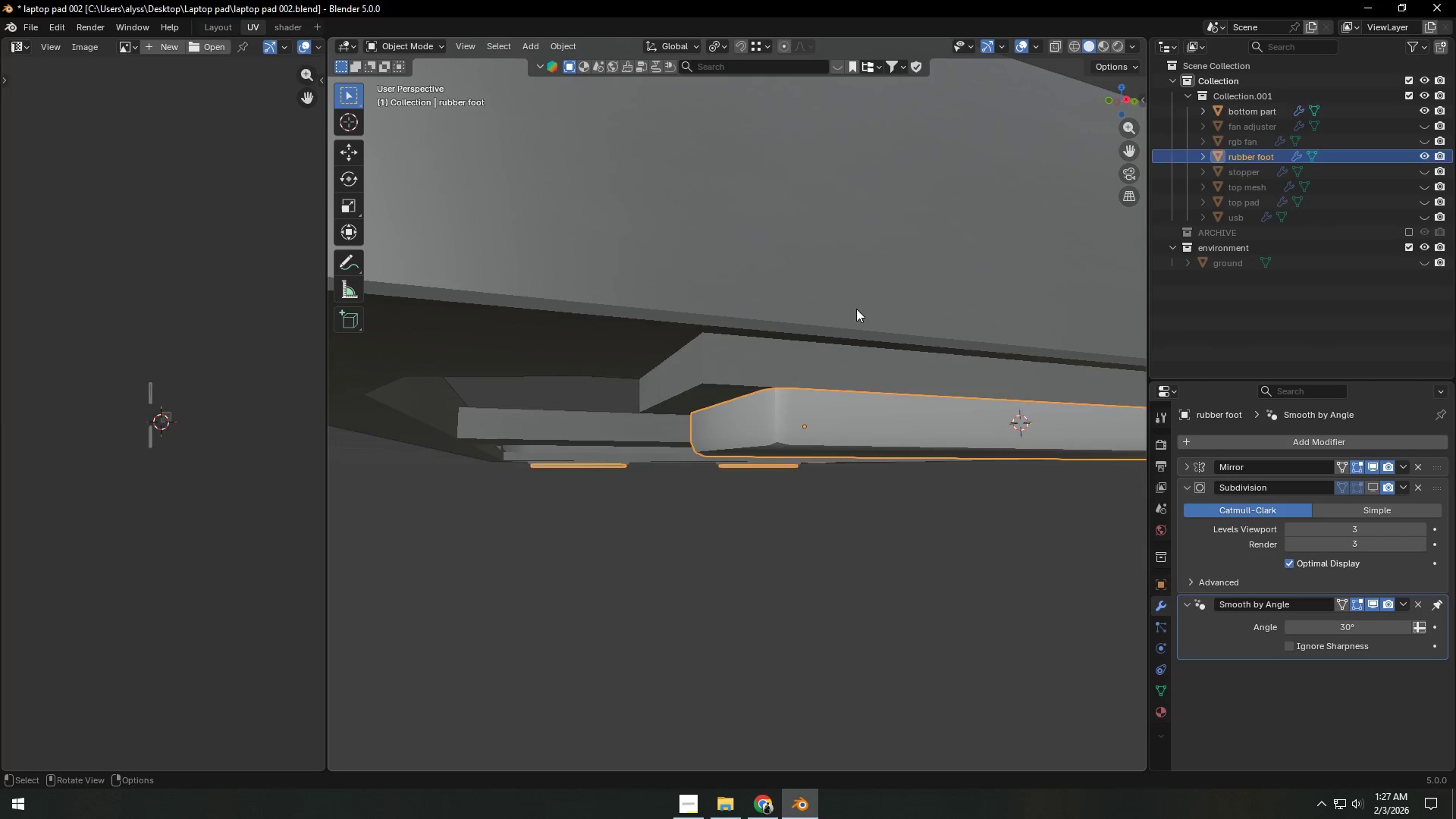 
left_click([856, 309])
 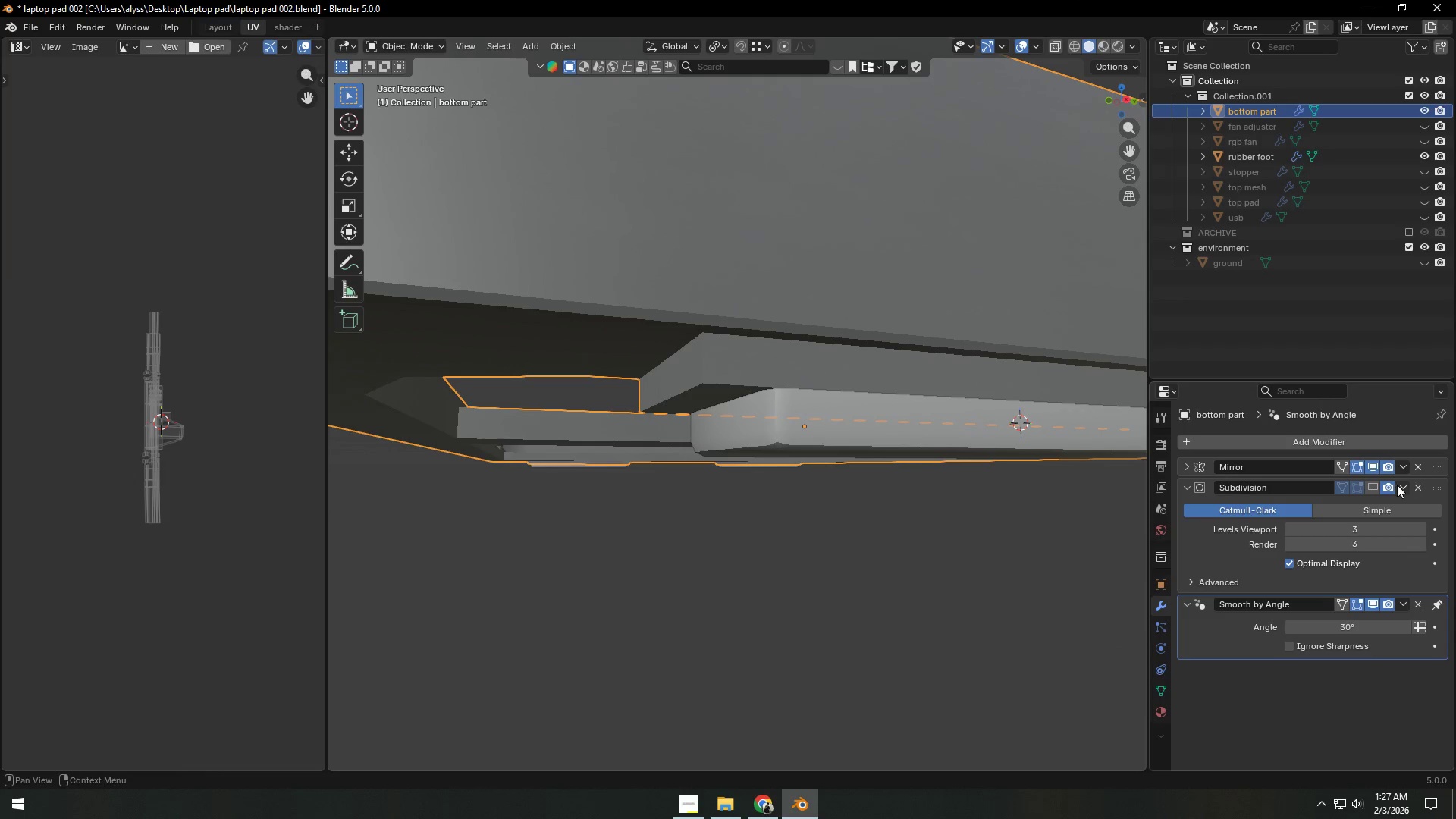 
left_click([1375, 488])
 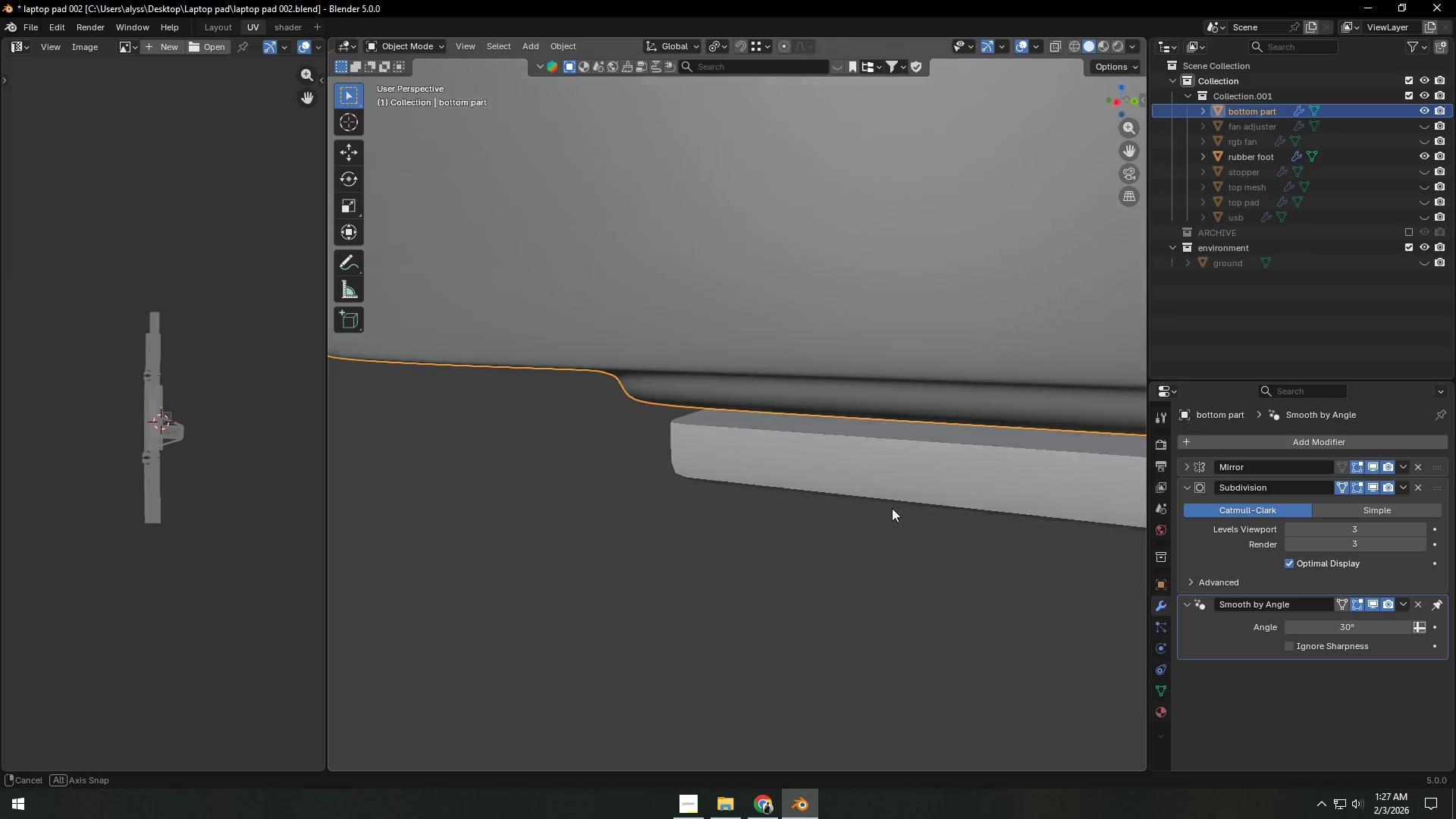 
scroll: coordinate [952, 482], scroll_direction: down, amount: 5.0
 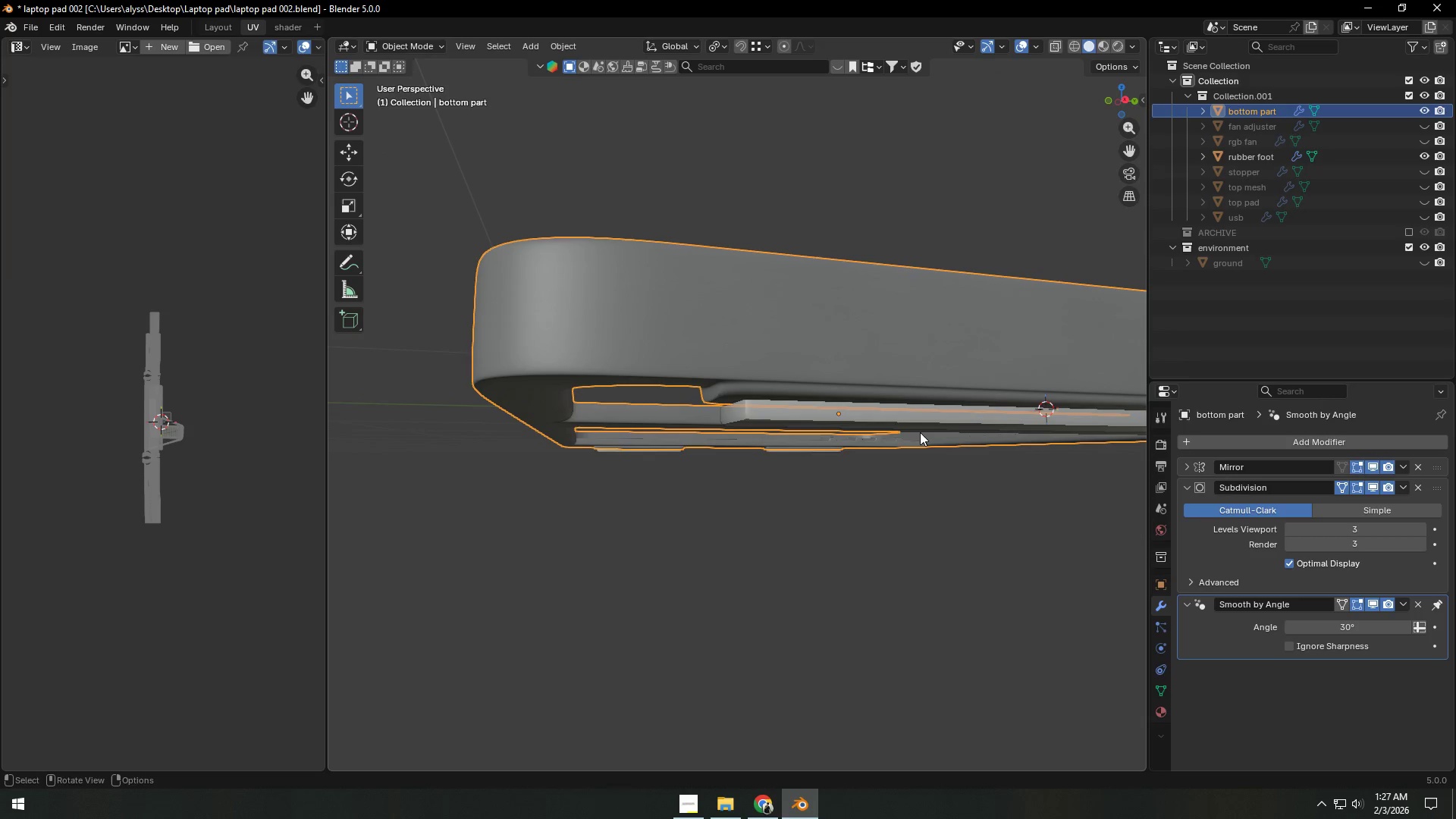 
left_click([918, 422])
 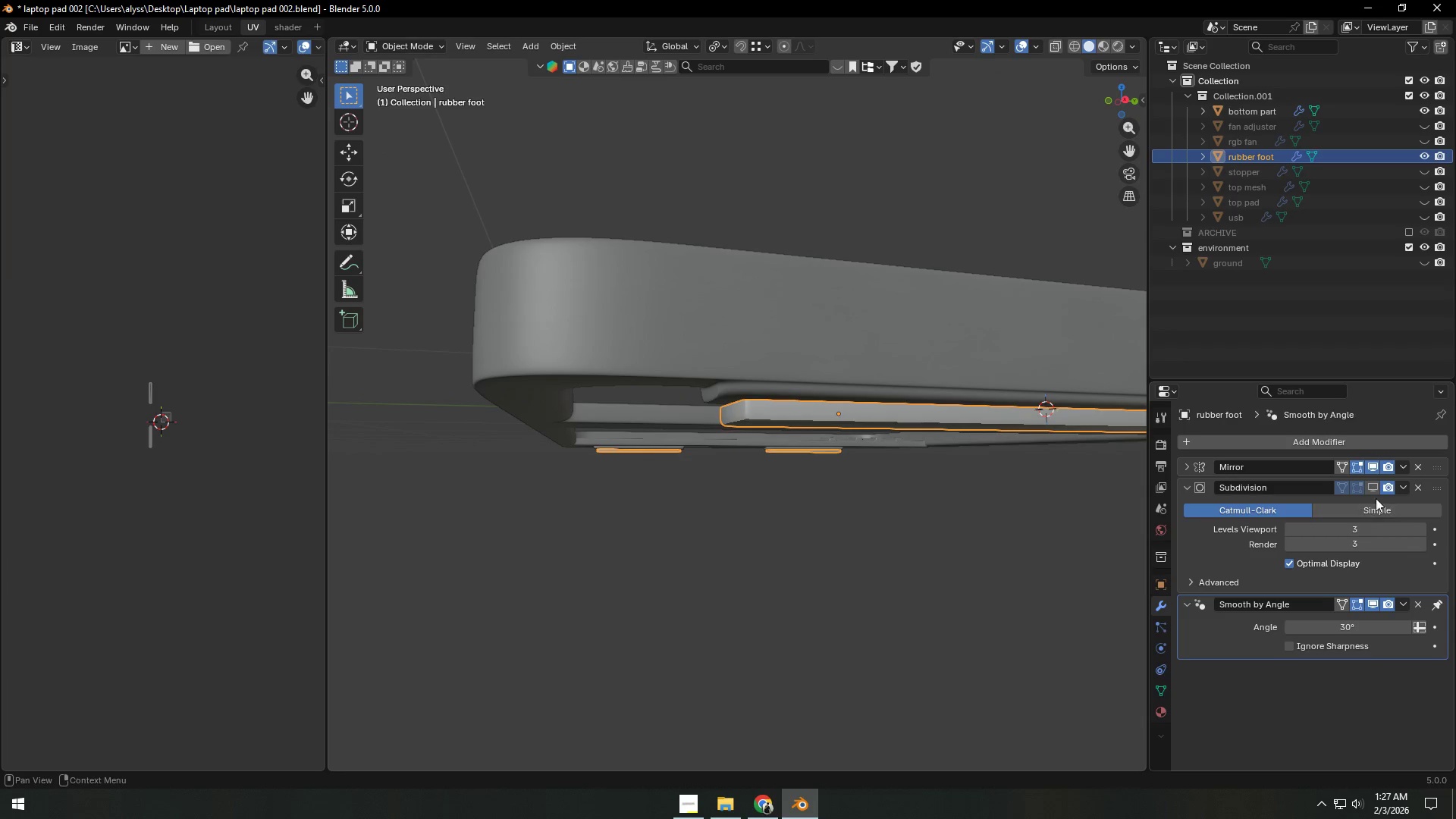 
left_click([1376, 489])
 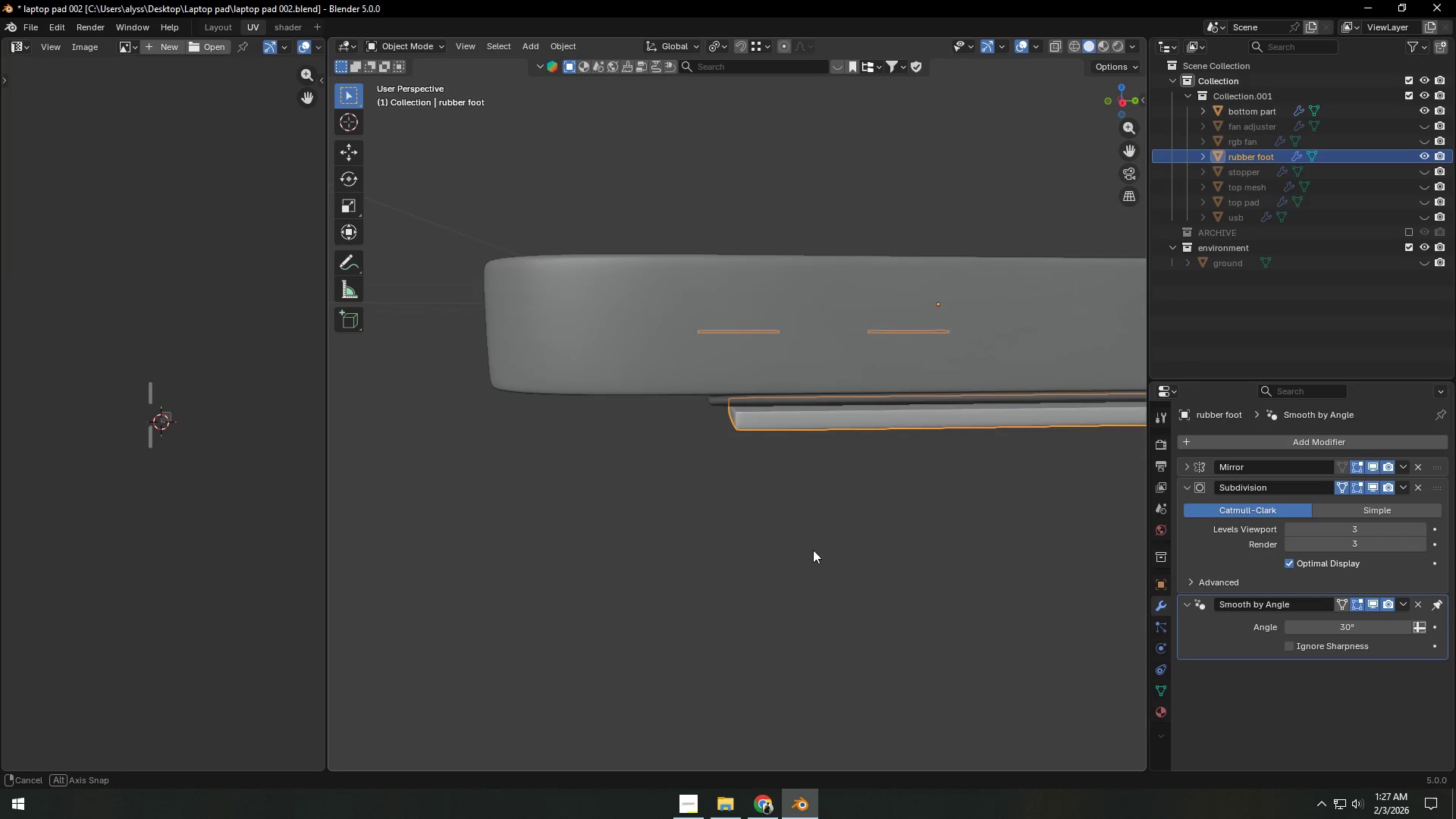 
scroll: coordinate [800, 554], scroll_direction: up, amount: 7.0
 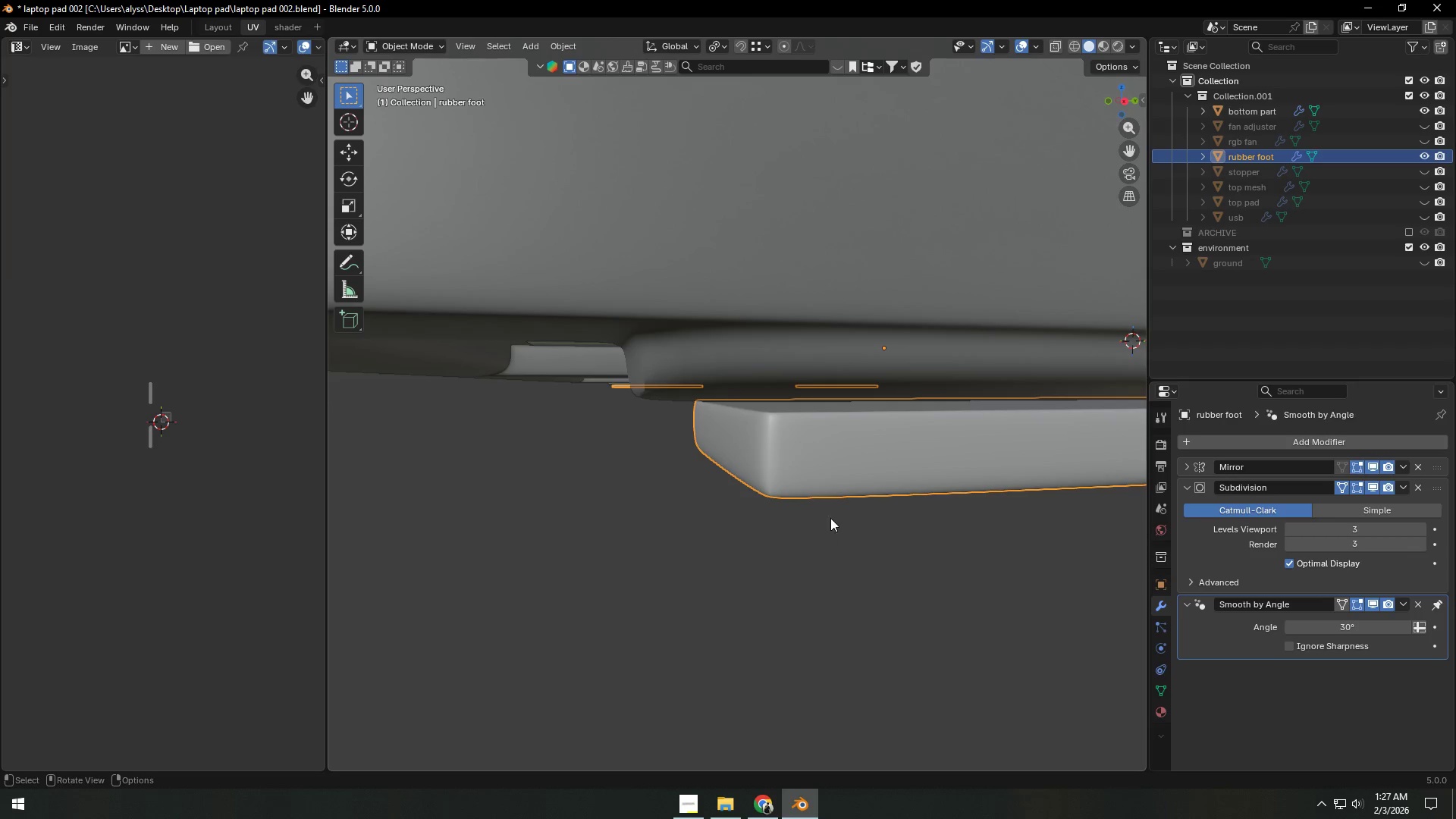 
left_click([834, 477])
 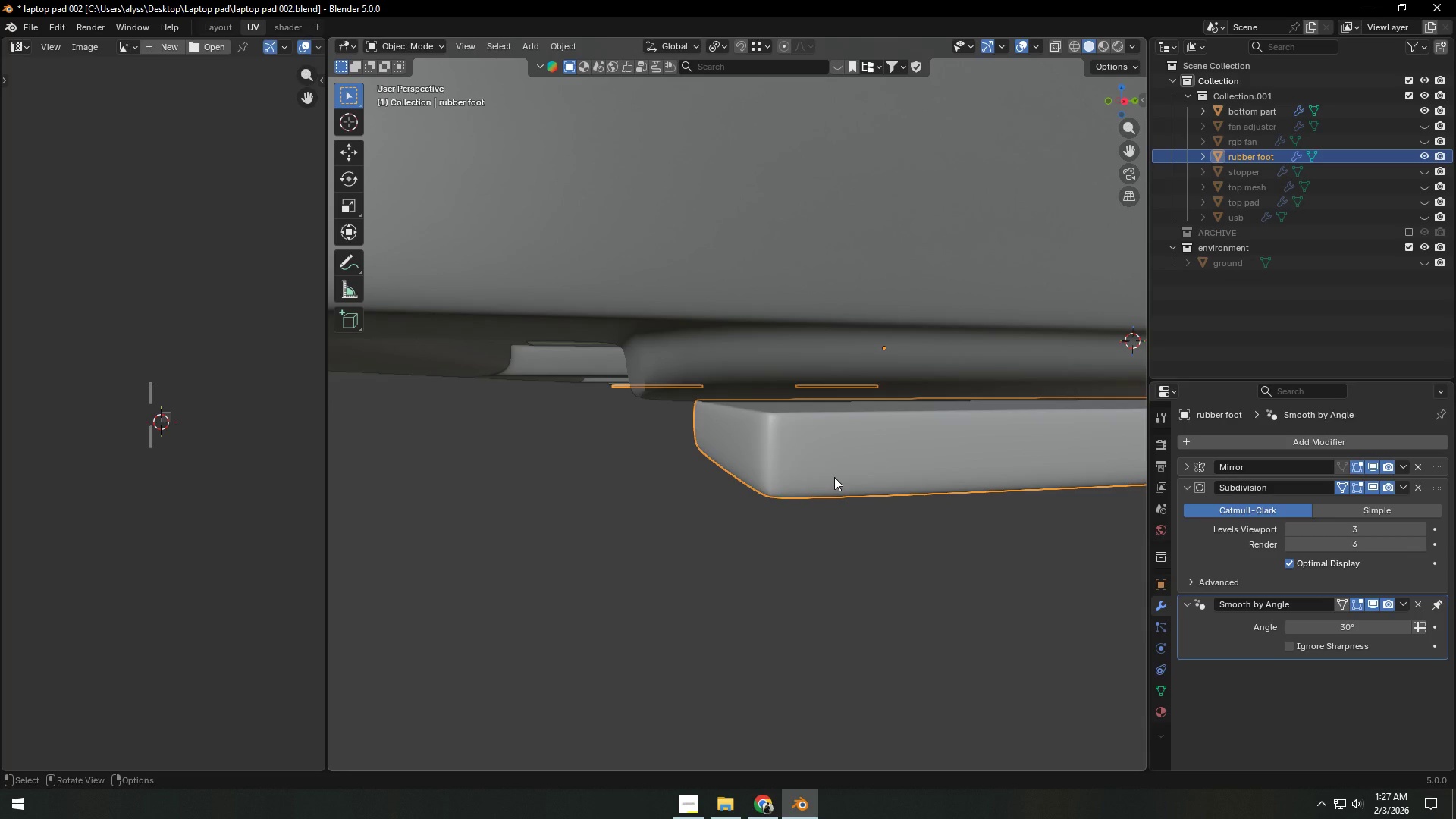 
key(Tab)
 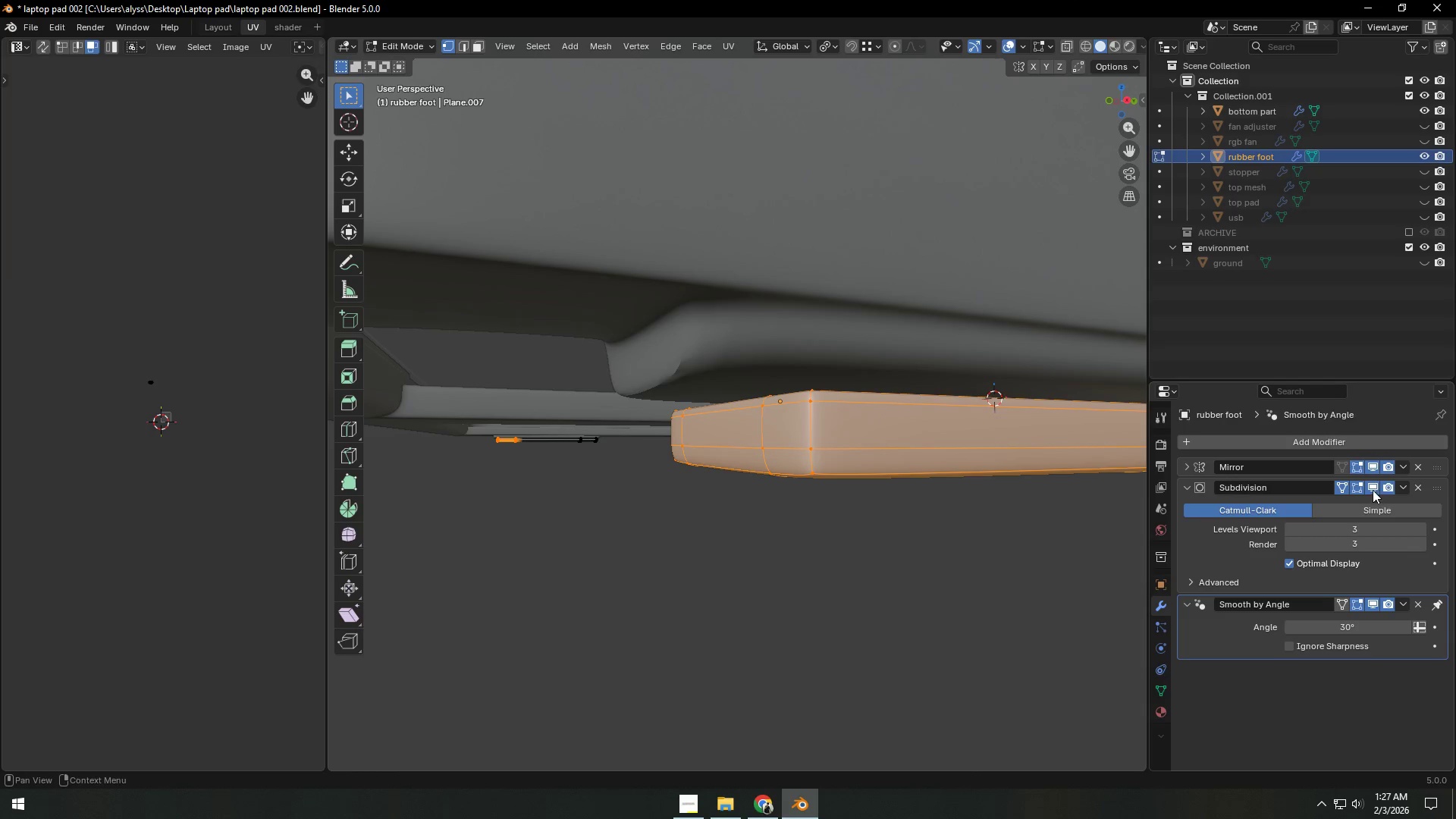 
left_click([1341, 489])
 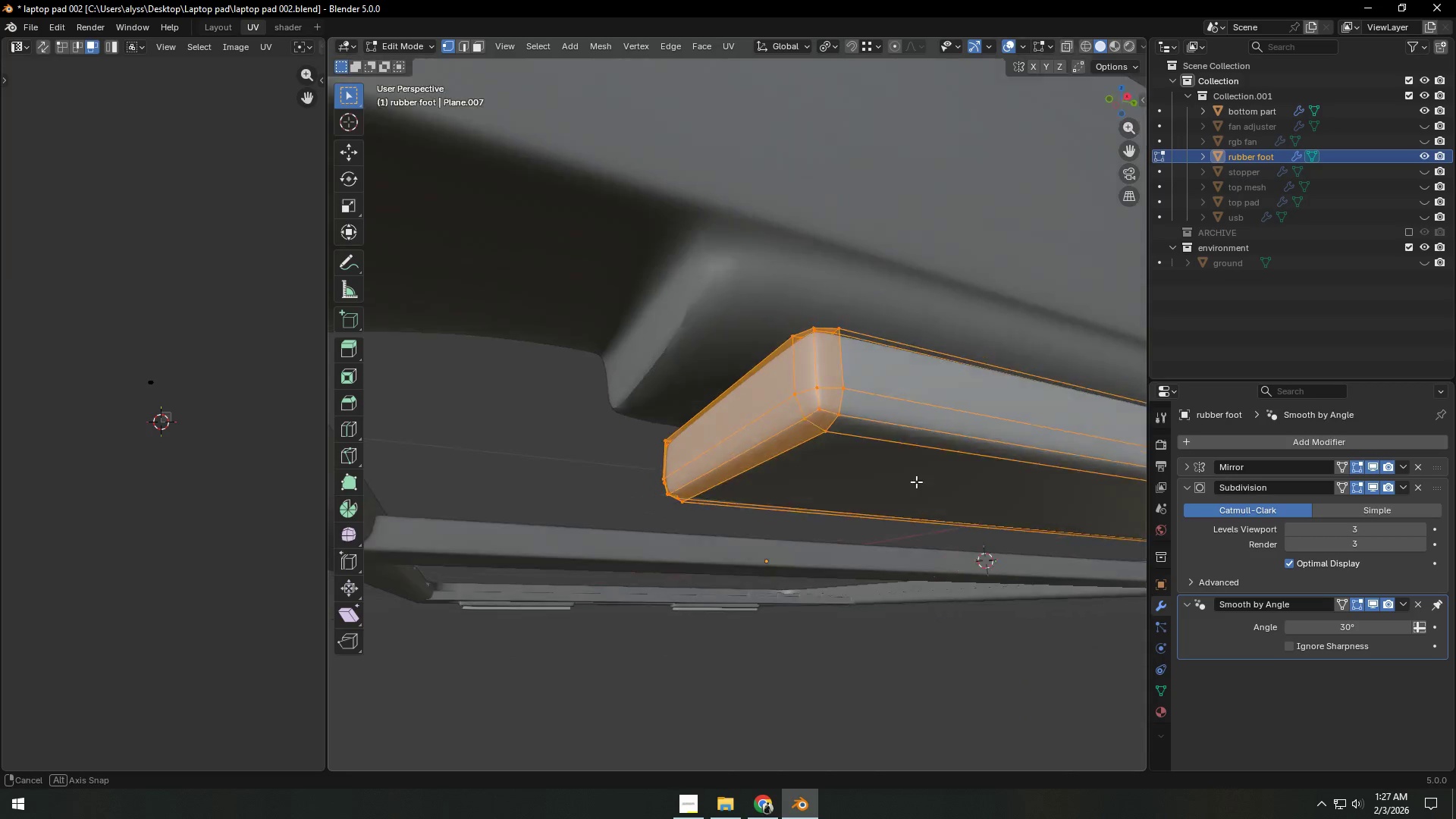 
type(gxy)
 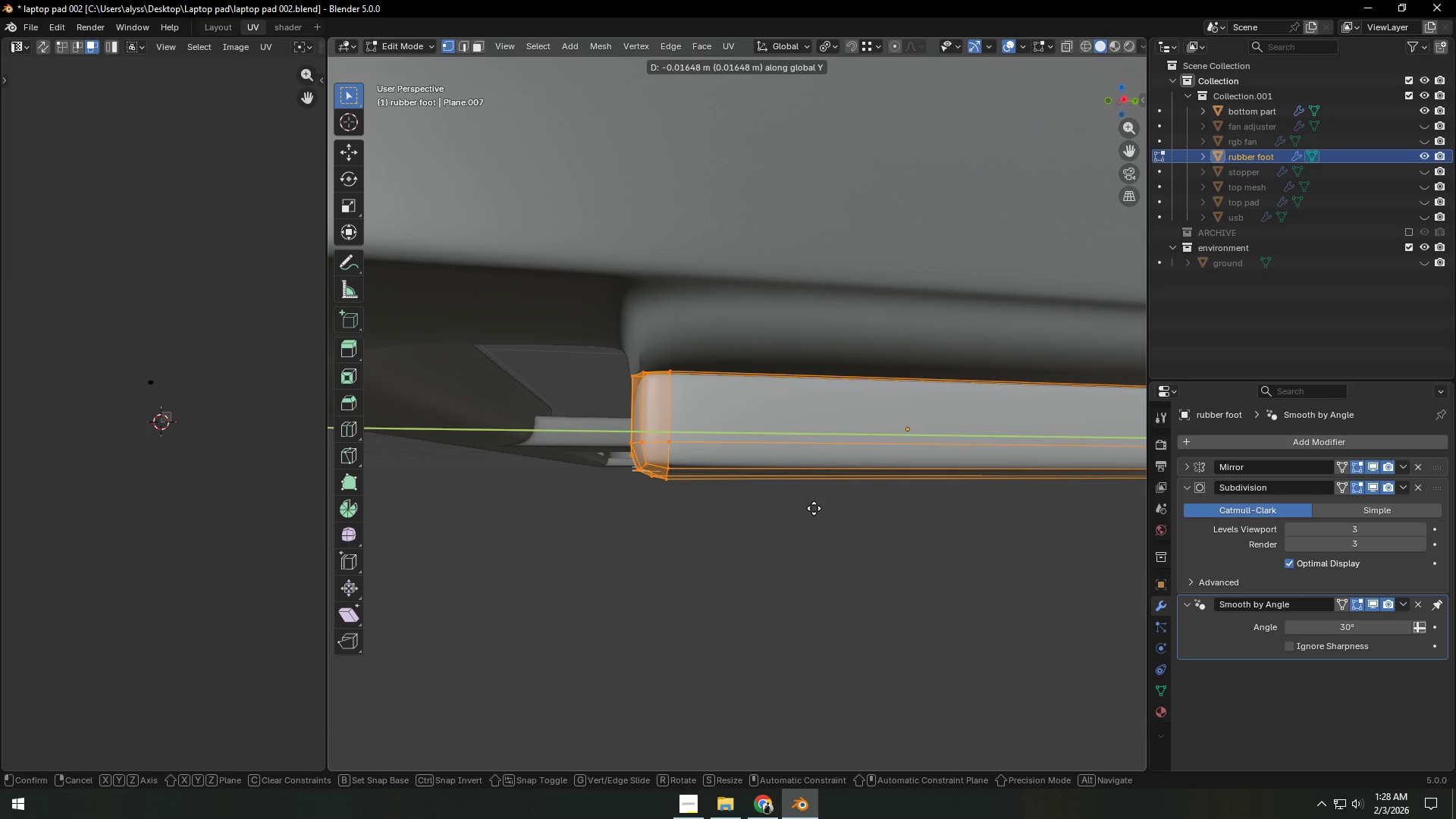 
left_click([814, 508])
 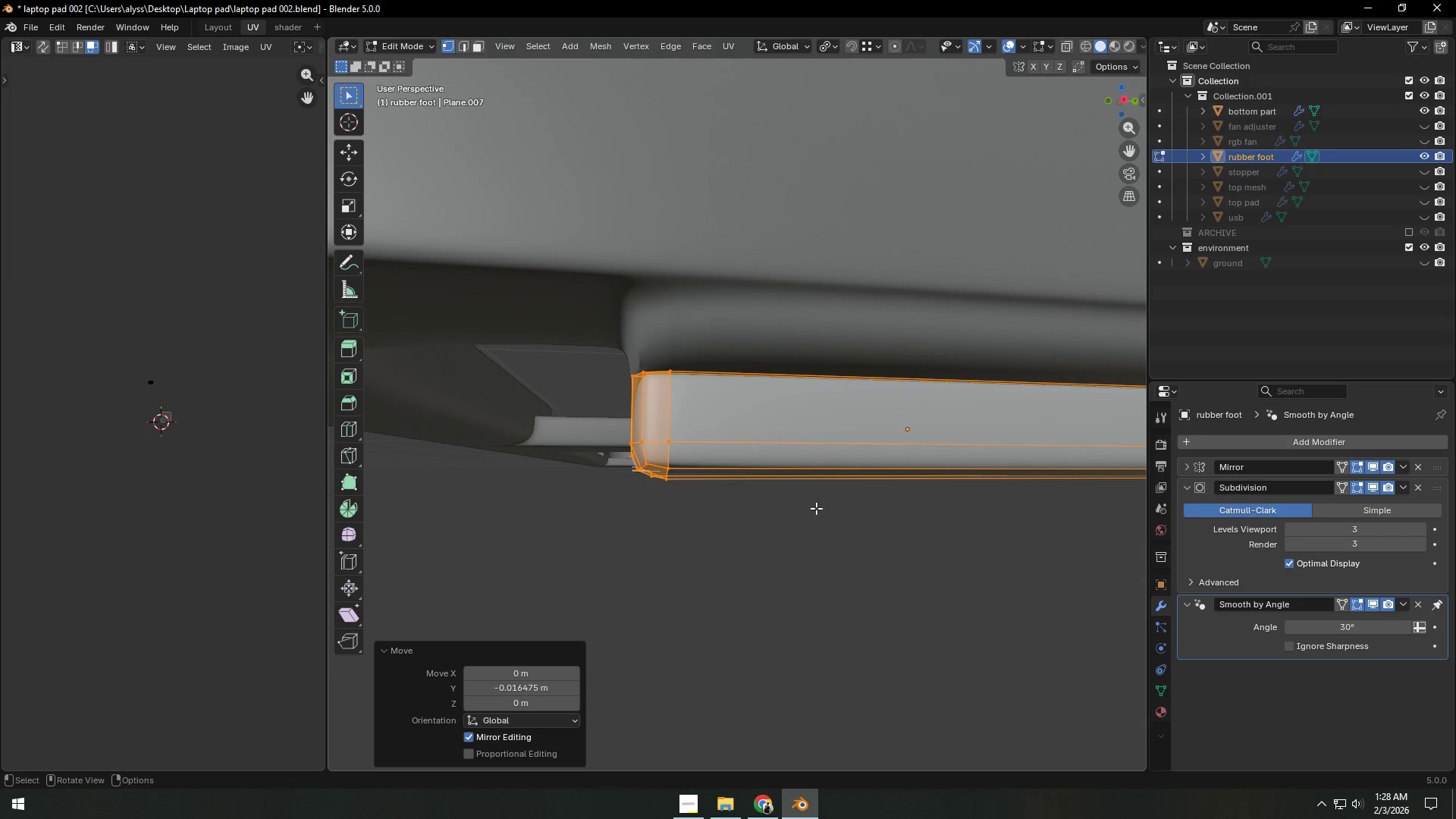 
hold_key(key=ShiftLeft, duration=1.14)
 